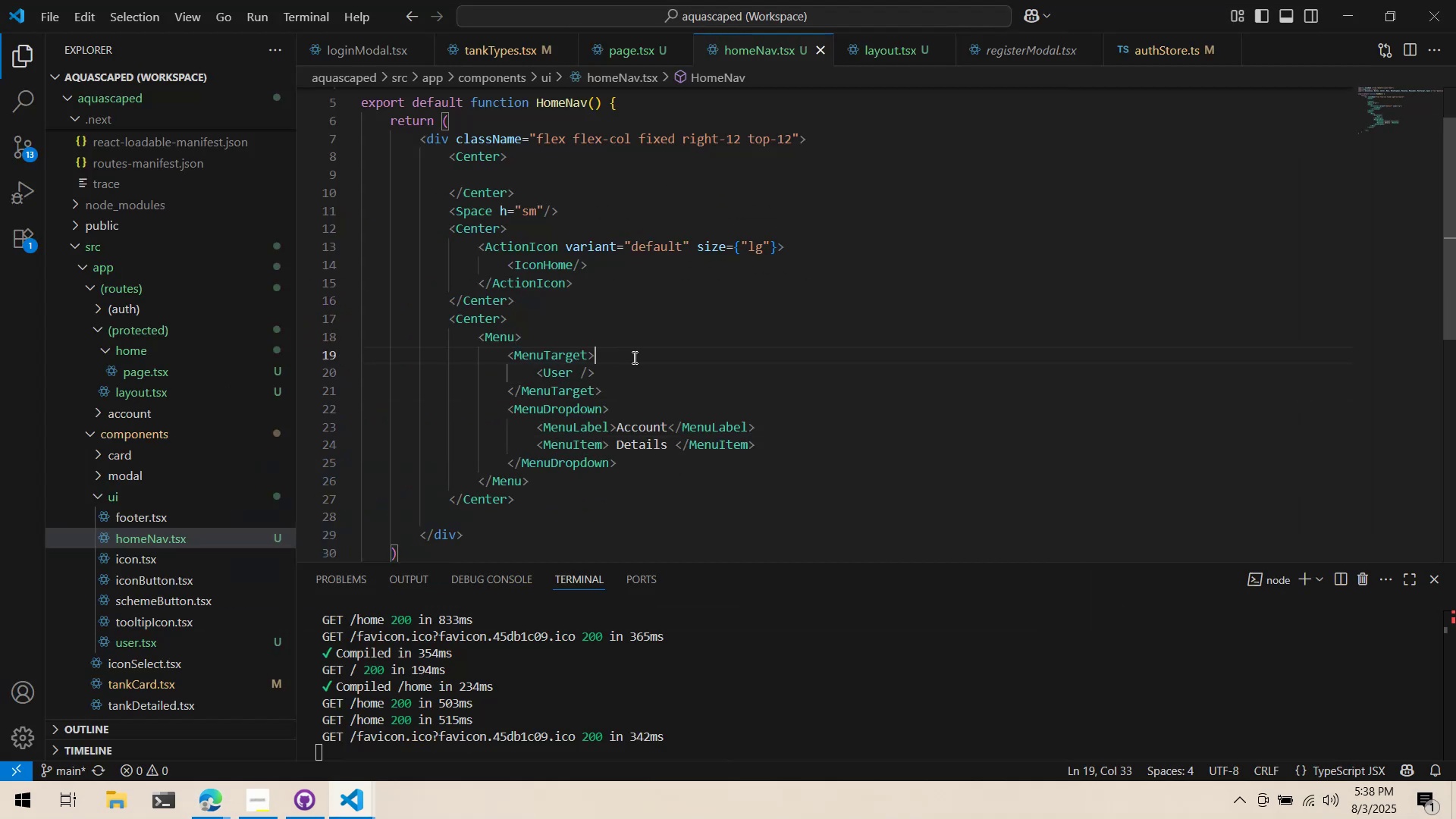 
key(Enter)
 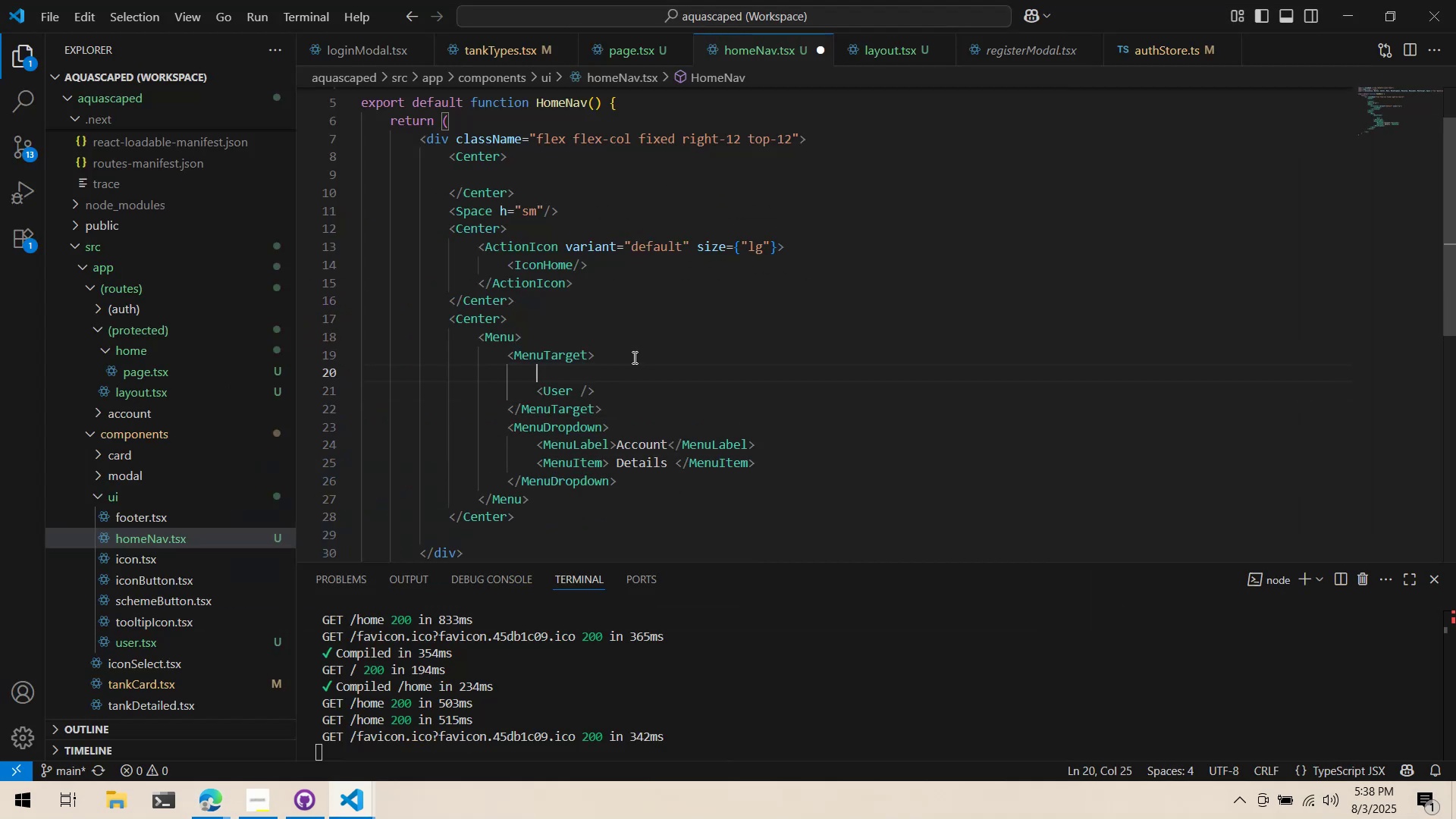 
type(<Unstyle)
 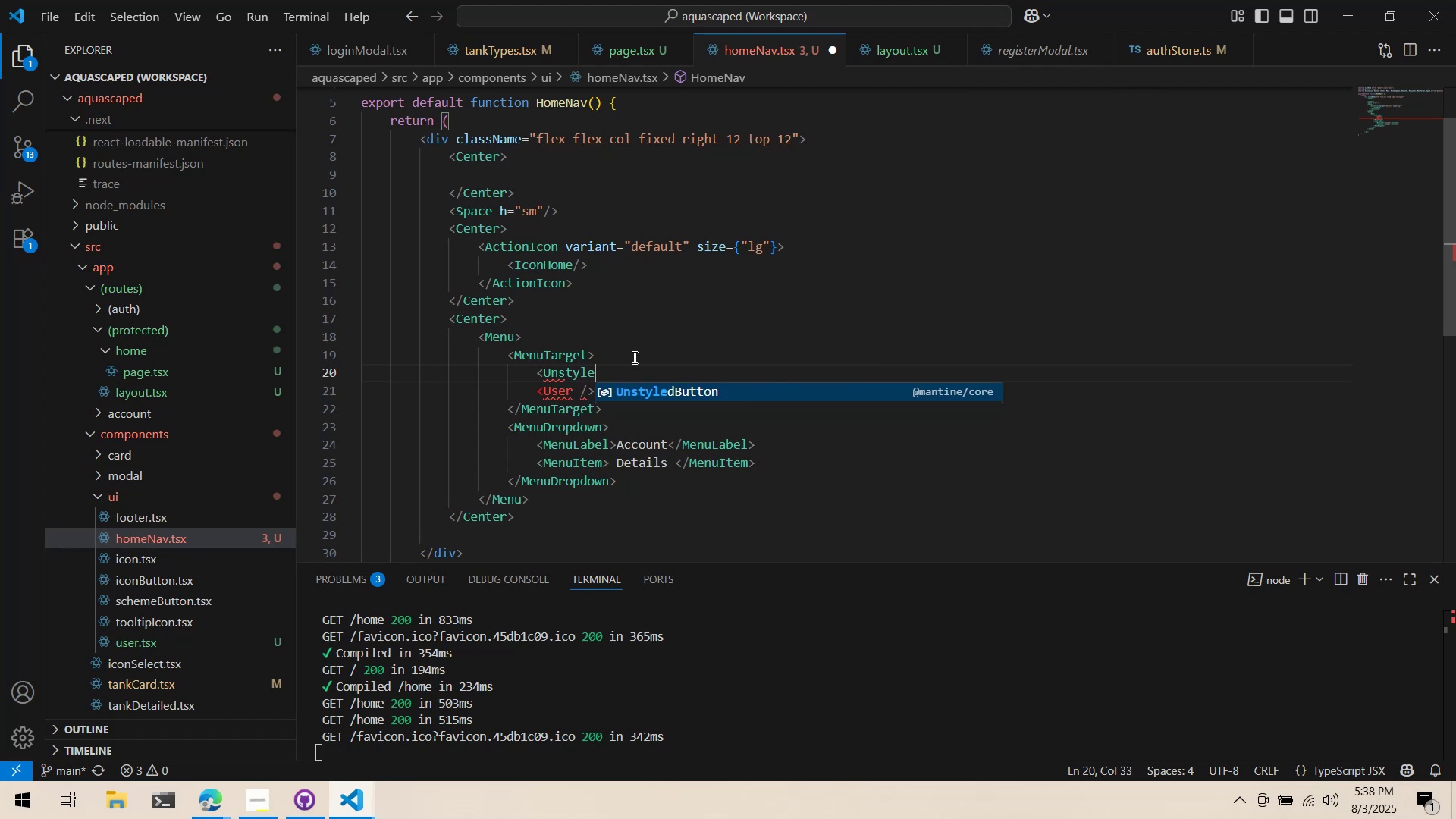 
key(Enter)
 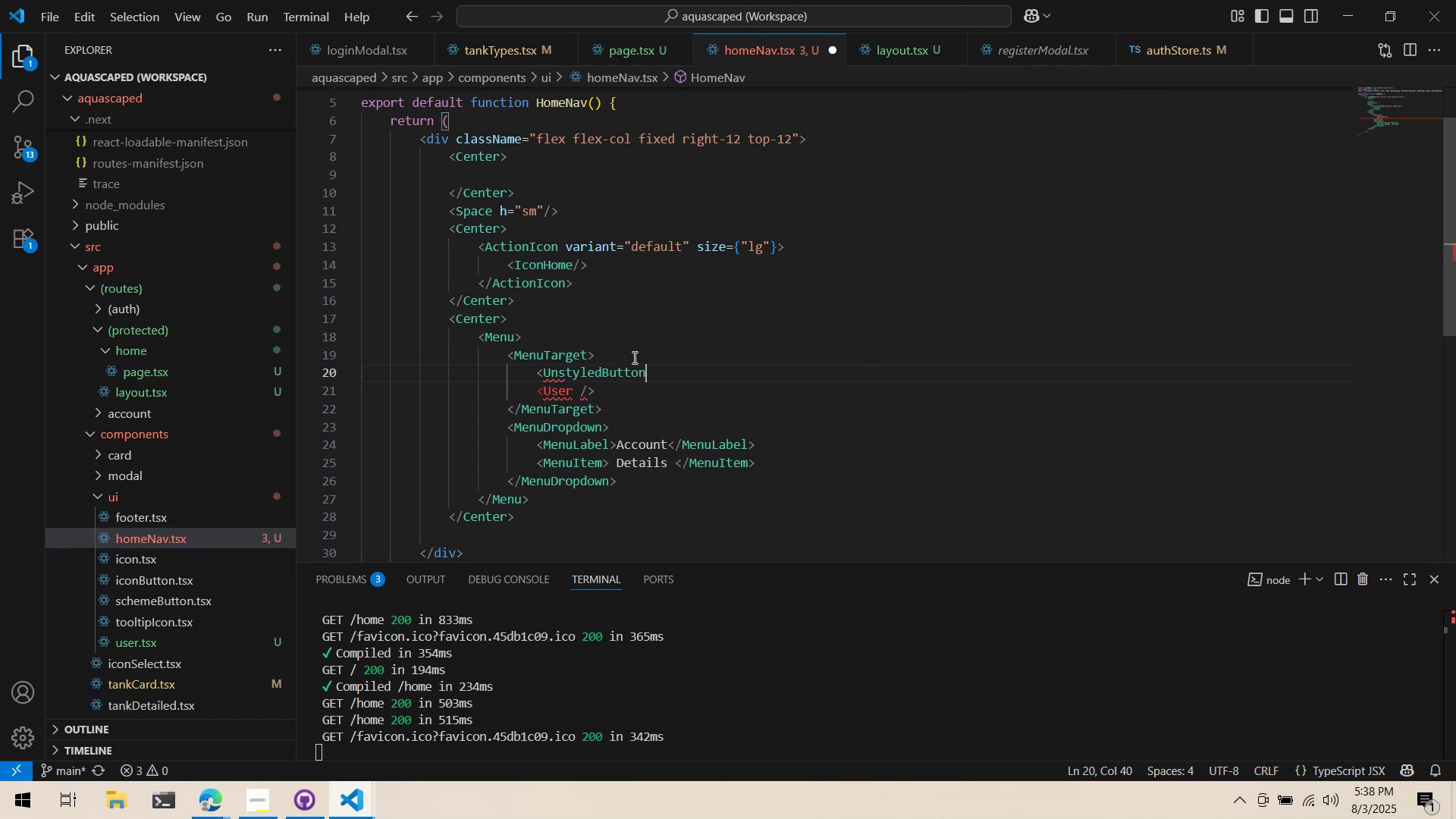 
key(Shift+ShiftLeft)
 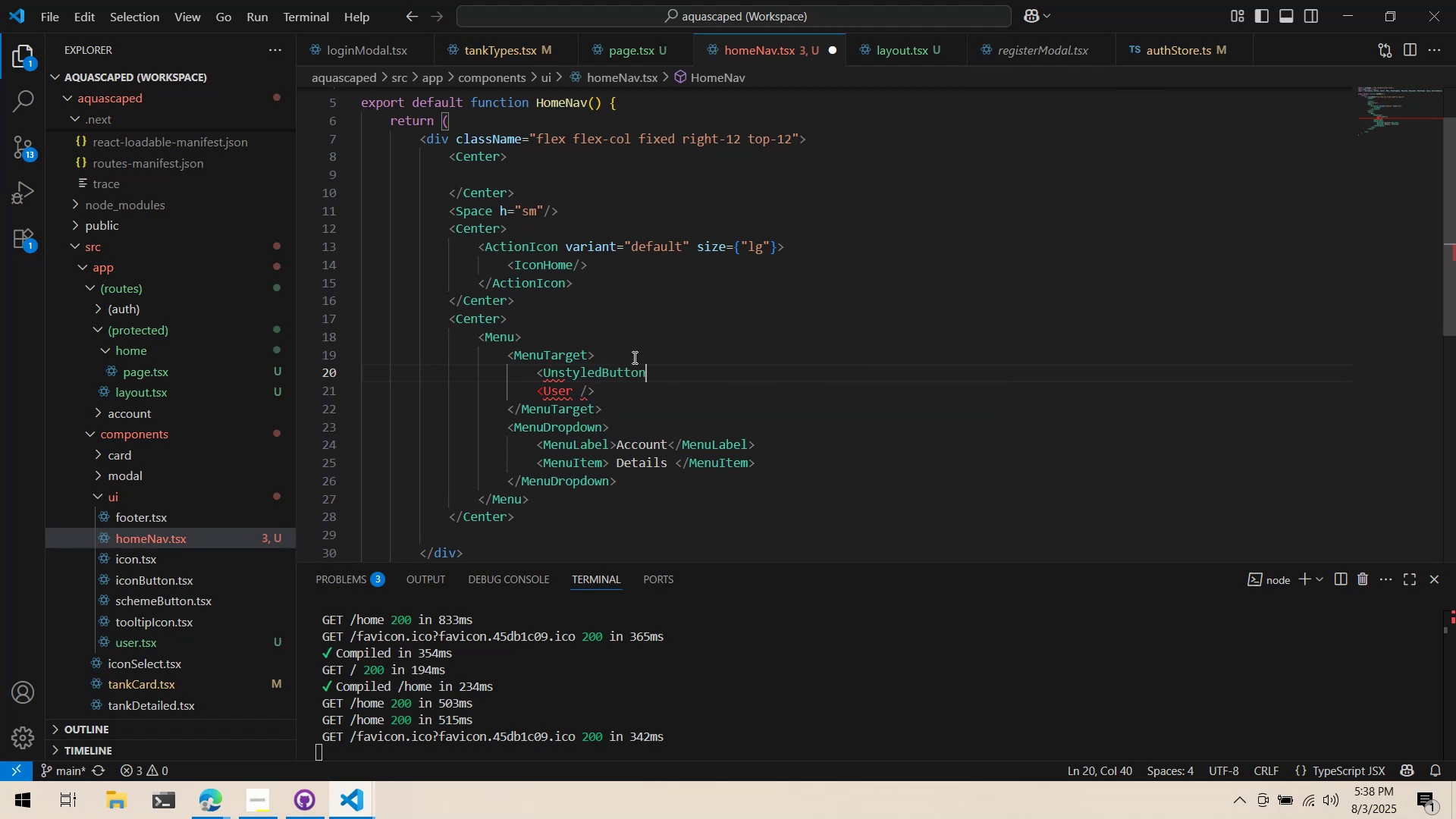 
key(Shift+Period)
 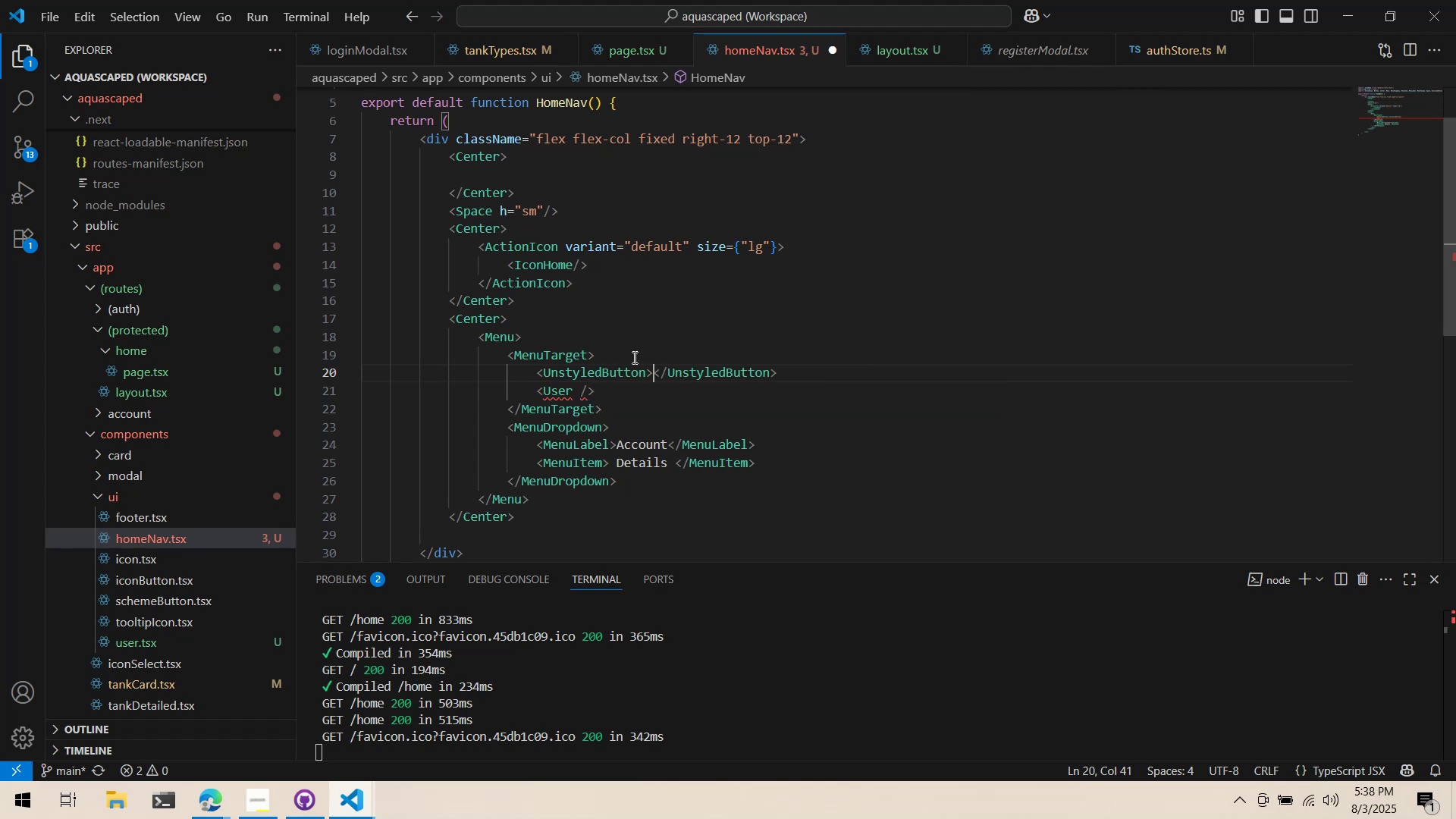 
key(Enter)
 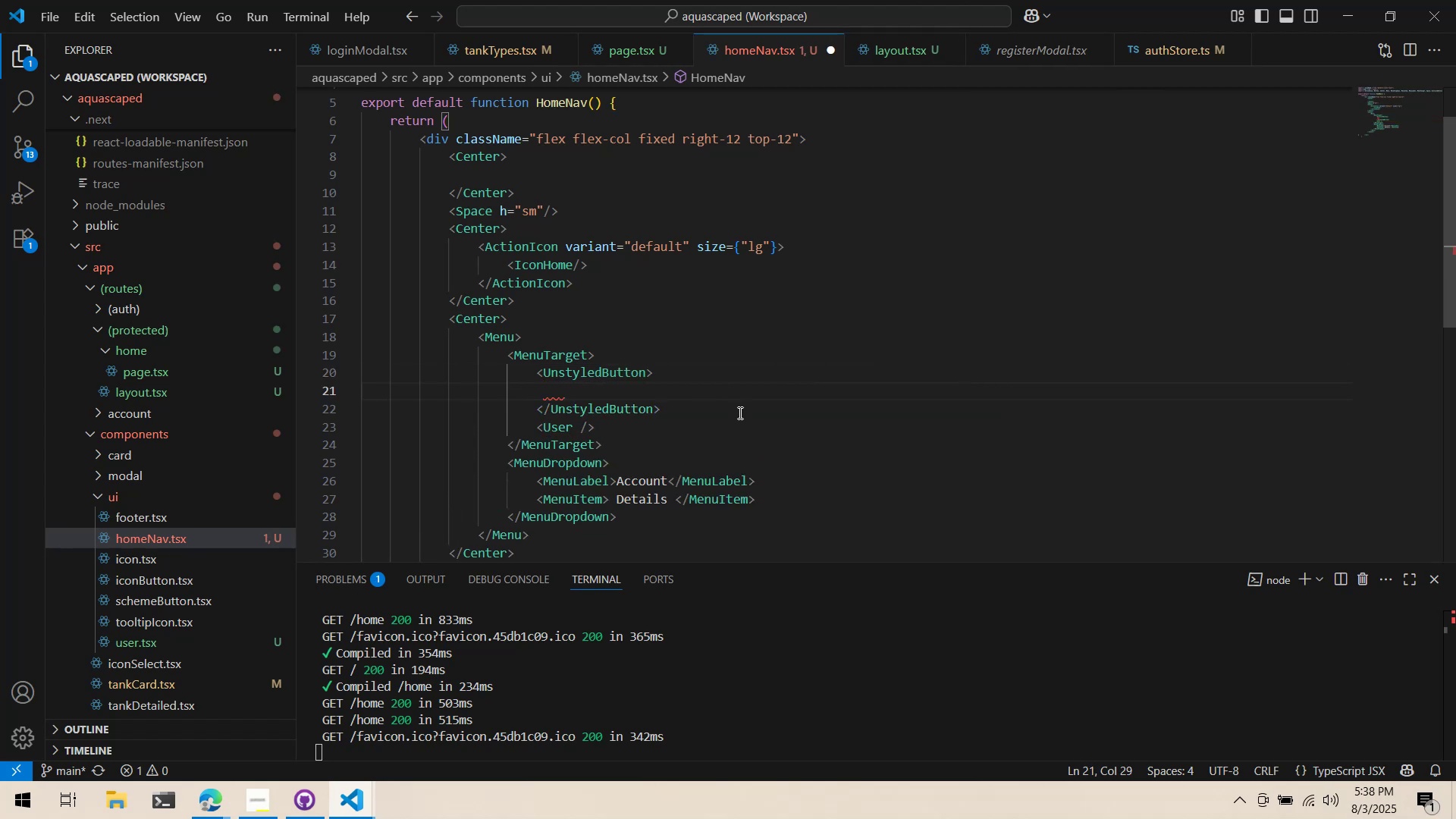 
left_click_drag(start_coordinate=[734, 409], to_coordinate=[533, 406])
 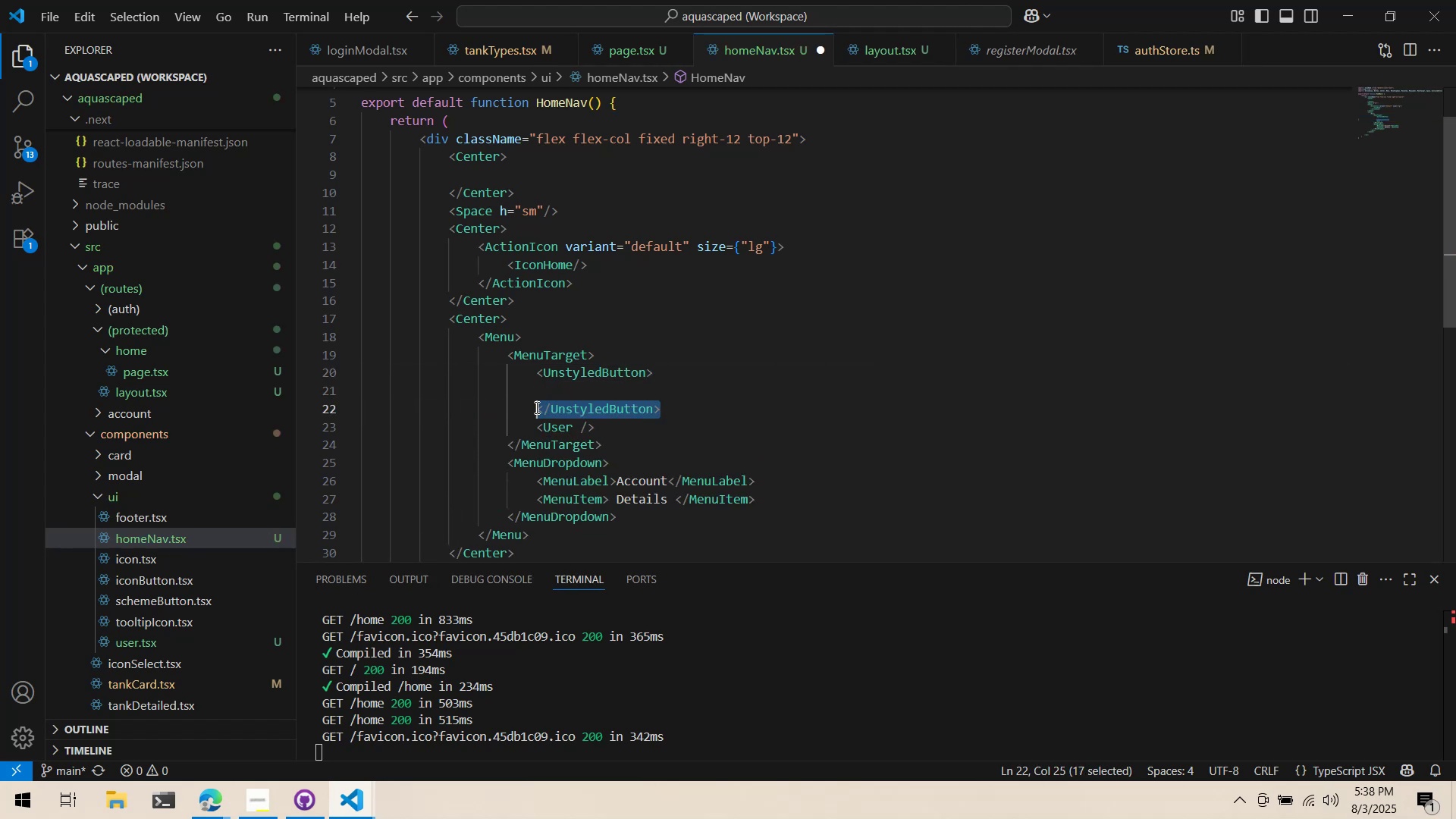 
left_click_drag(start_coordinate=[538, 407], to_coordinate=[613, 426])
 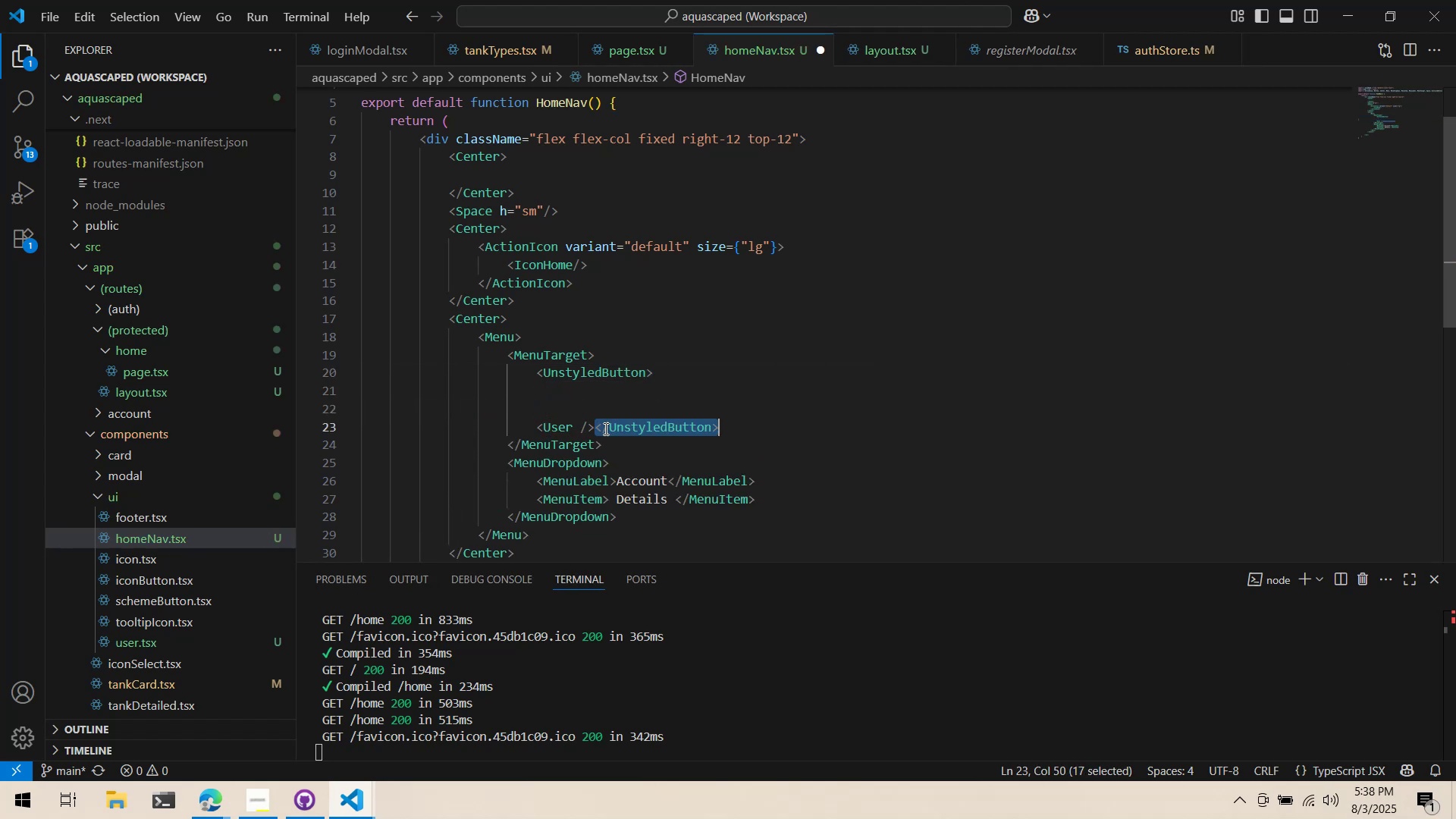 
left_click([604, 428])
 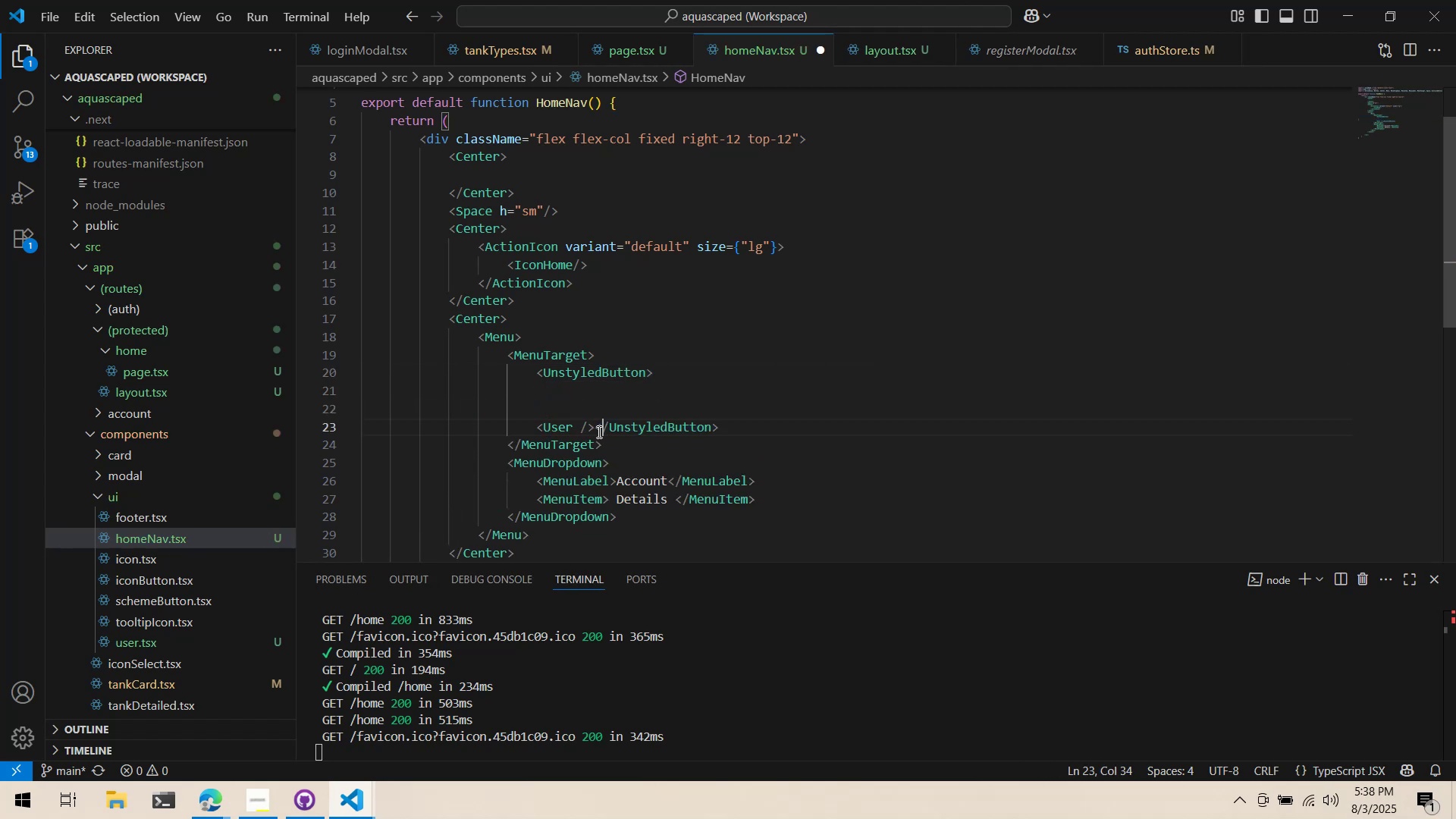 
triple_click([598, 431])
 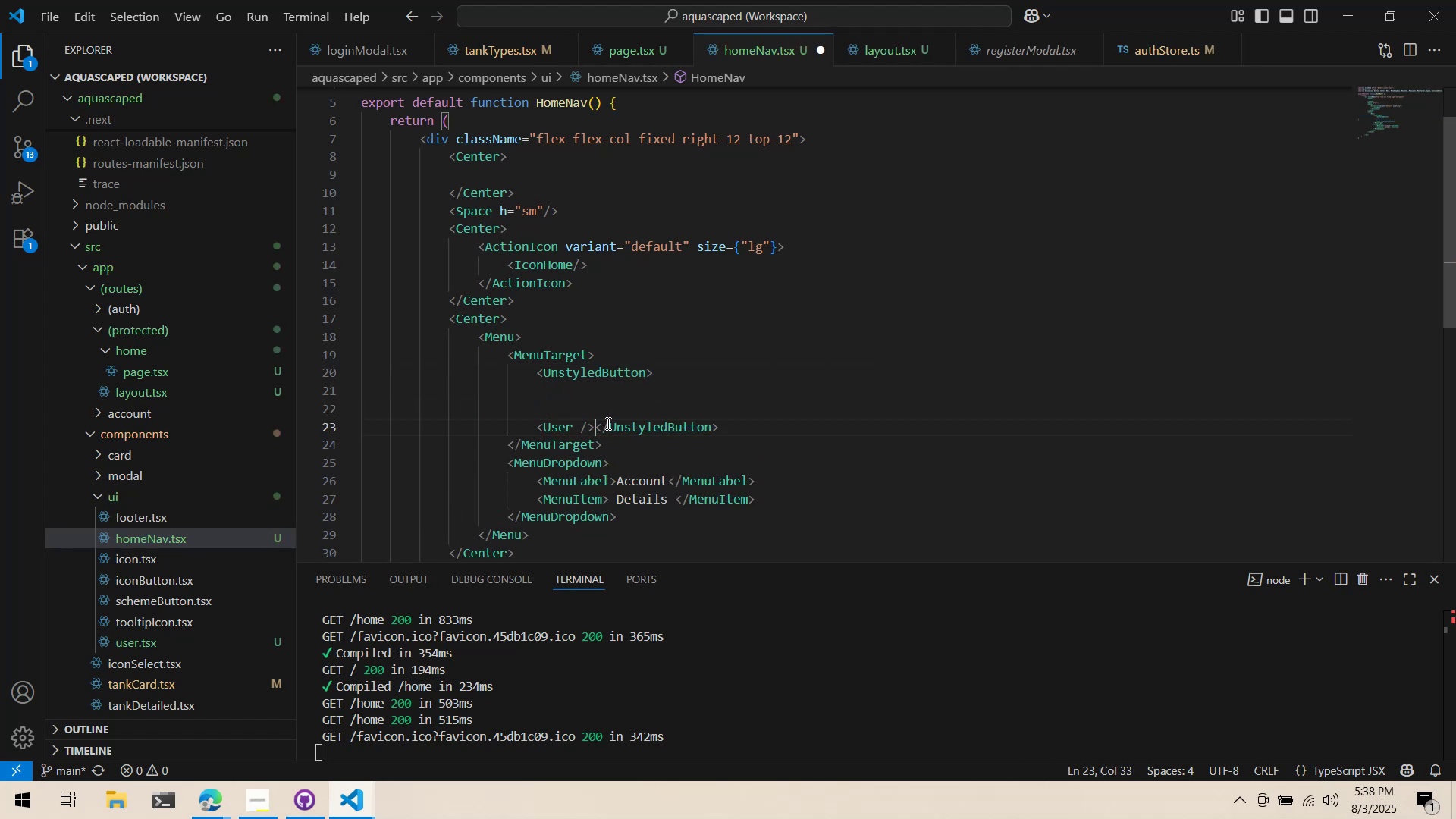 
key(Enter)
 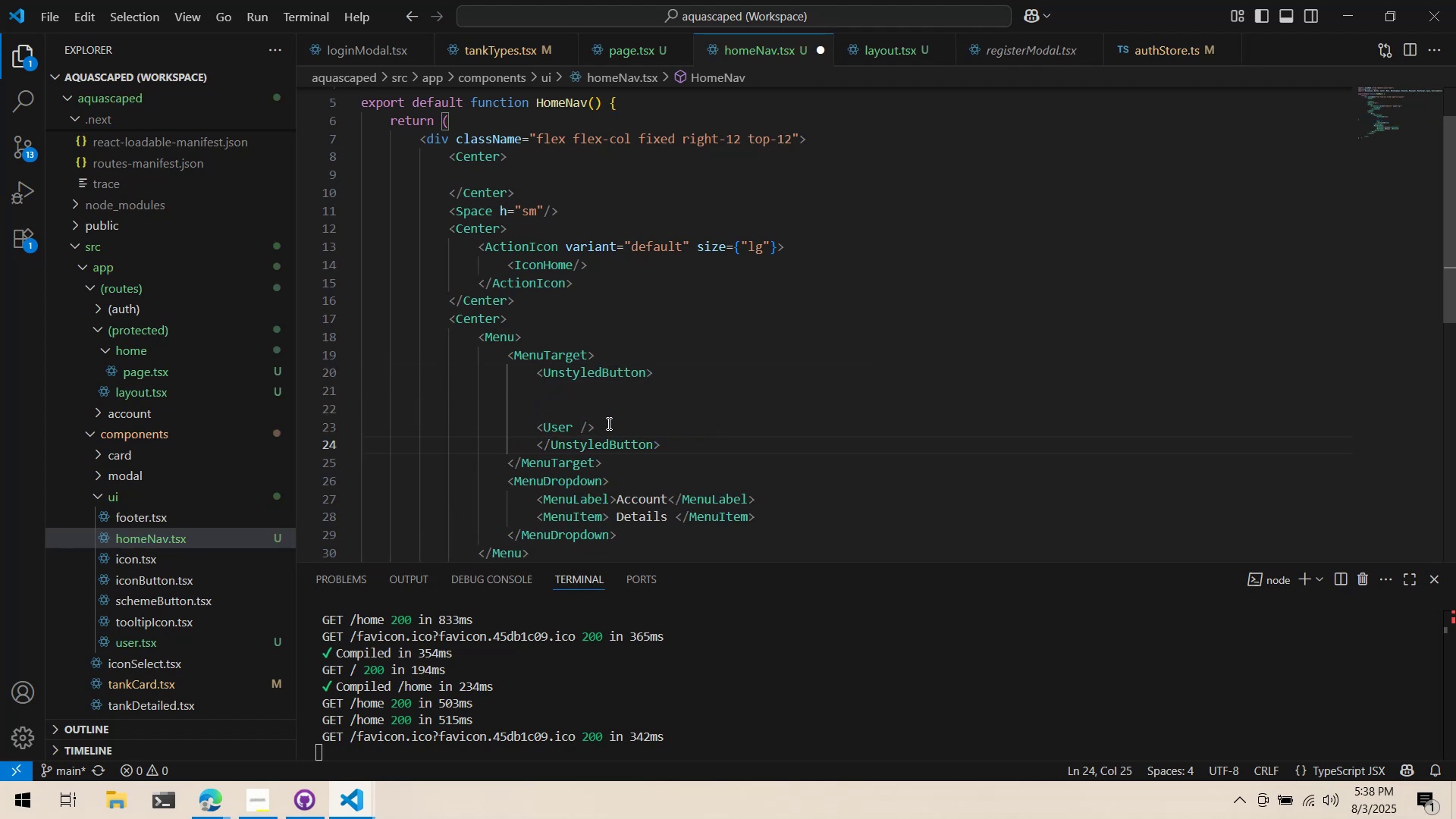 
left_click([607, 410])
 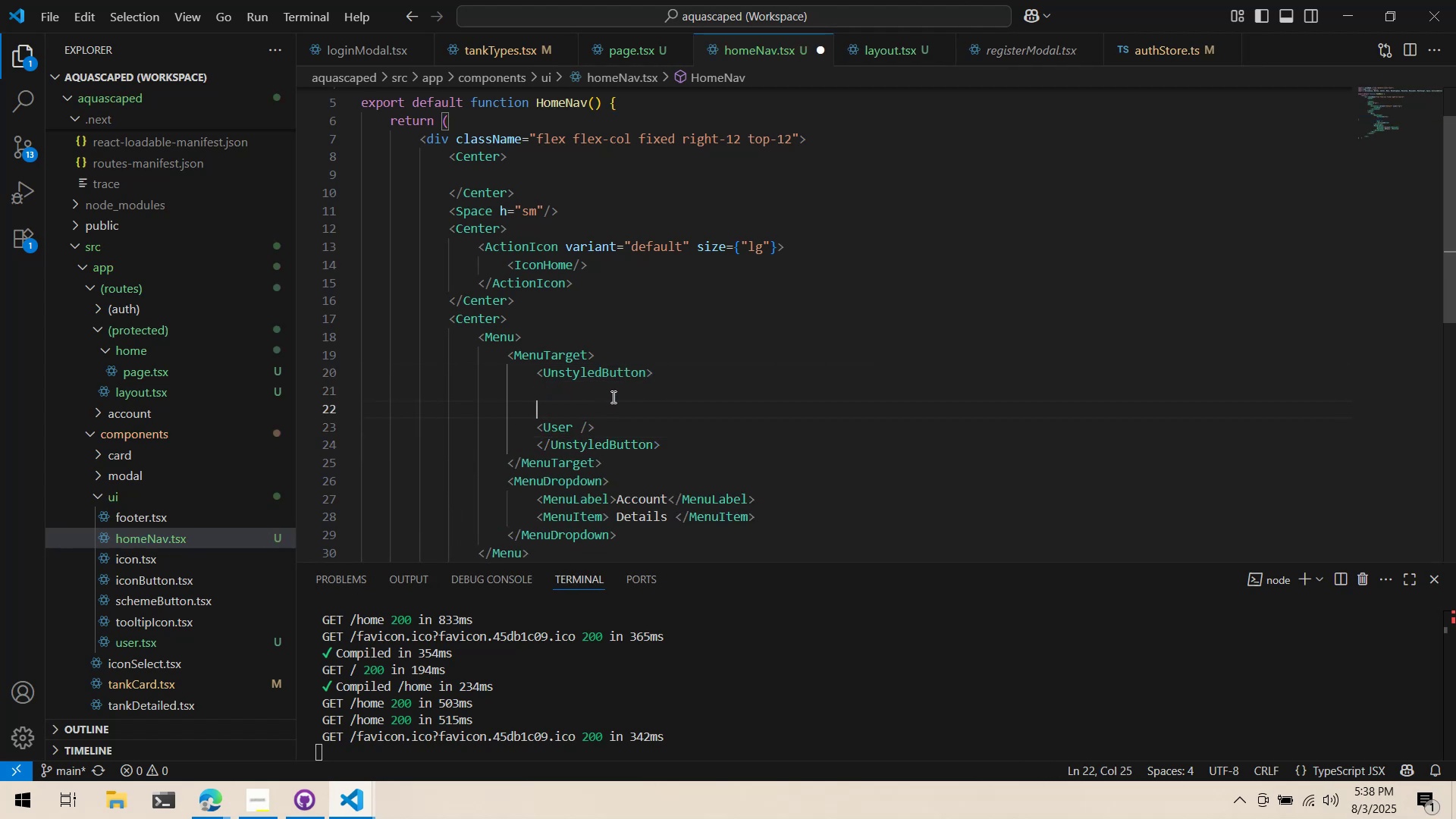 
key(Control+X)
 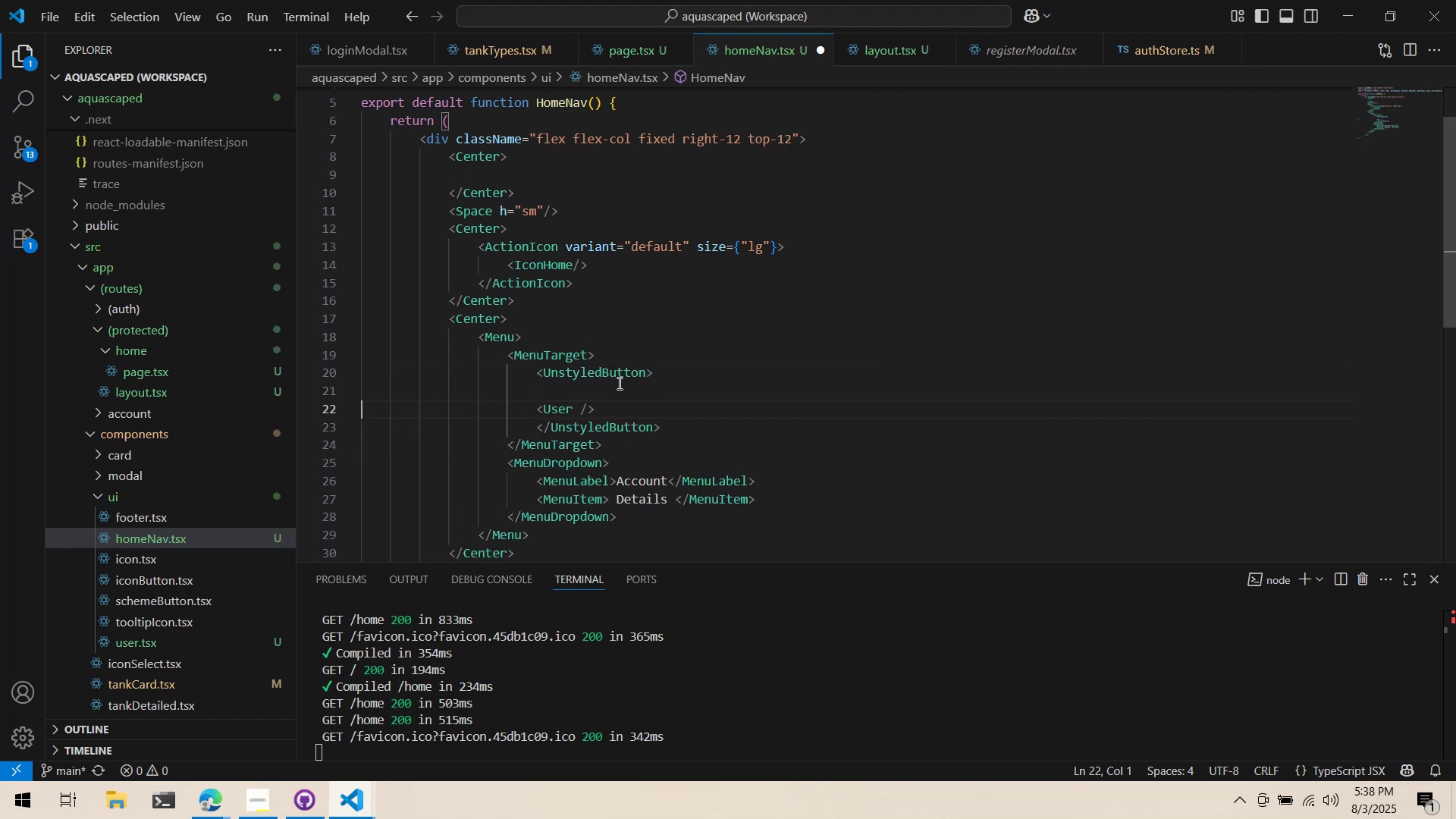 
left_click([618, 383])
 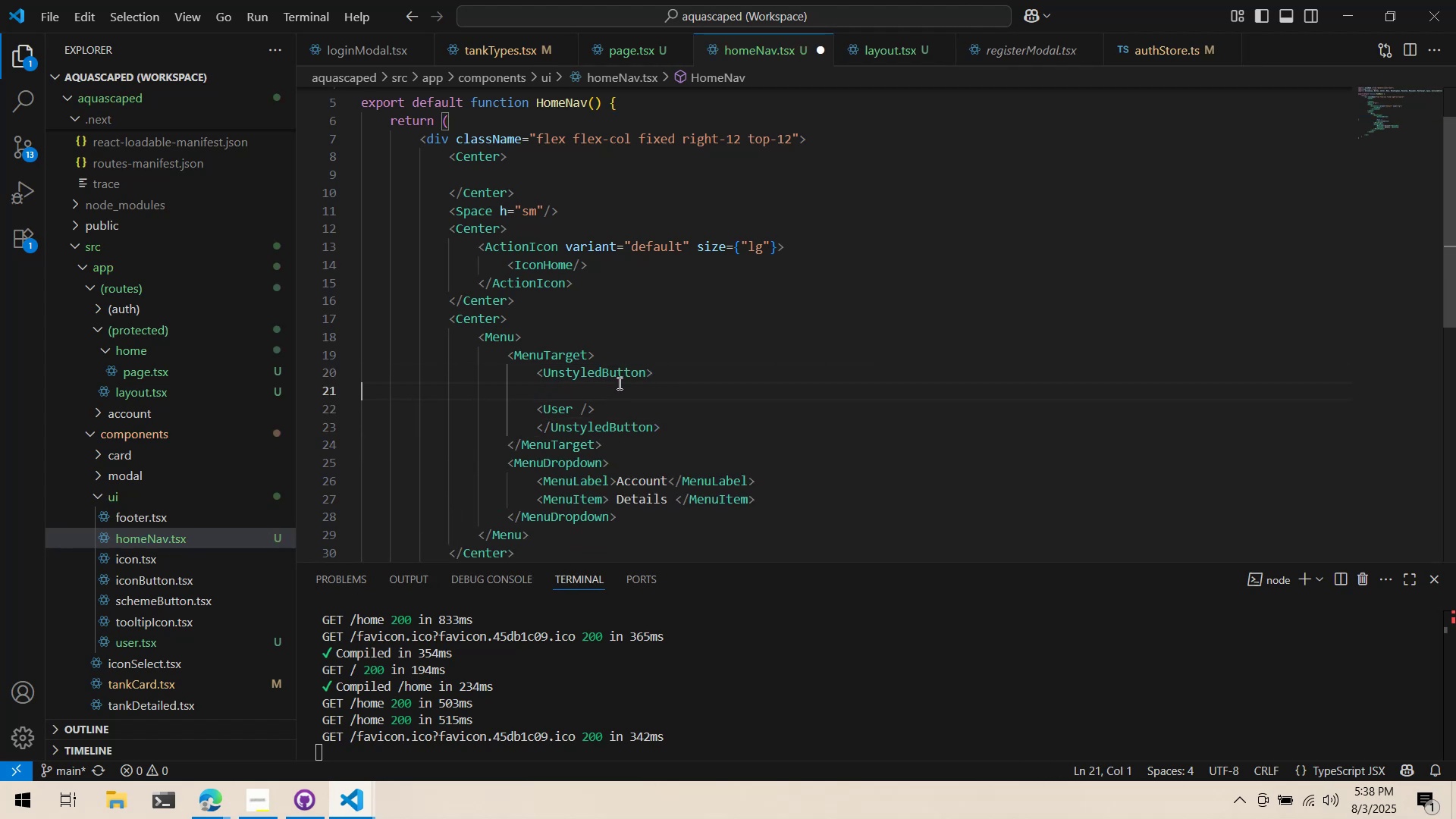 
key(Control+ControlLeft)
 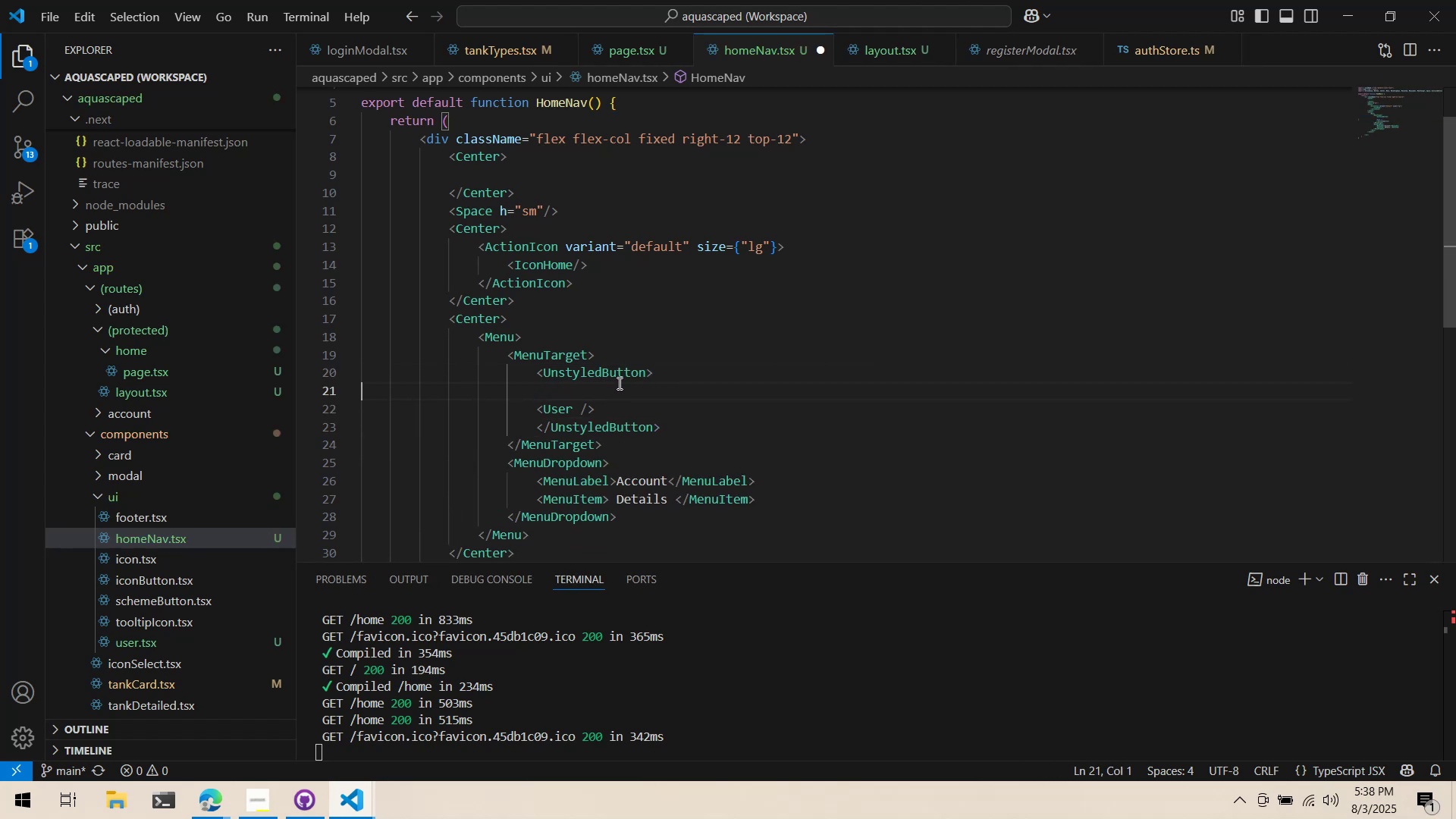 
key(Control+X)
 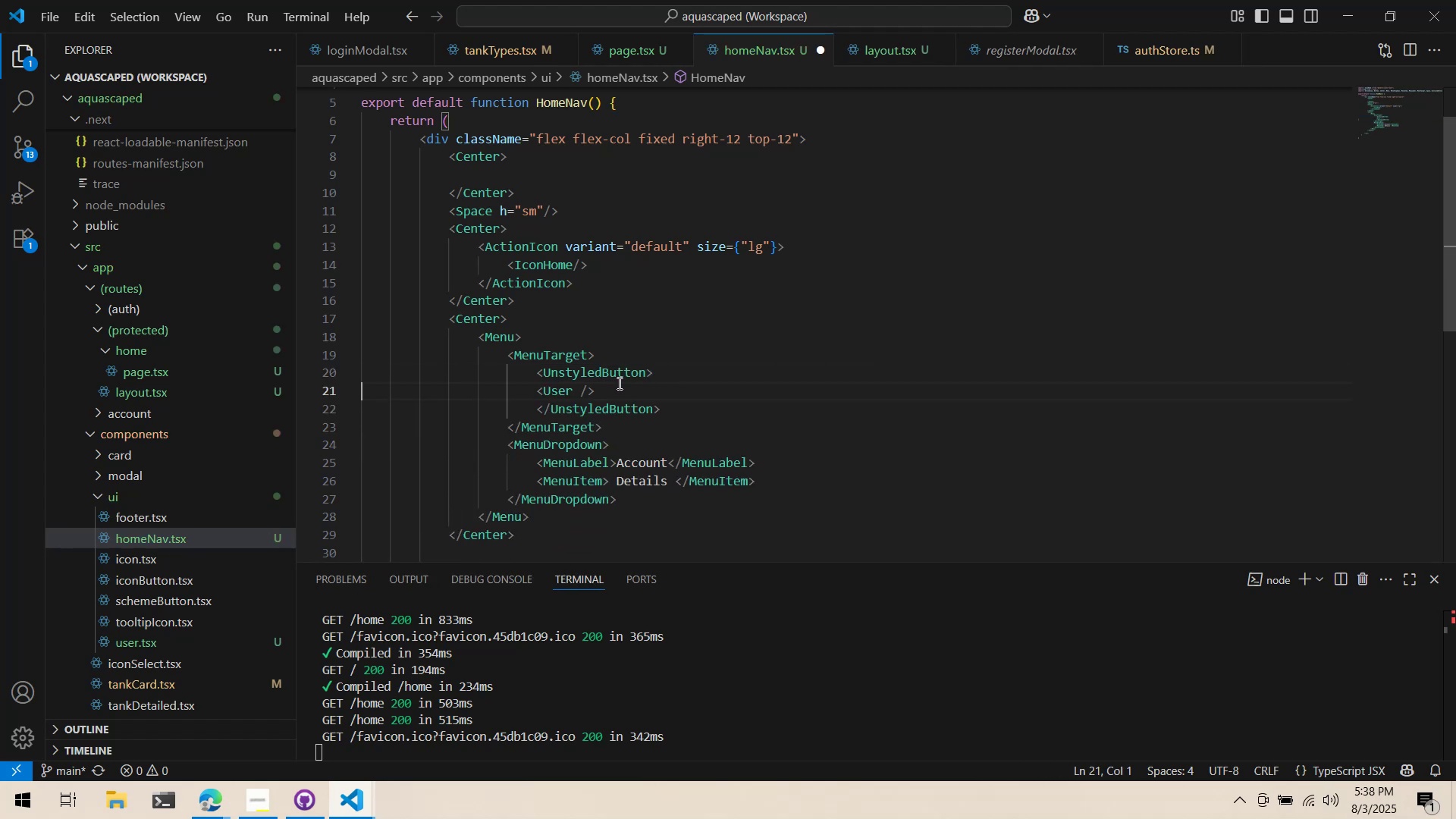 
key(Control+ControlLeft)
 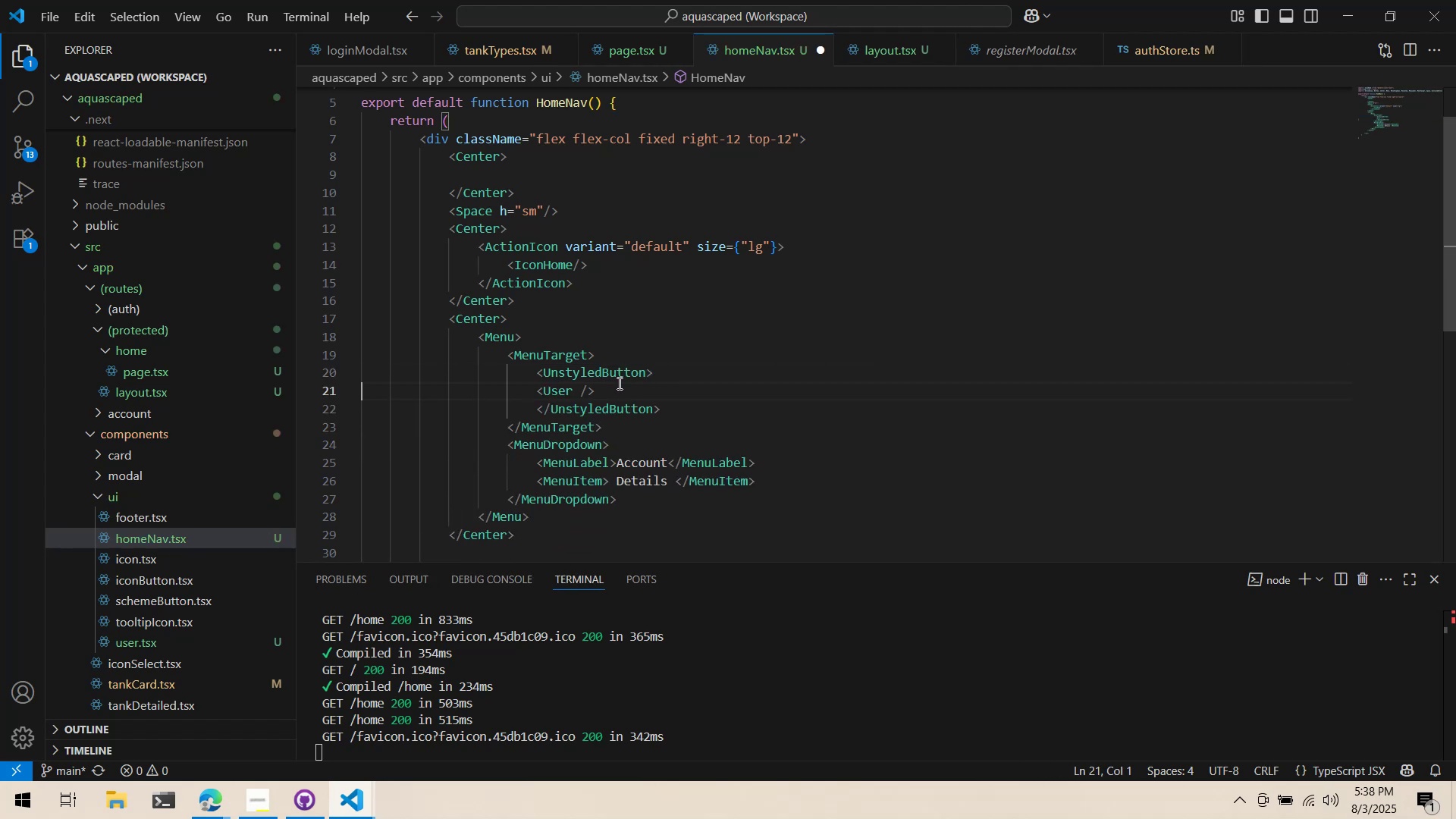 
key(Control+S)
 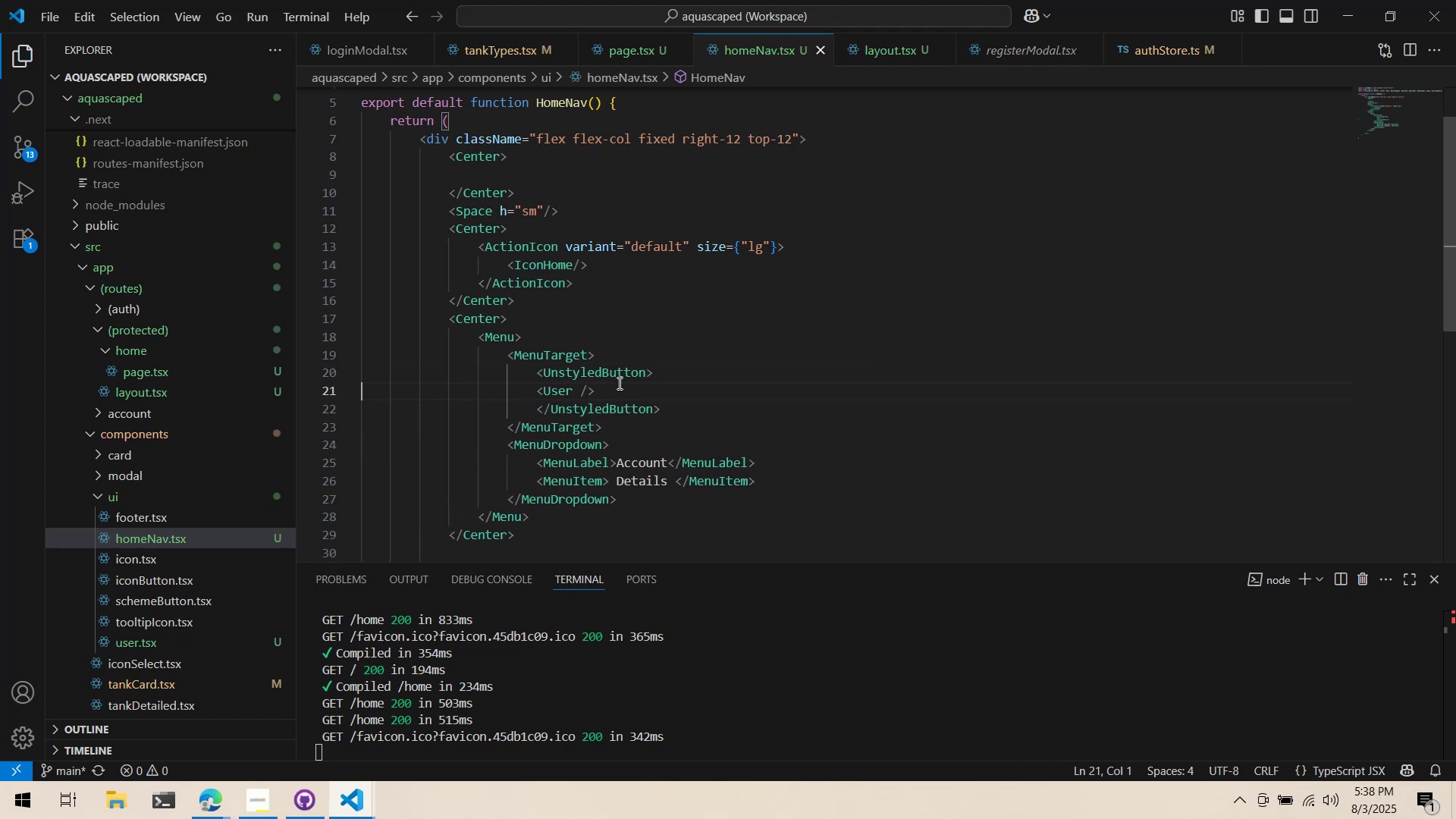 
key(Alt+AltLeft)
 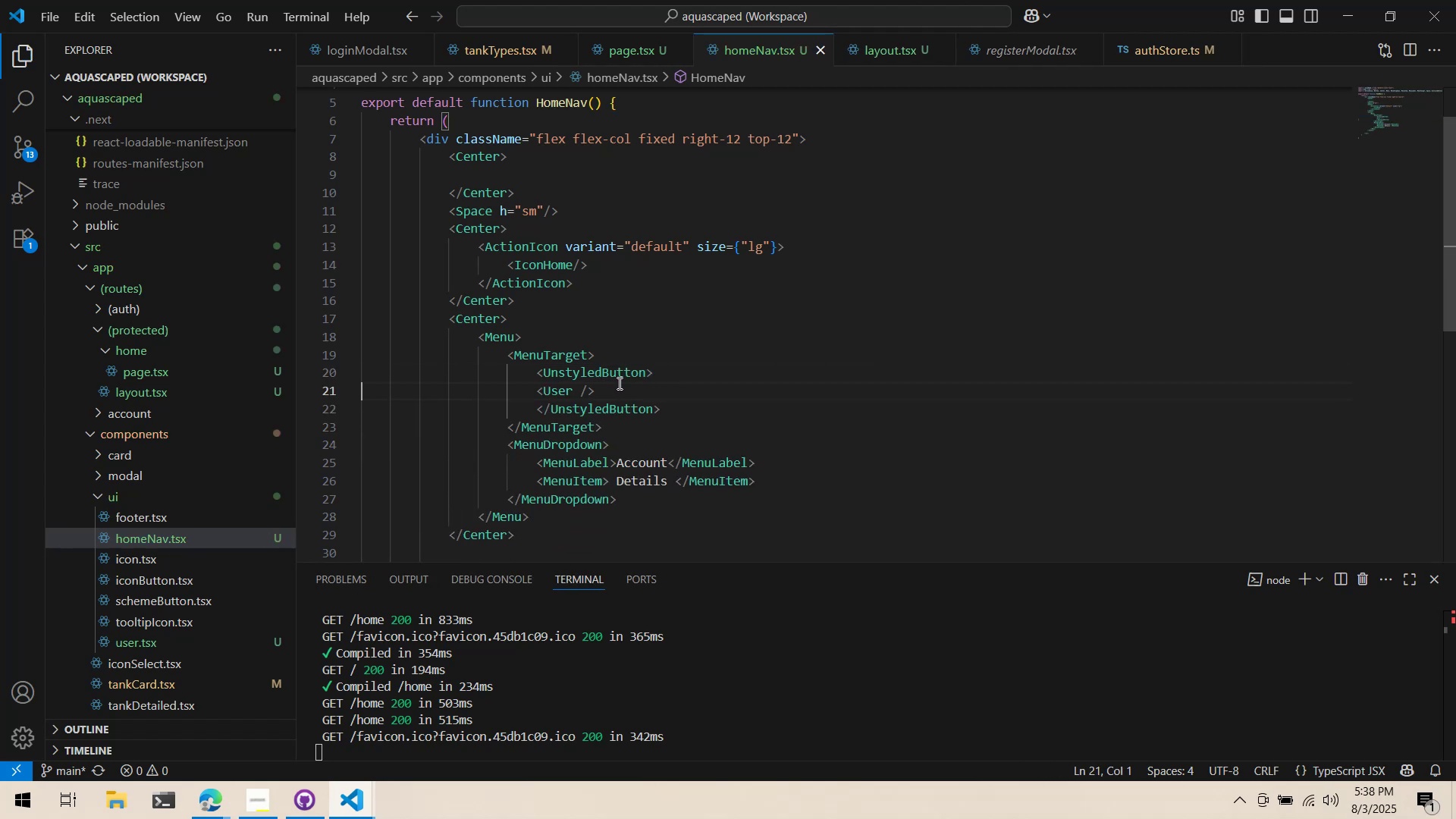 
key(Alt+Tab)
 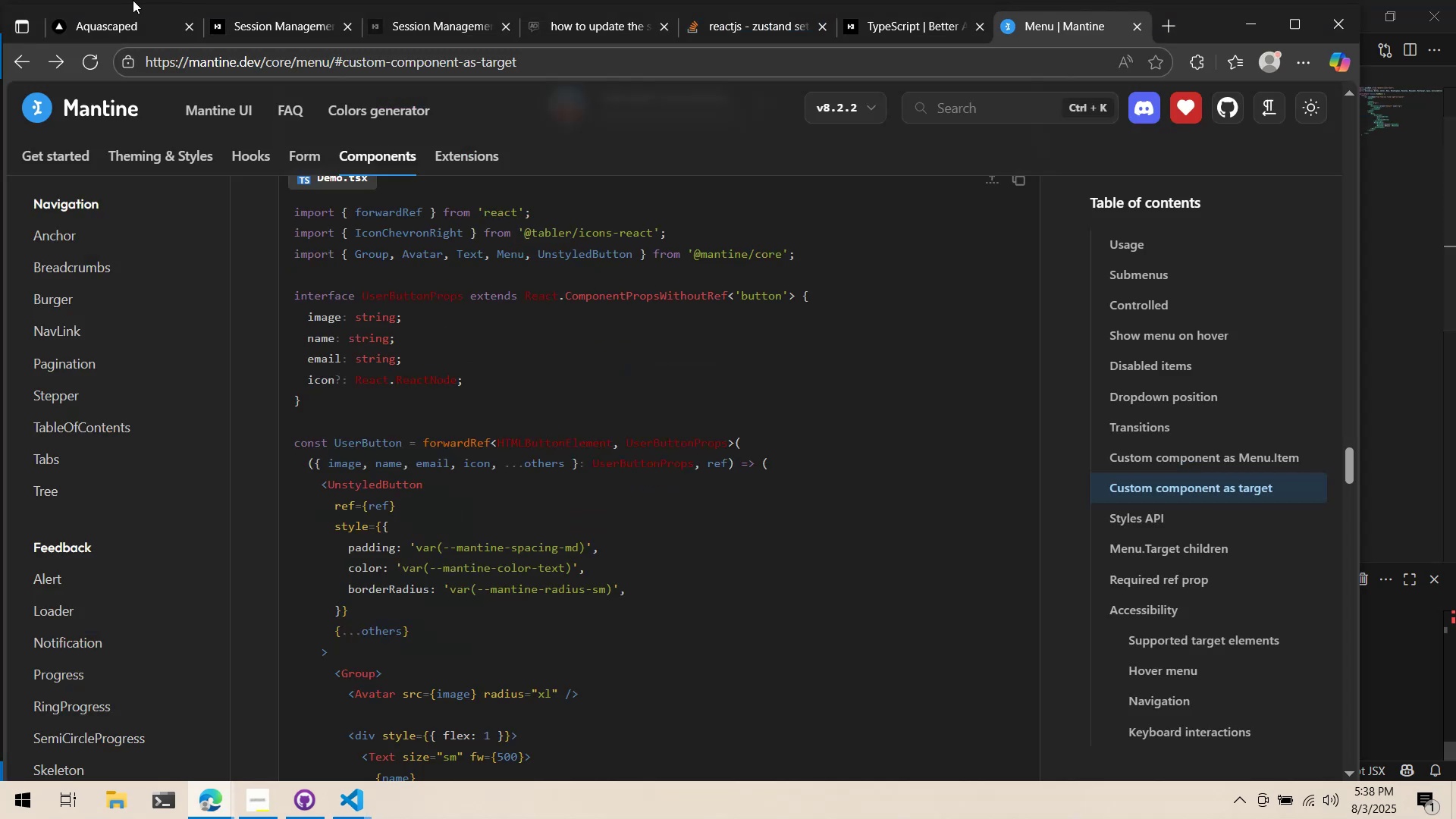 
double_click([130, 20])
 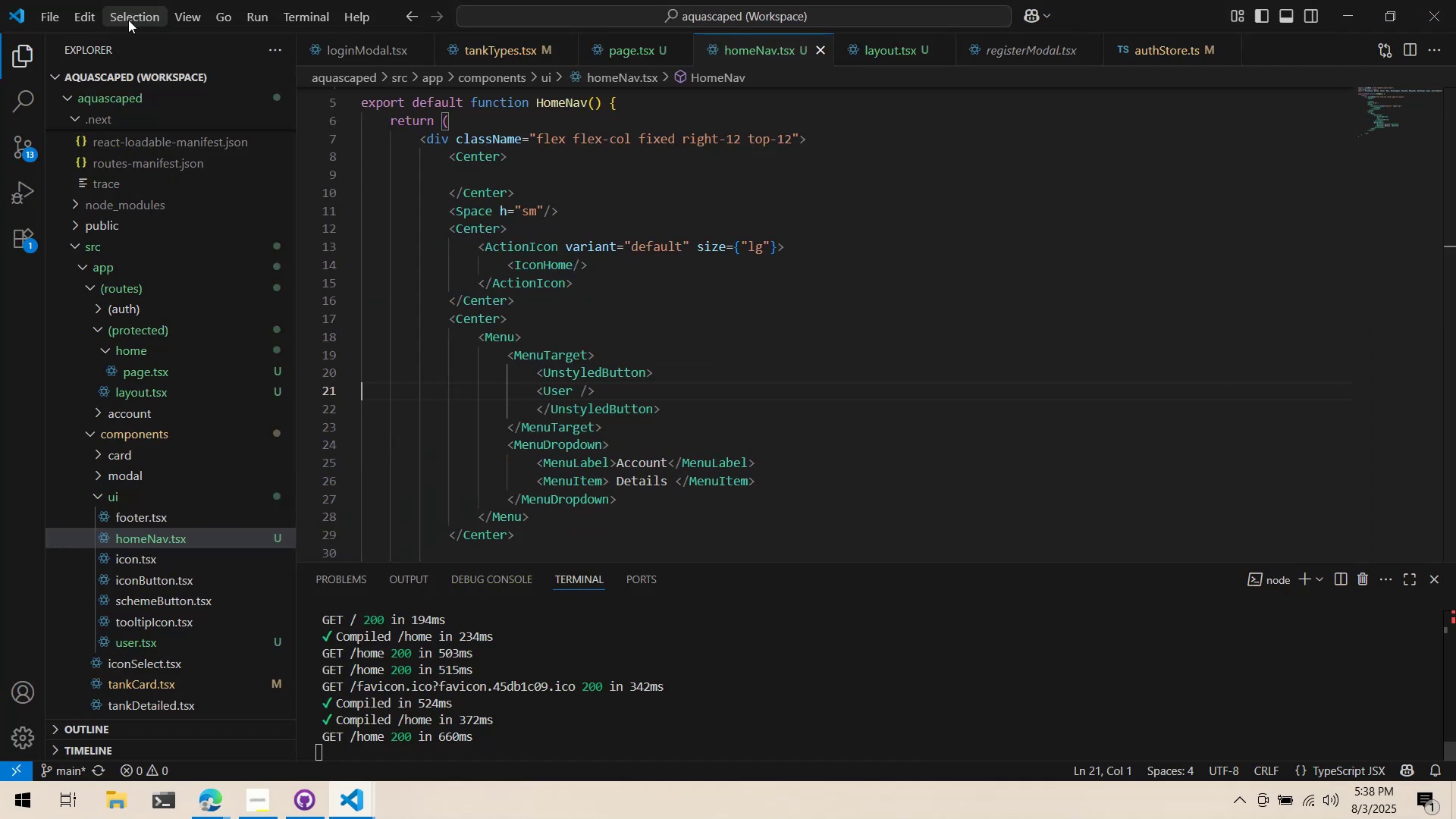 
key(Alt+AltLeft)
 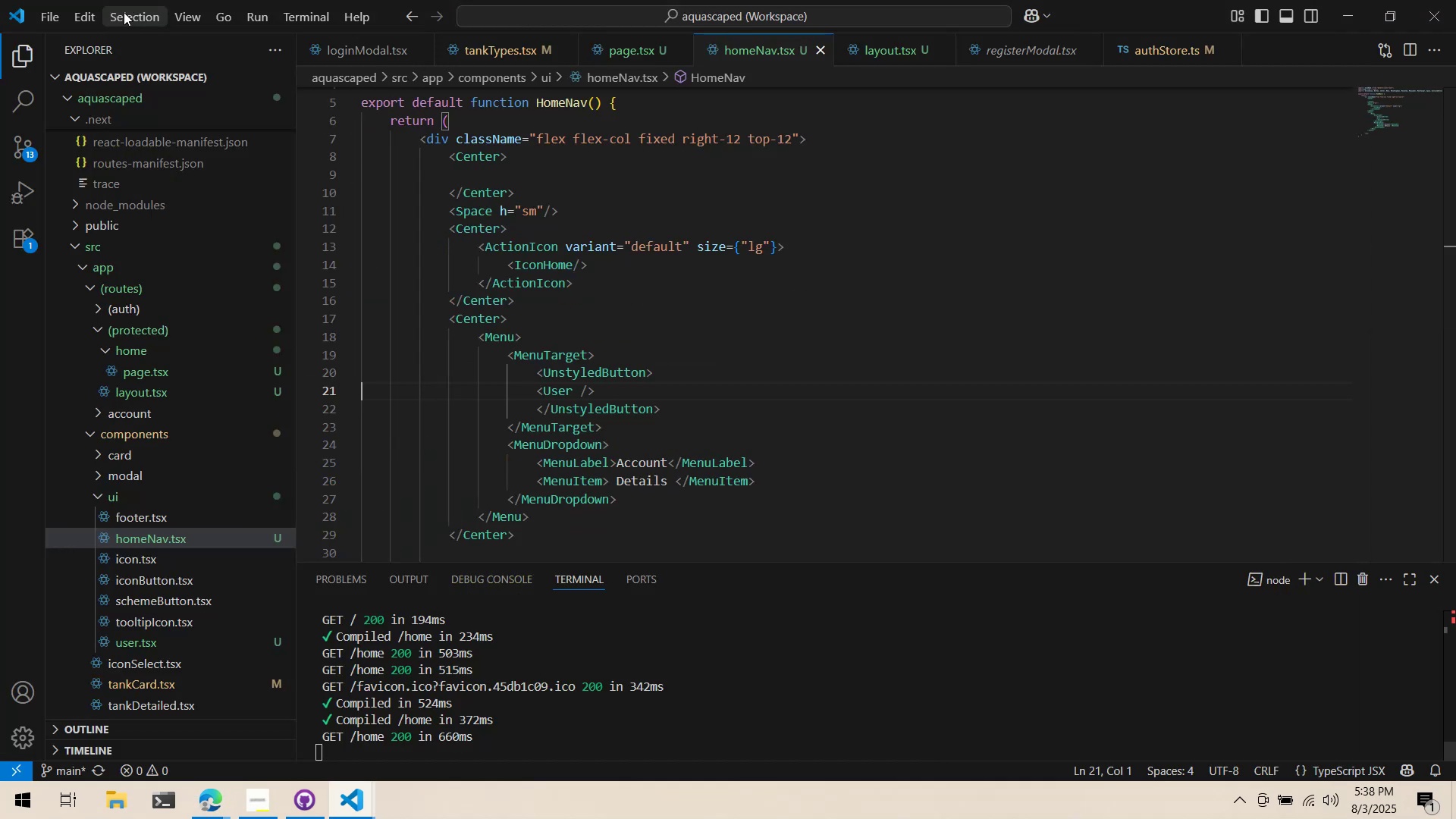 
key(Alt+Tab)
 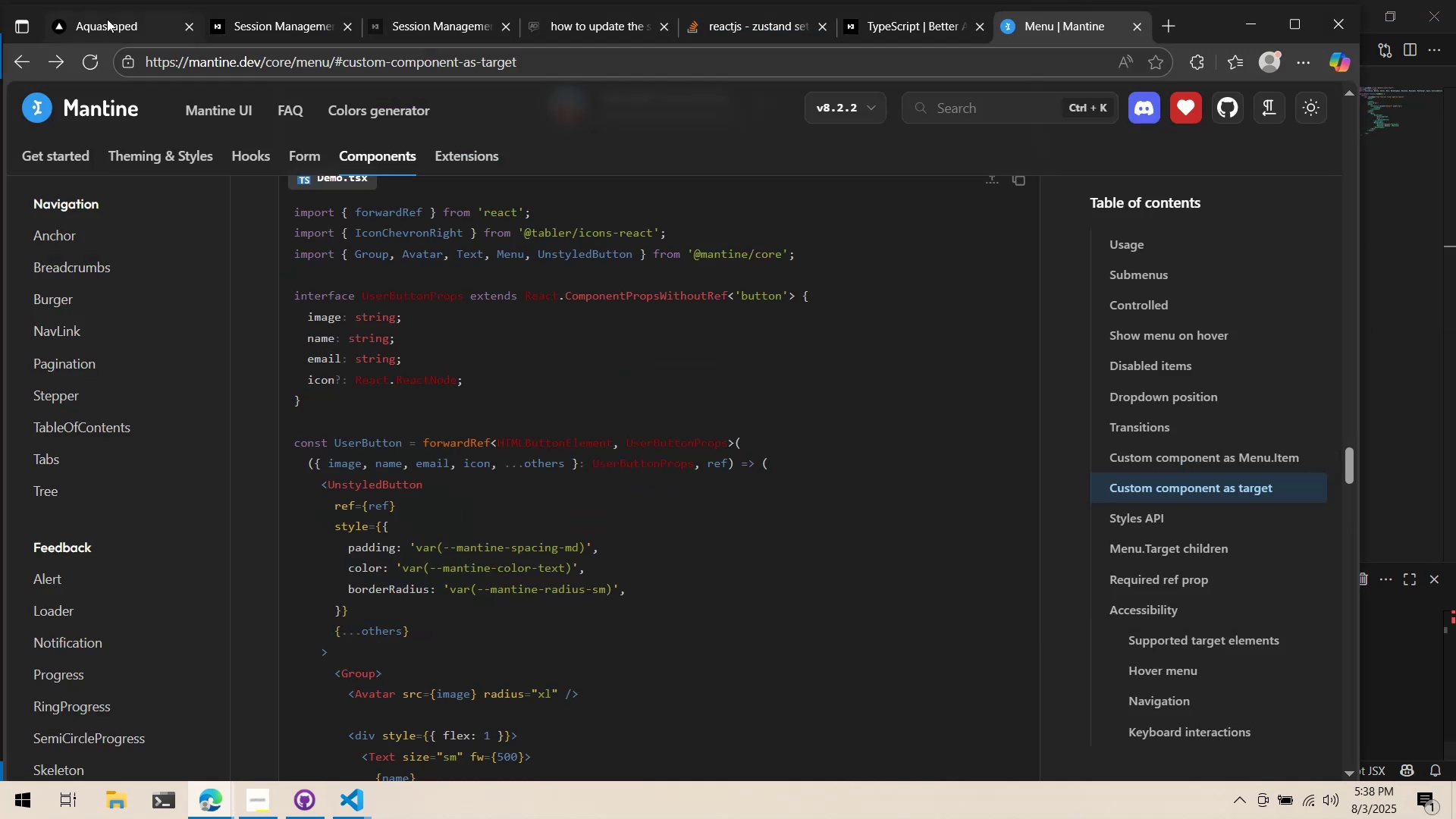 
left_click([107, 19])
 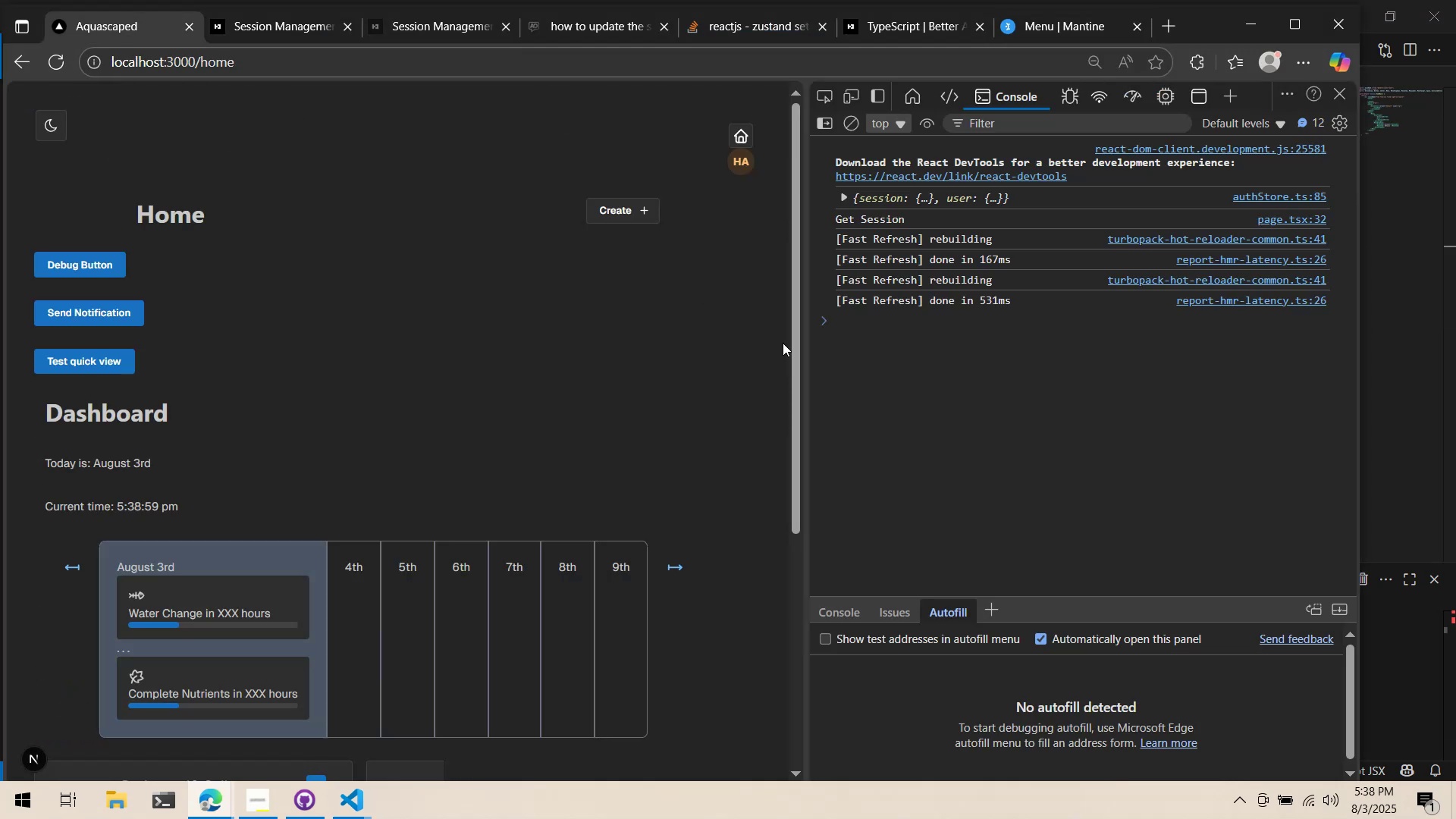 
left_click([730, 293])
 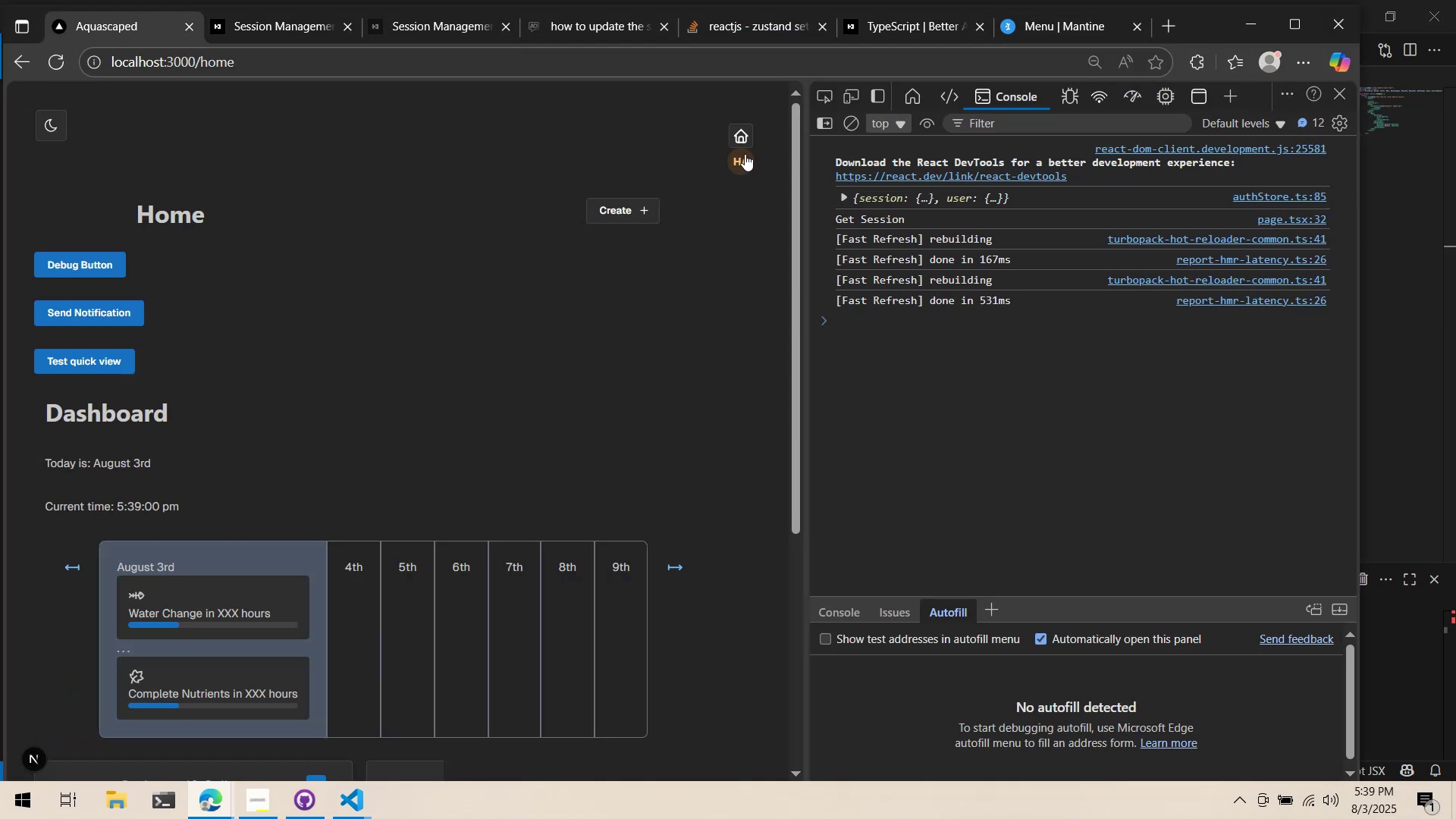 
left_click([745, 157])
 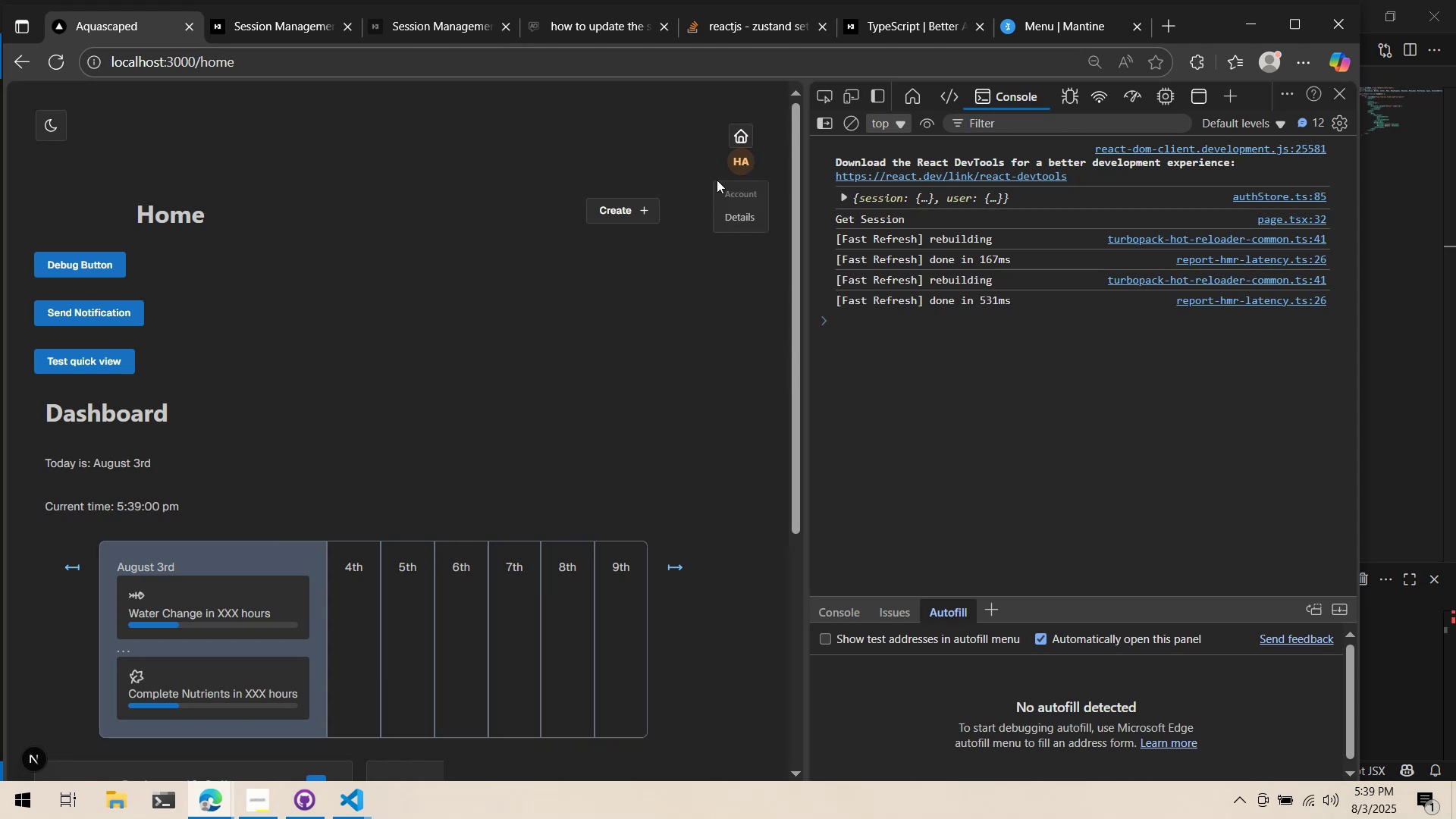 
left_click([682, 177])
 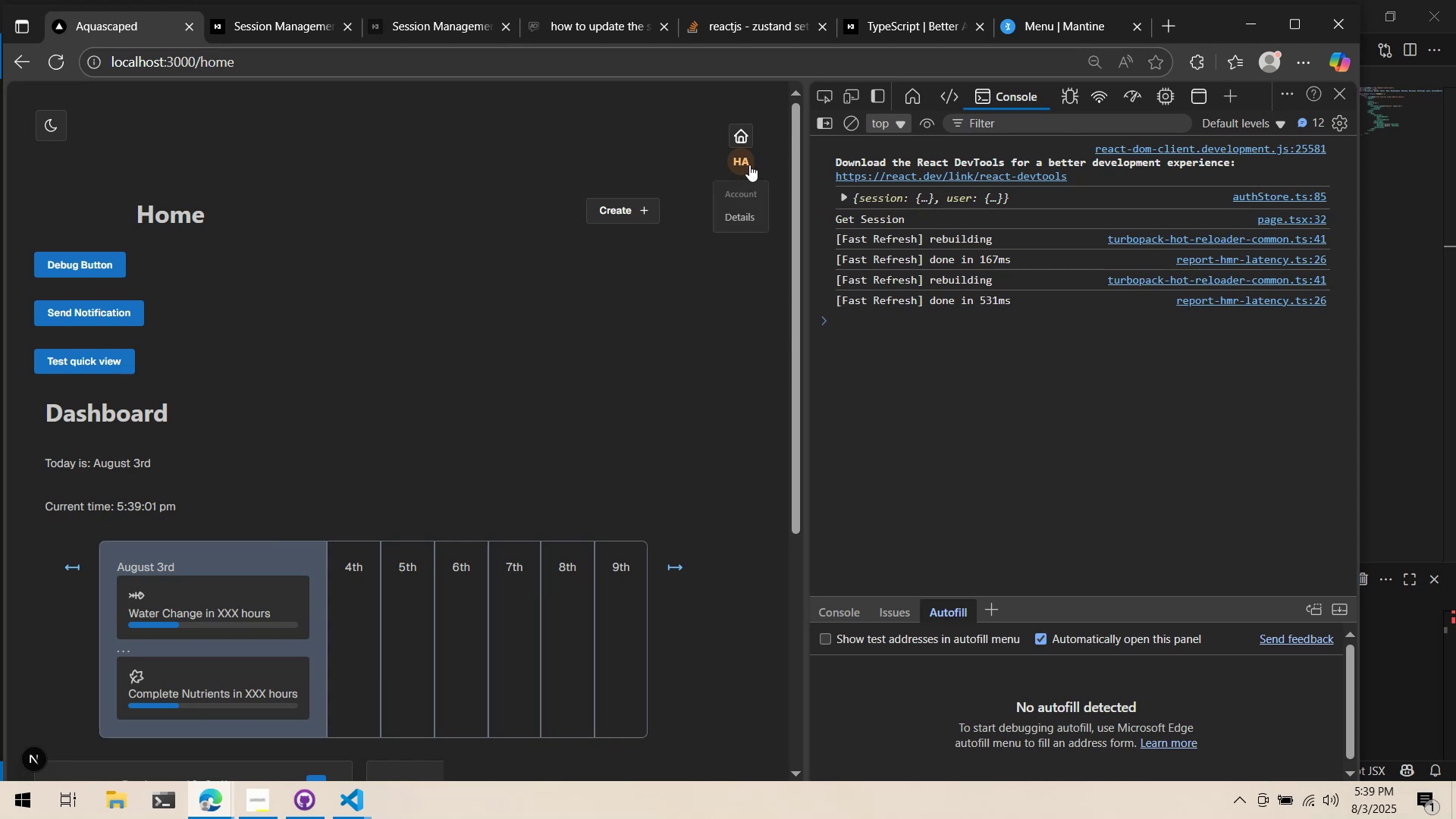 
double_click([749, 165])
 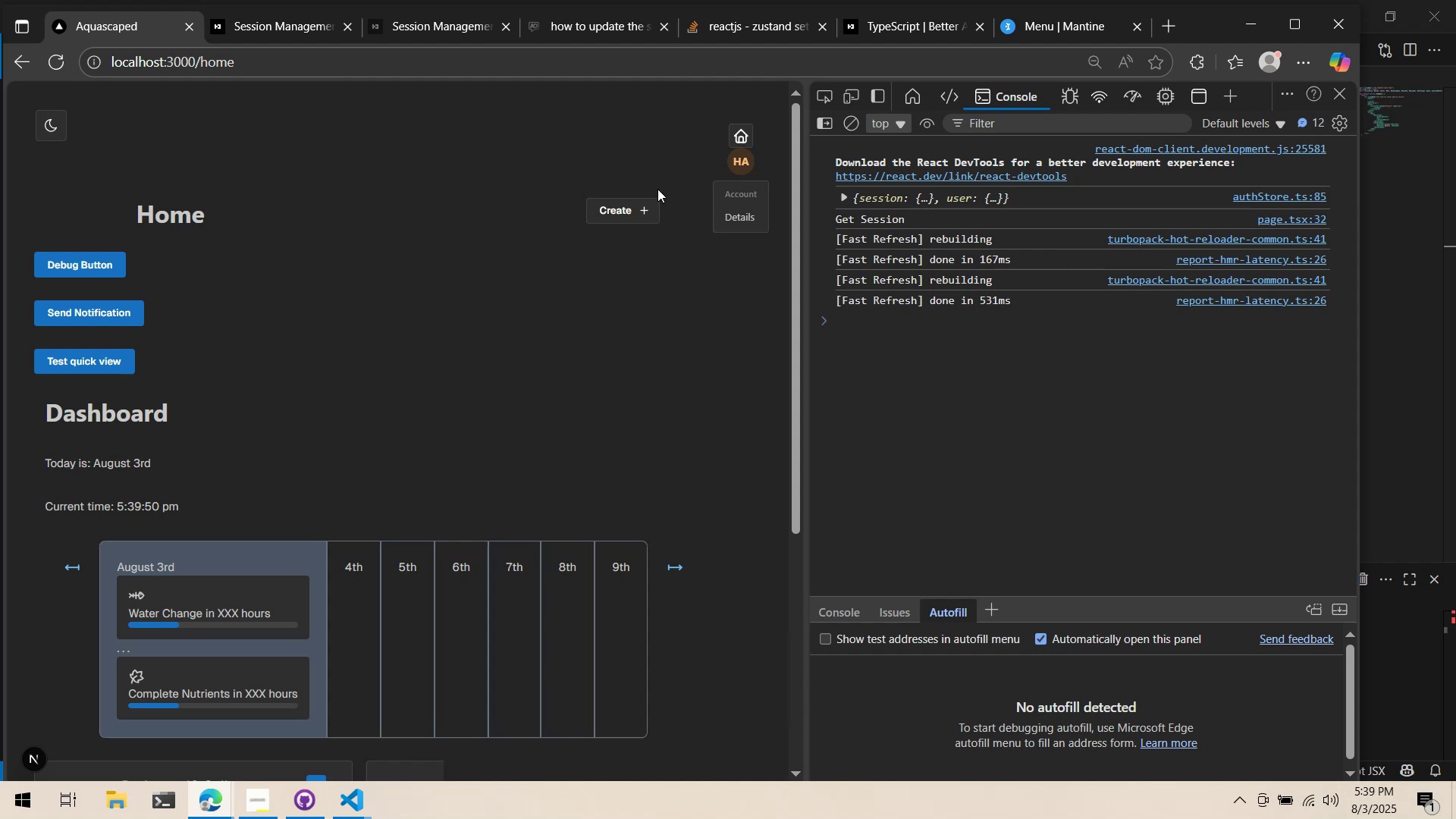 
wait(53.0)
 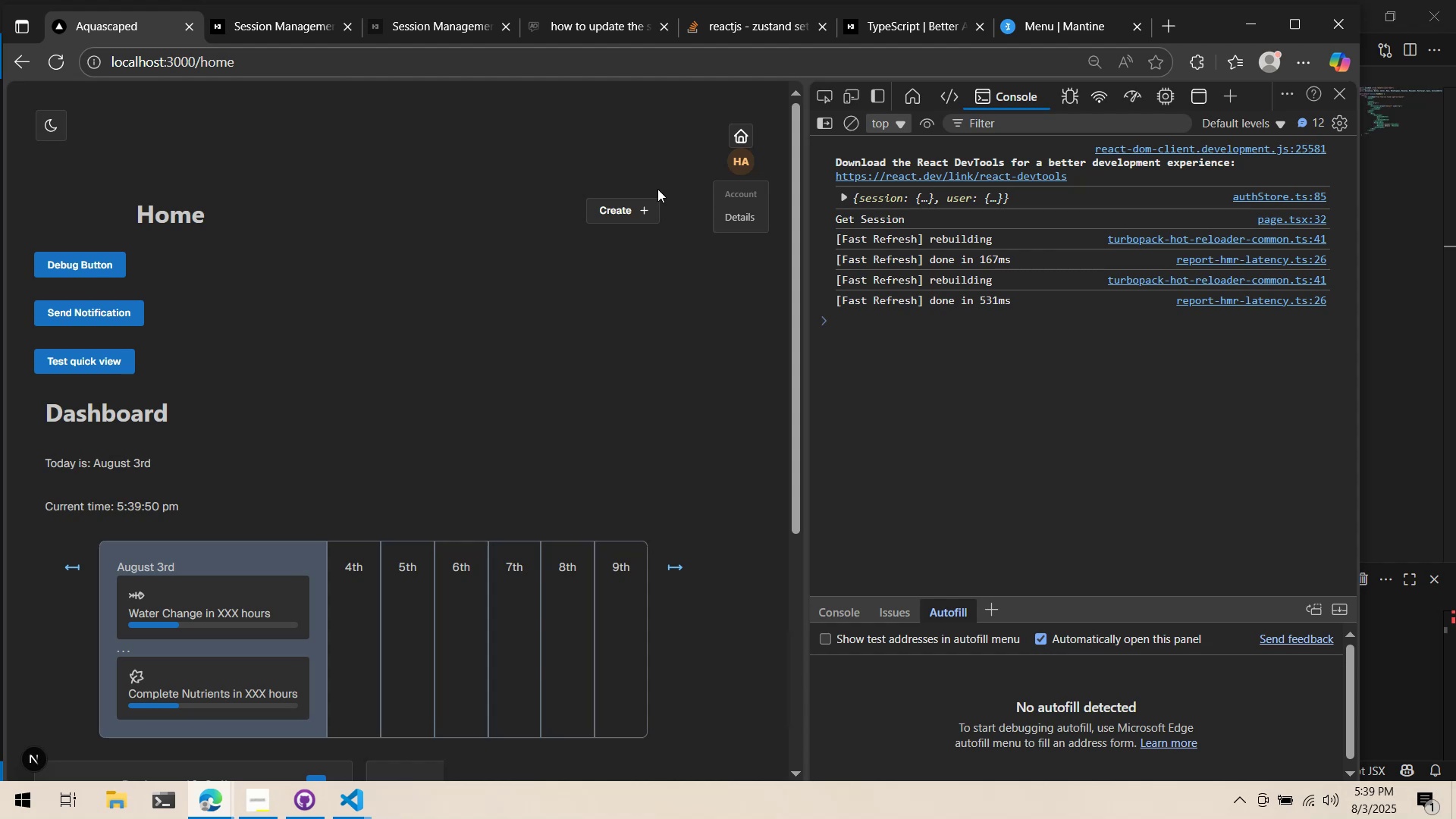 
left_click_drag(start_coordinate=[637, 226], to_coordinate=[633, 232])
 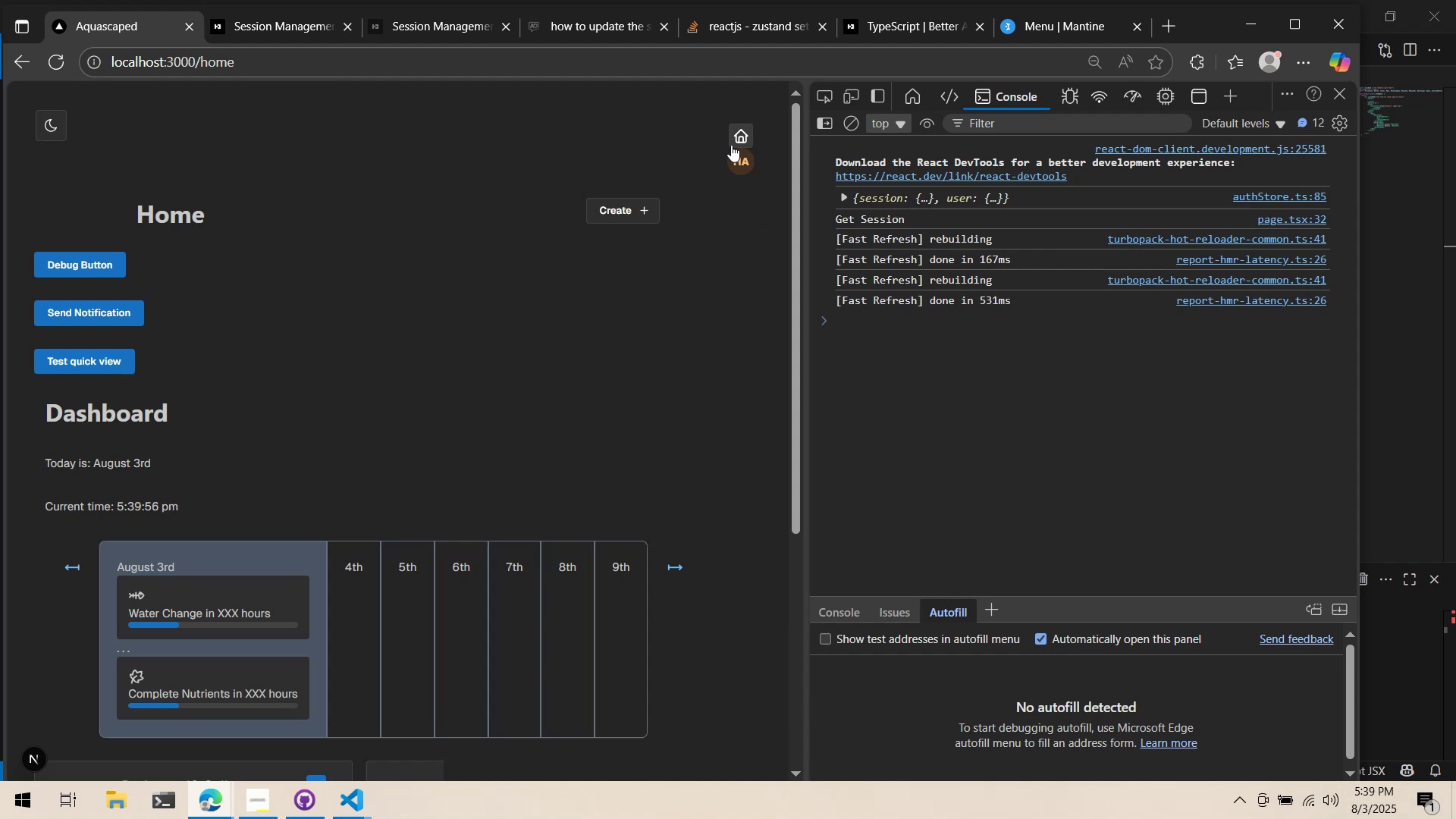 
left_click([736, 137])
 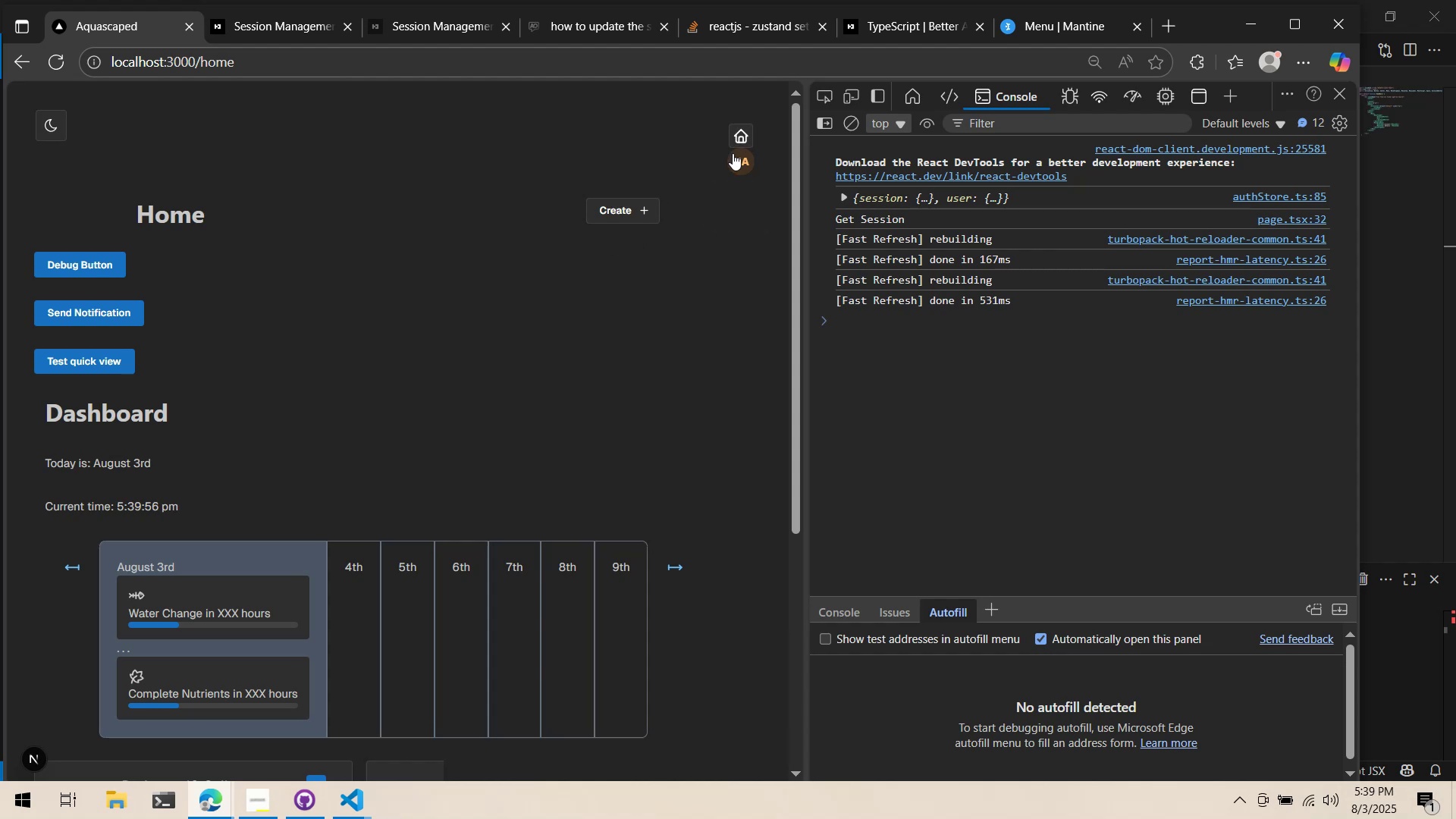 
key(Alt+AltLeft)
 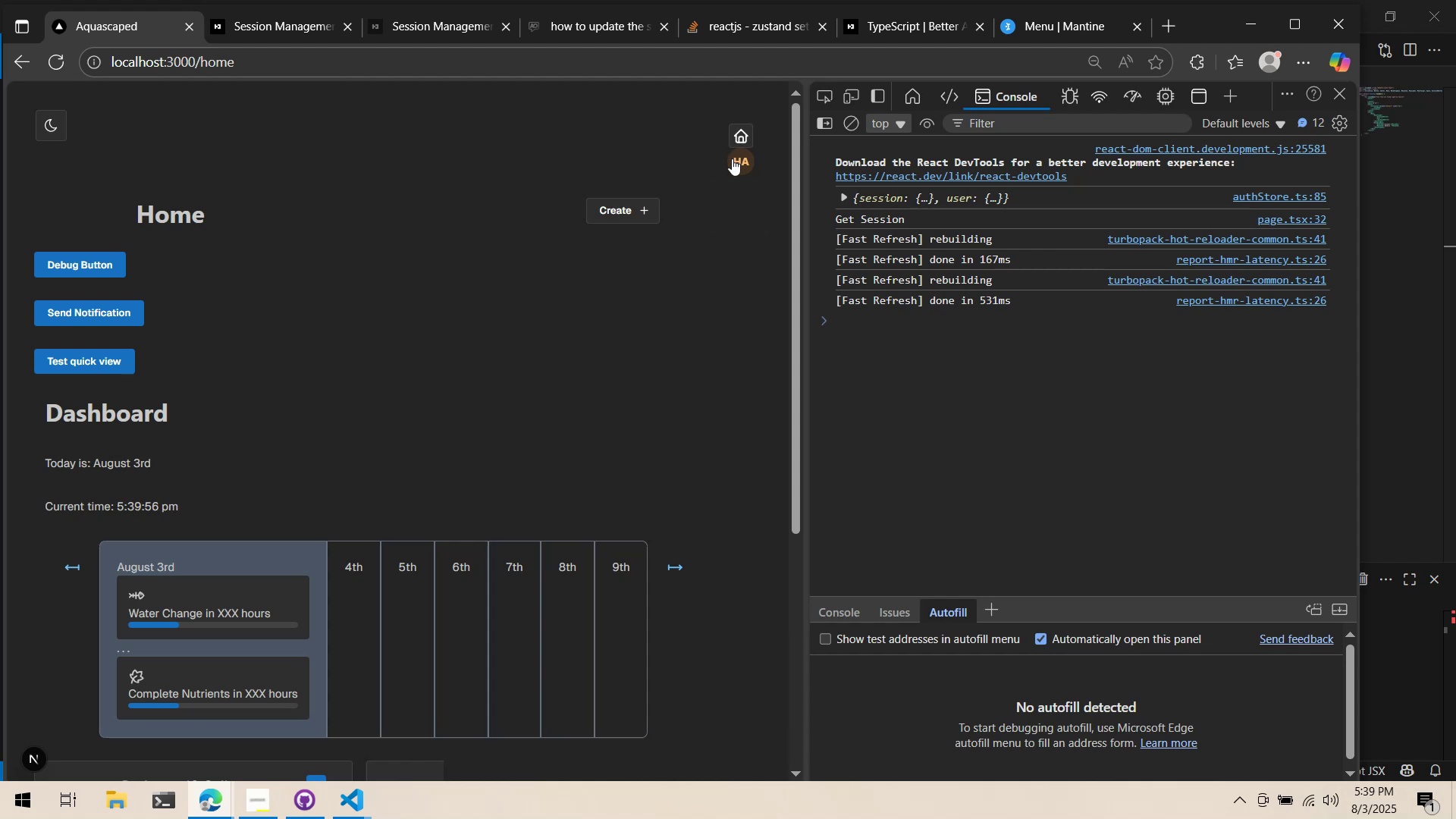 
key(Alt+Tab)
 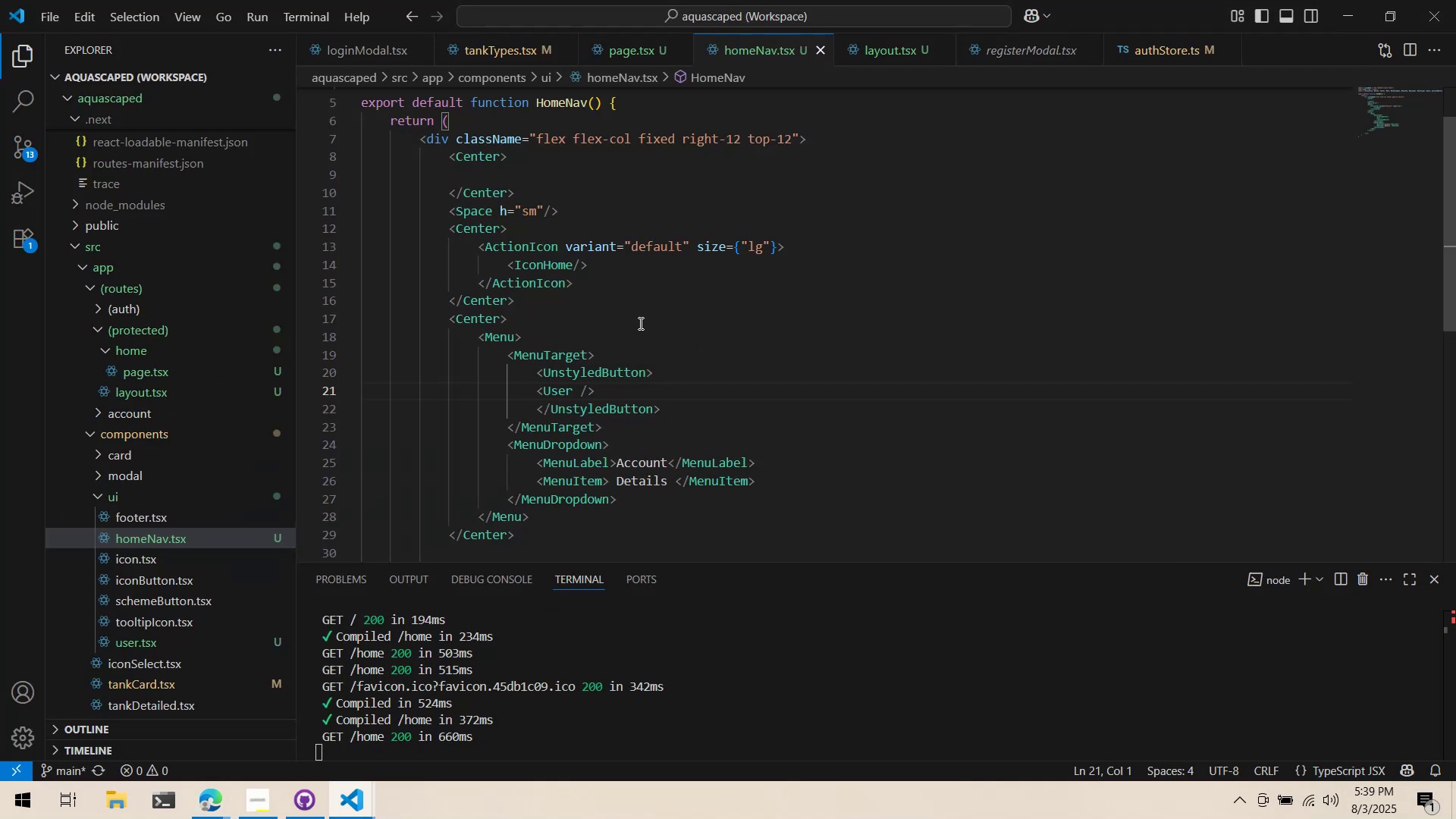 
left_click([581, 309])
 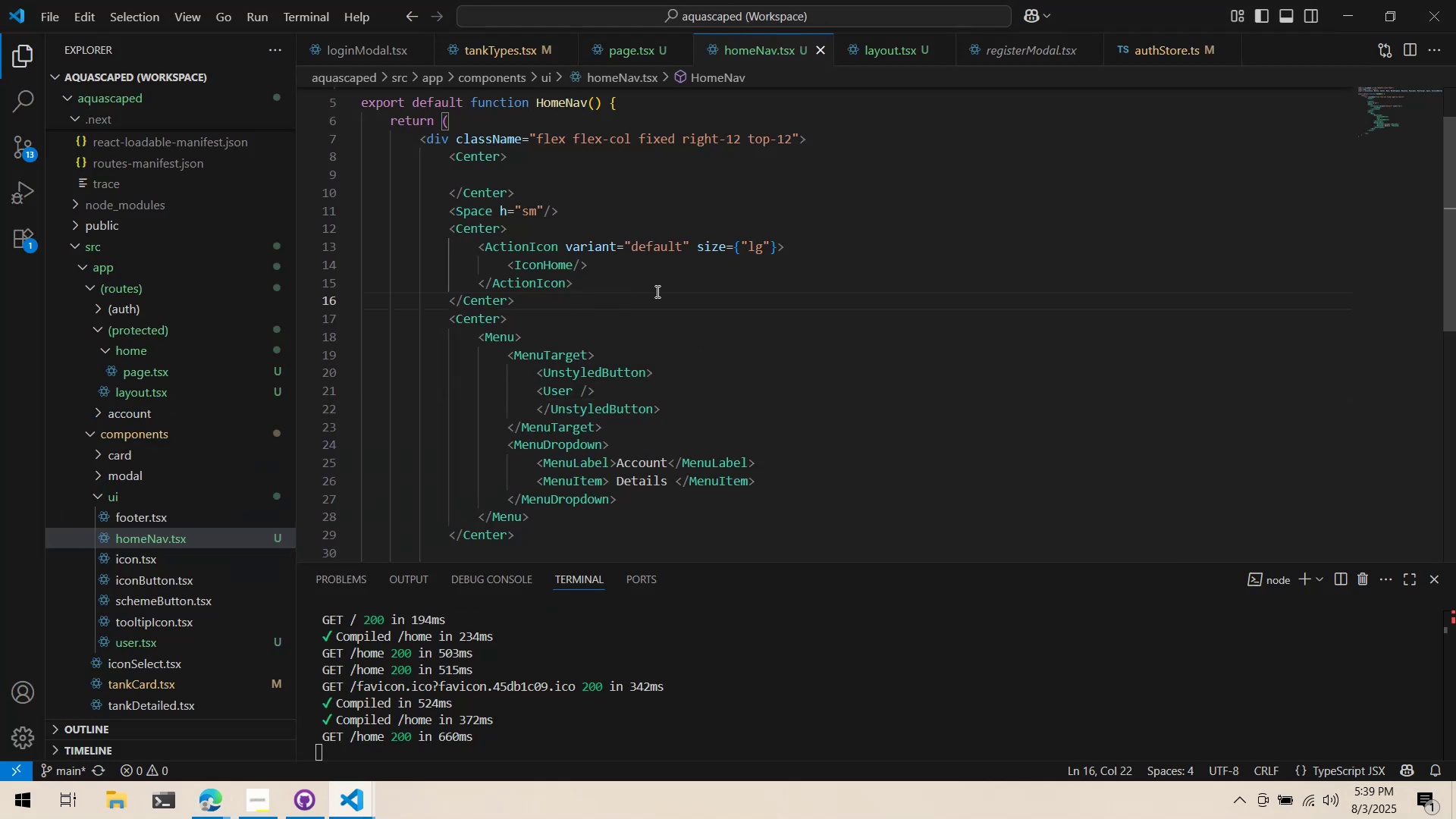 
key(Alt+AltLeft)
 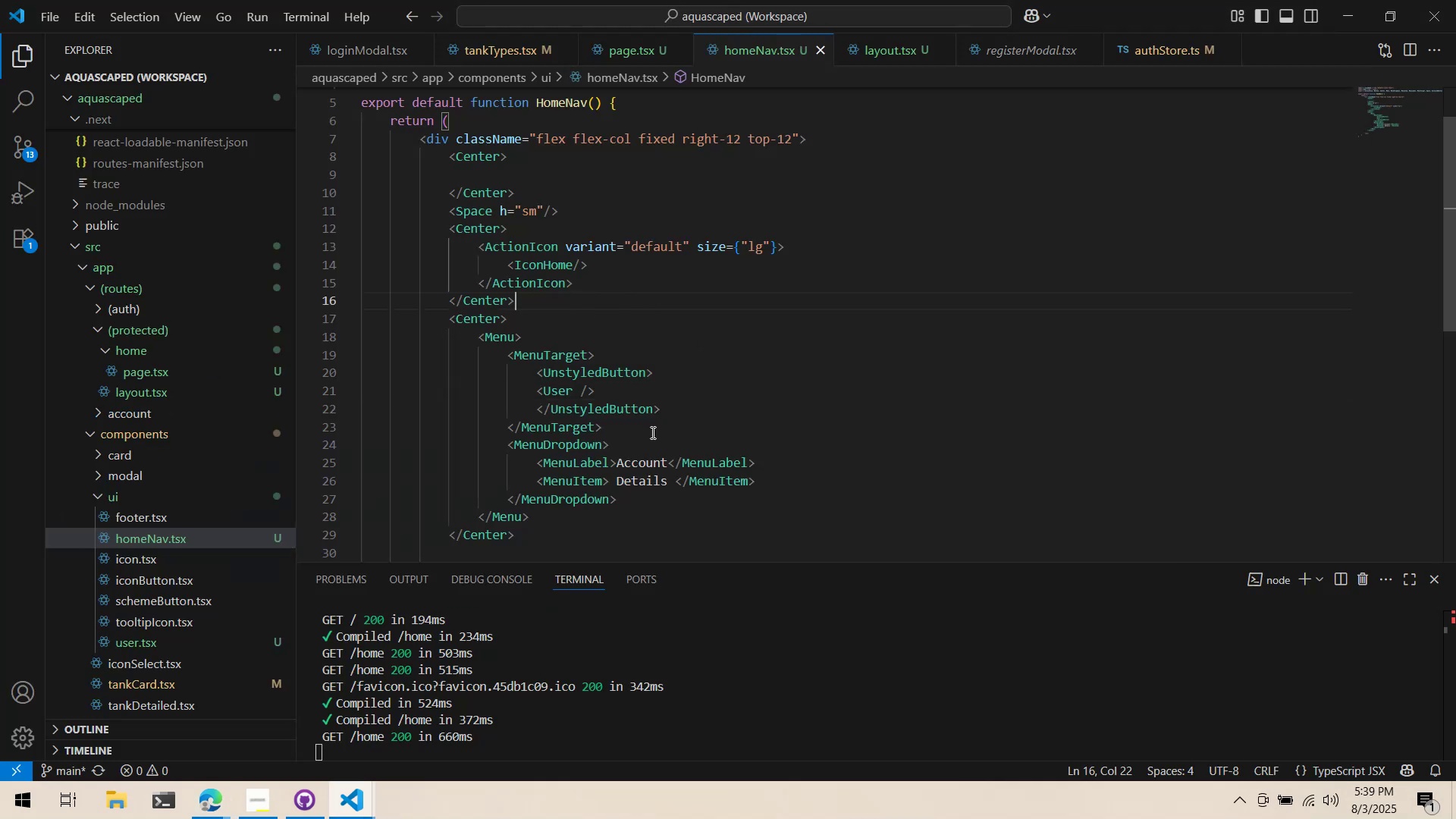 
key(Alt+Tab)
 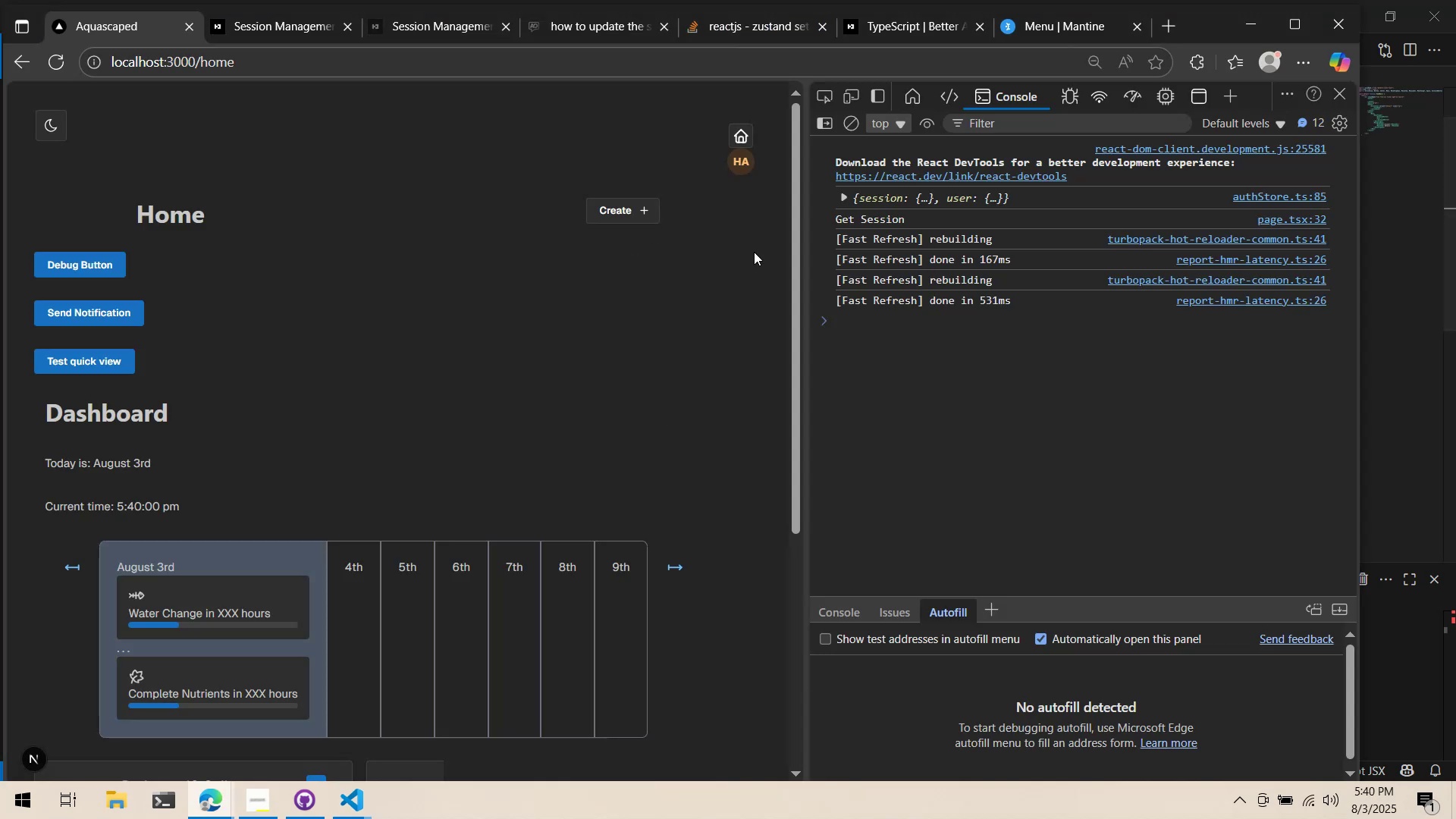 
key(Alt+AltLeft)
 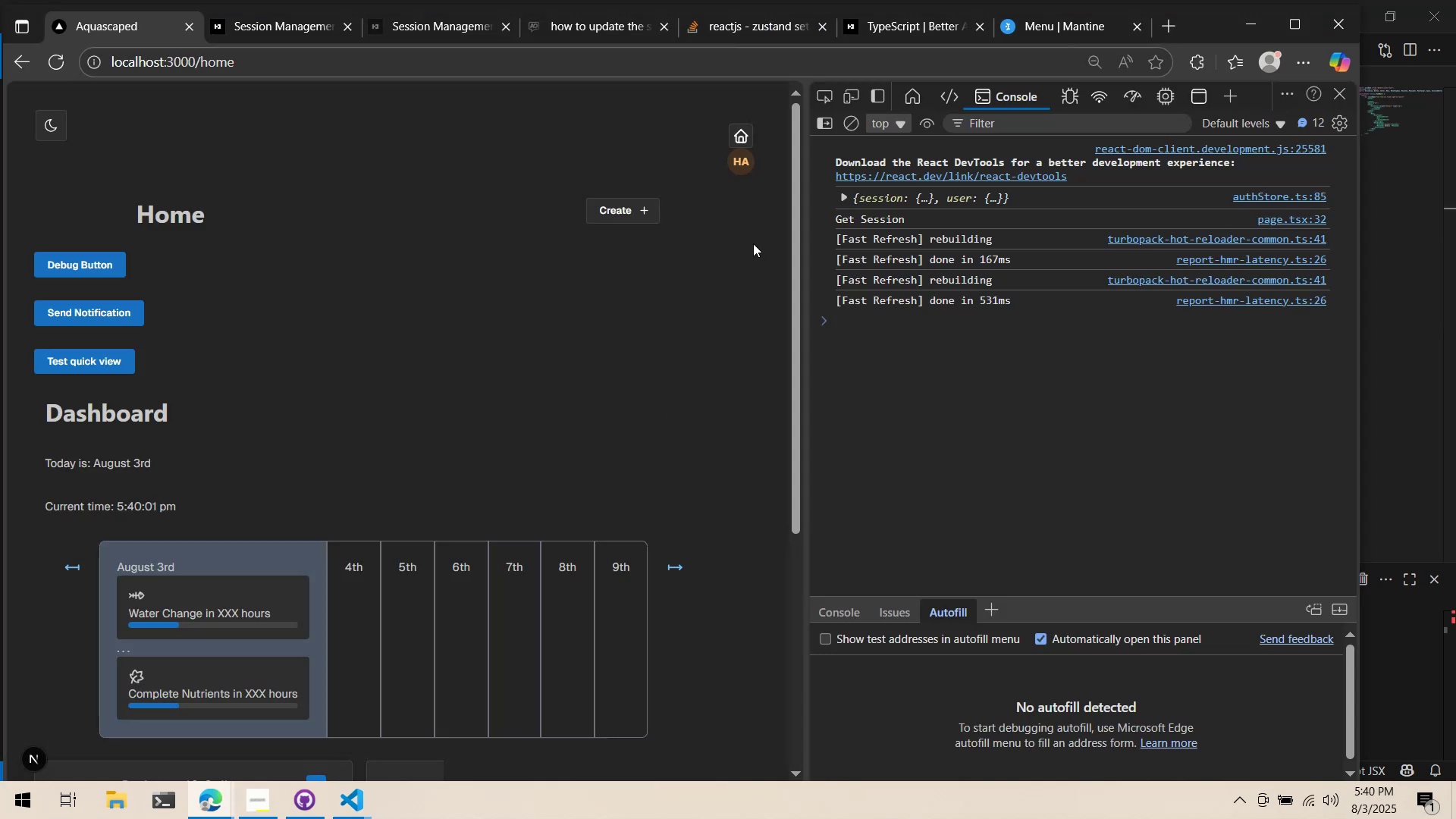 
key(Alt+Tab)
 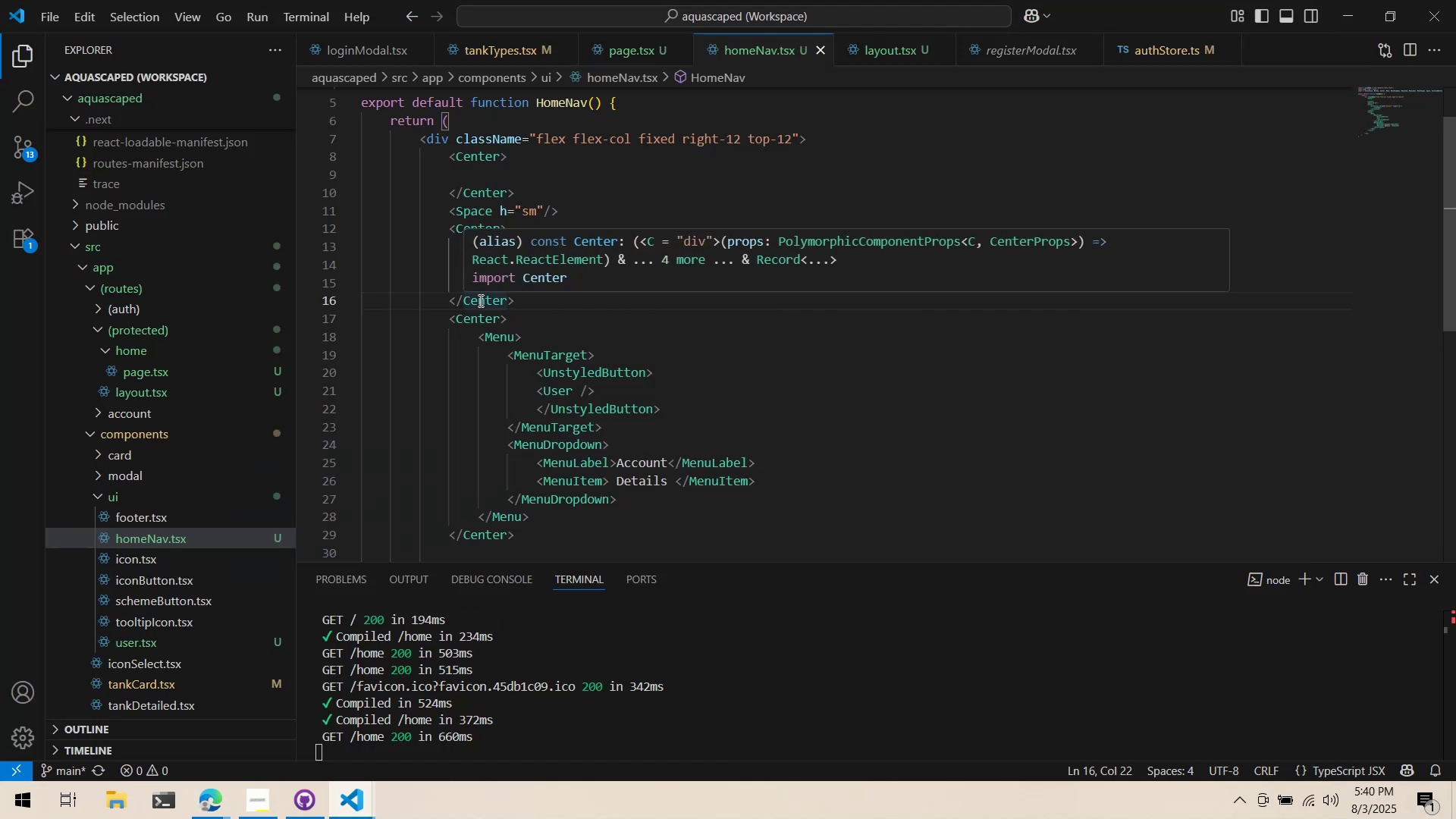 
left_click_drag(start_coordinate=[592, 209], to_coordinate=[448, 214])
 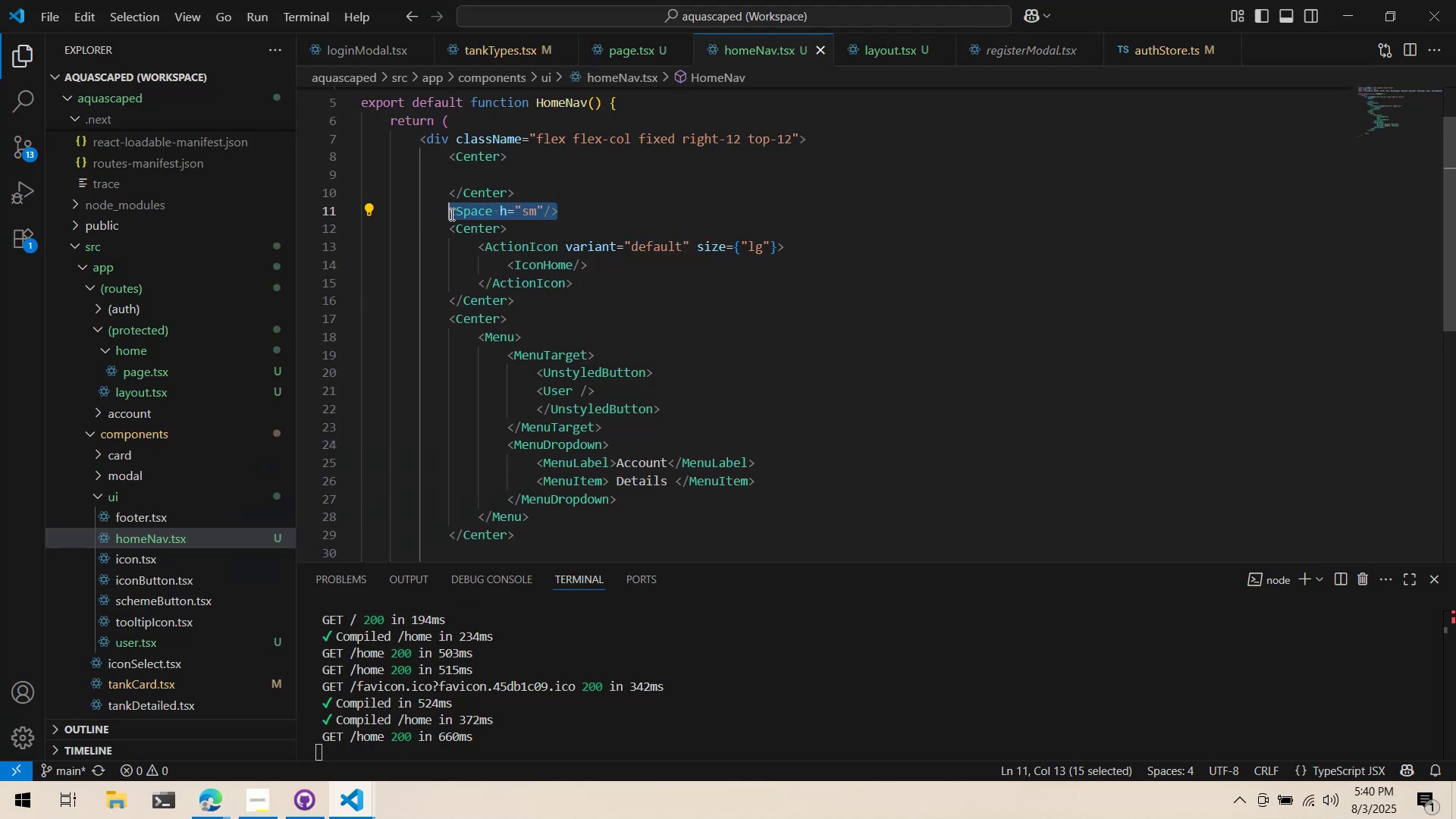 
left_click_drag(start_coordinate=[454, 212], to_coordinate=[537, 303])
 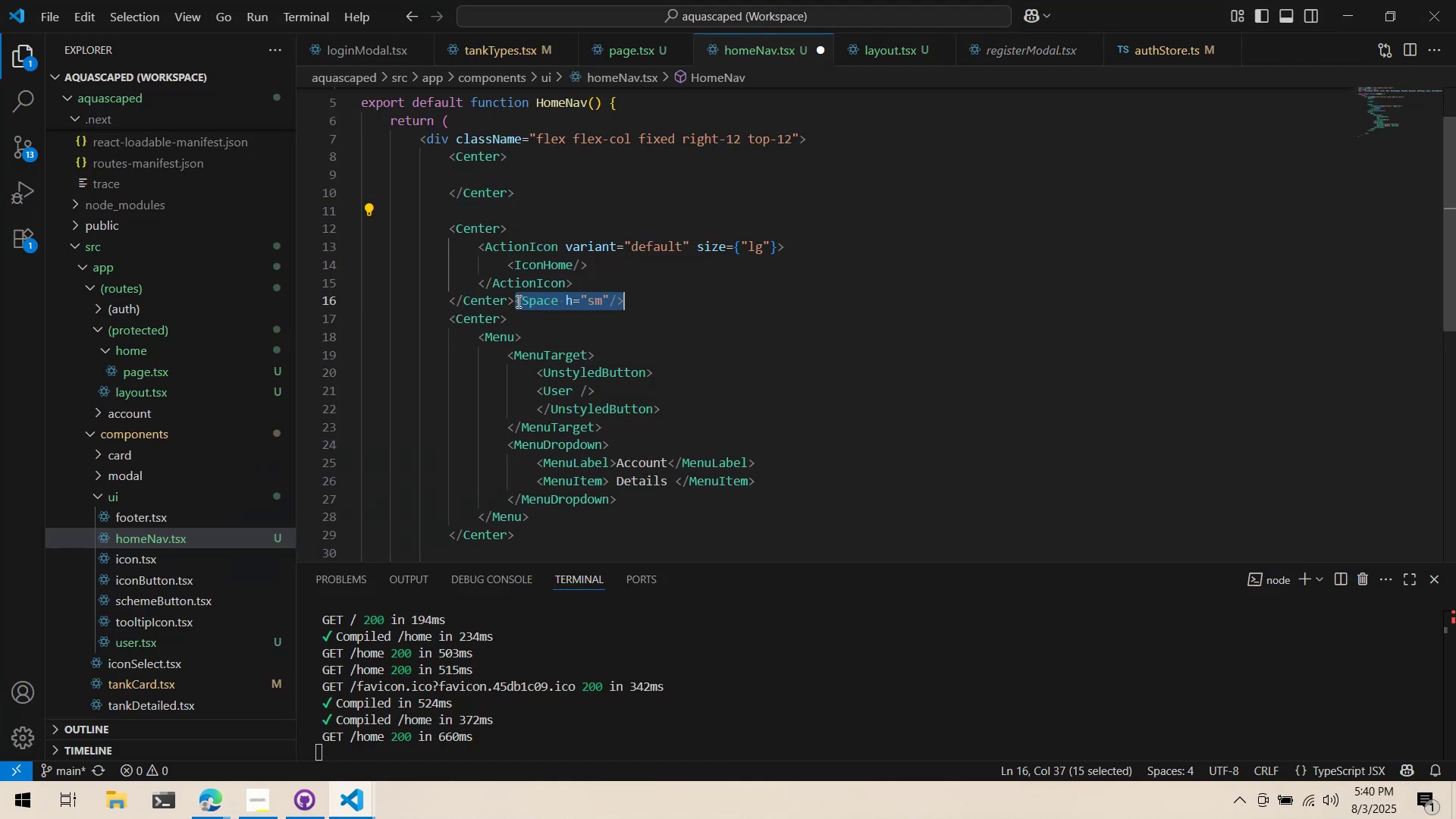 
double_click([515, 303])
 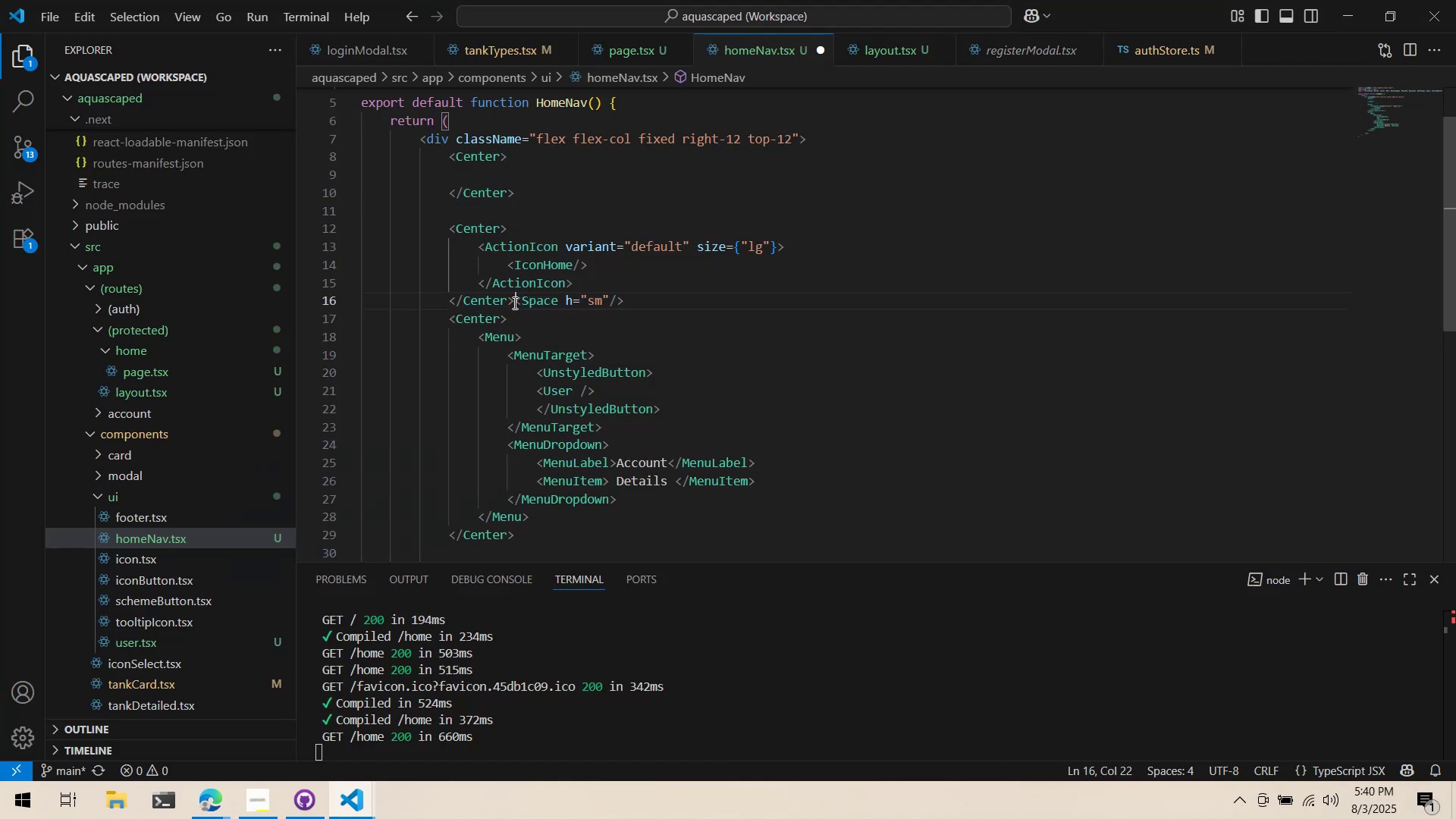 
key(Enter)
 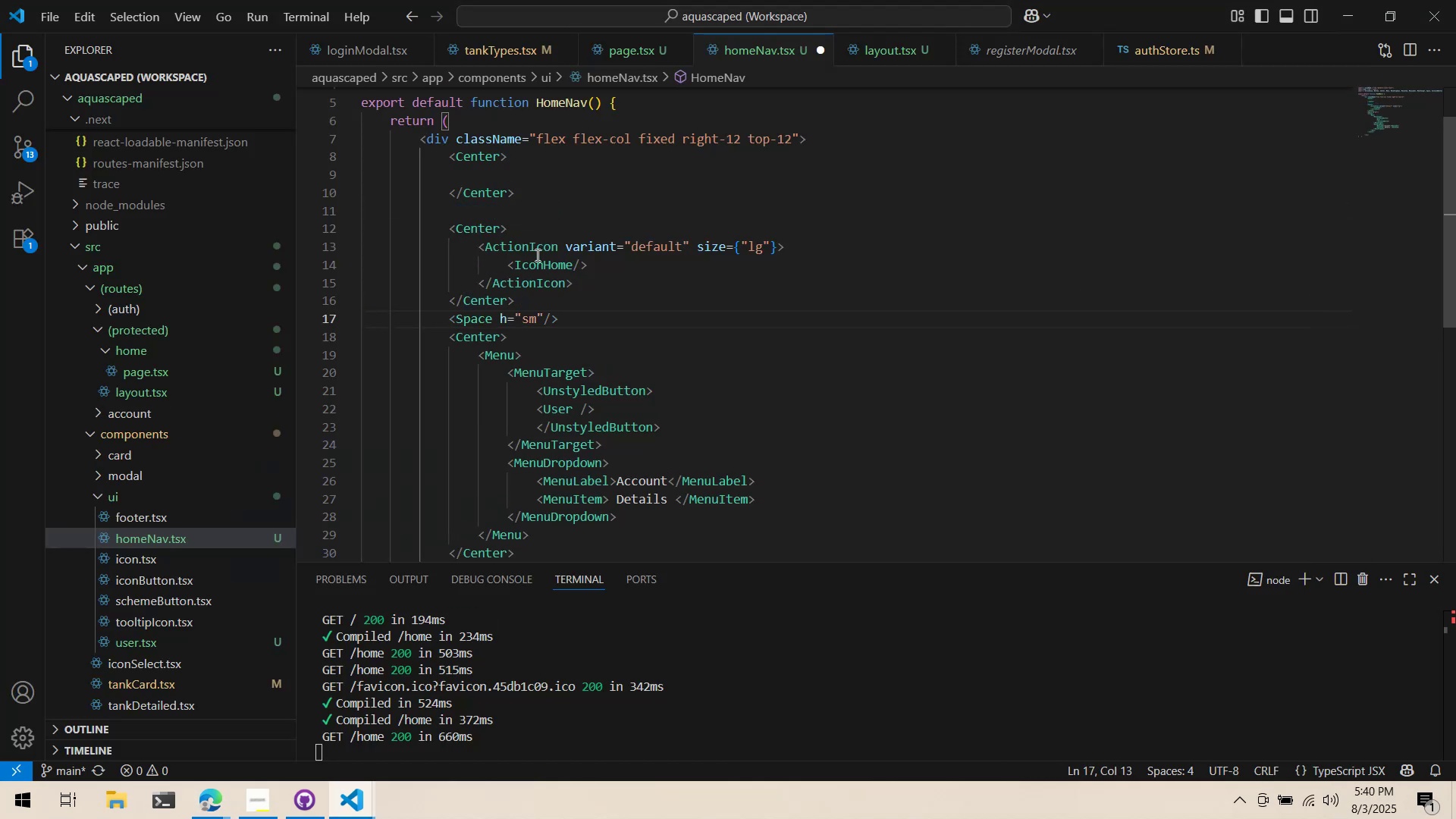 
left_click_drag(start_coordinate=[556, 228], to_coordinate=[296, 179])
 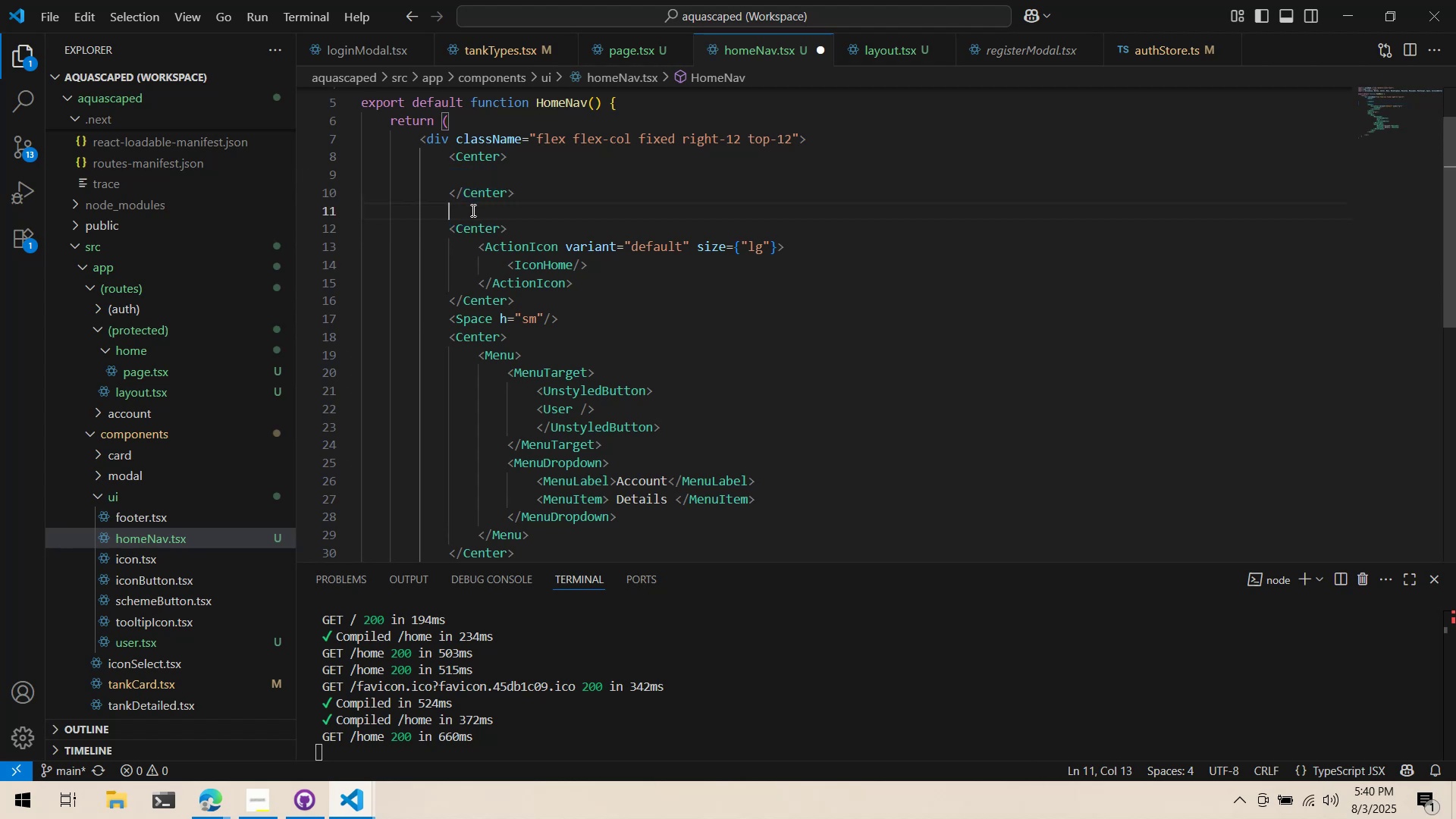 
left_click_drag(start_coordinate=[499, 210], to_coordinate=[240, 152])
 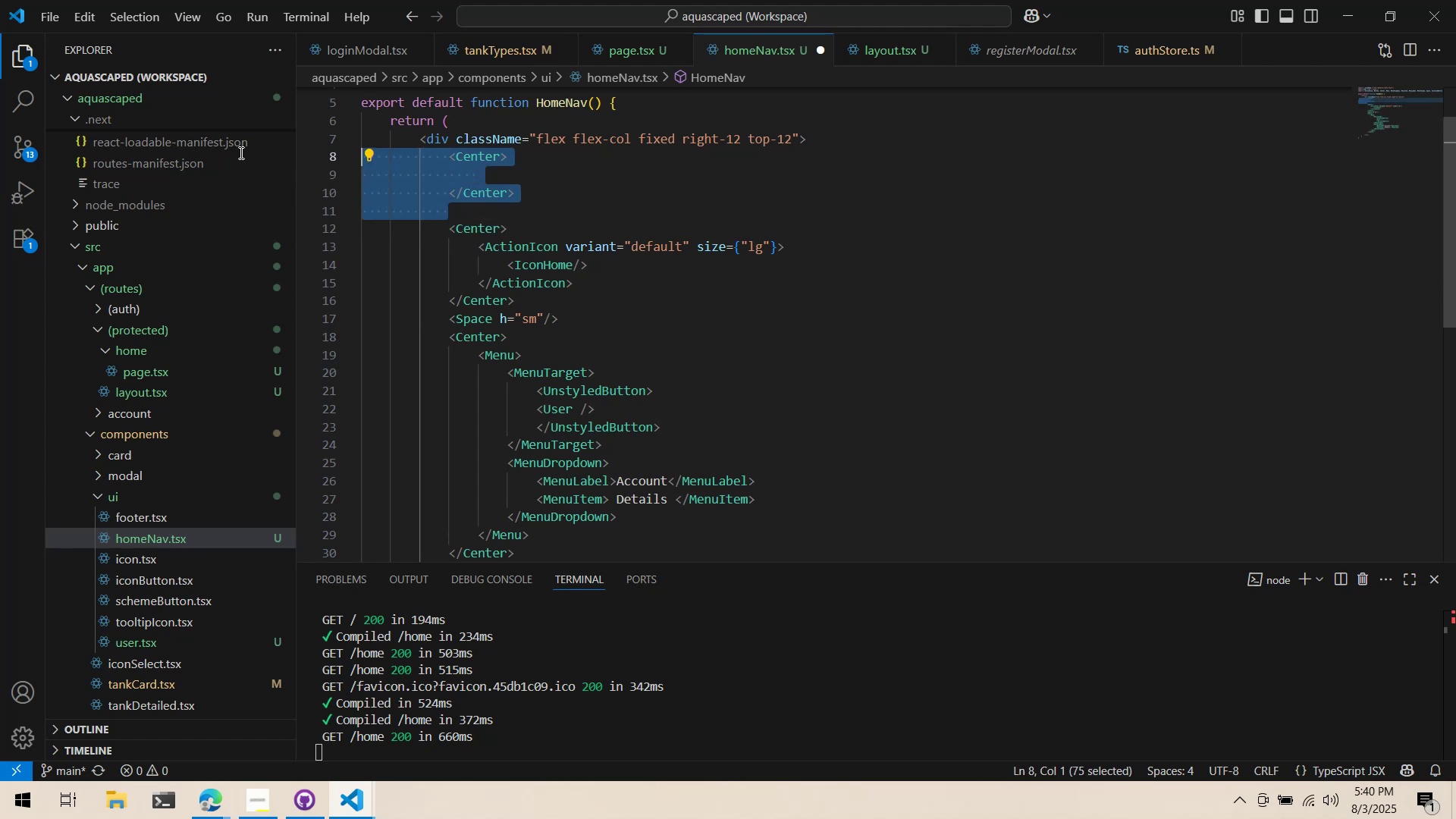 
key(Control+ControlLeft)
 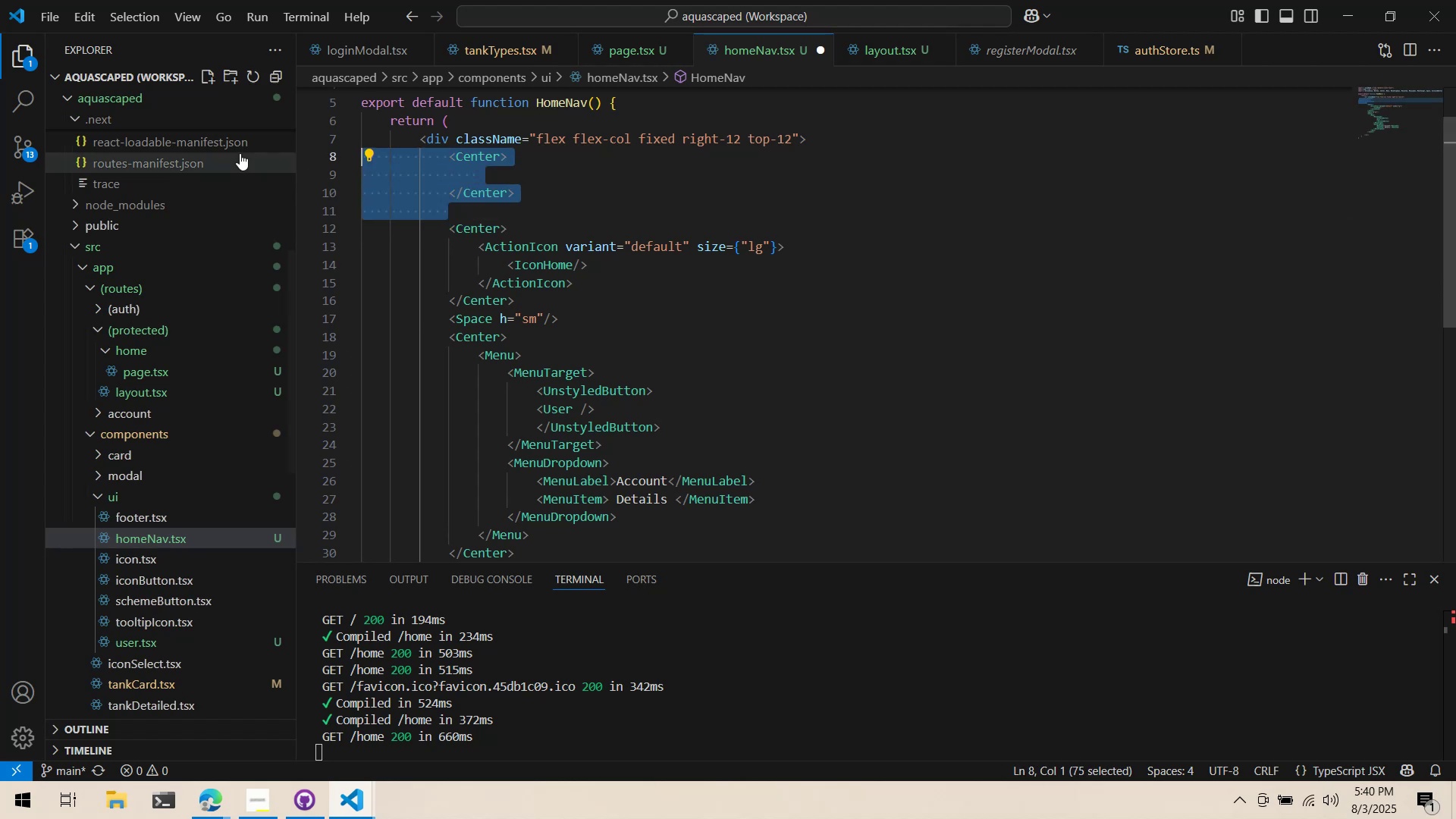 
key(Control+X)
 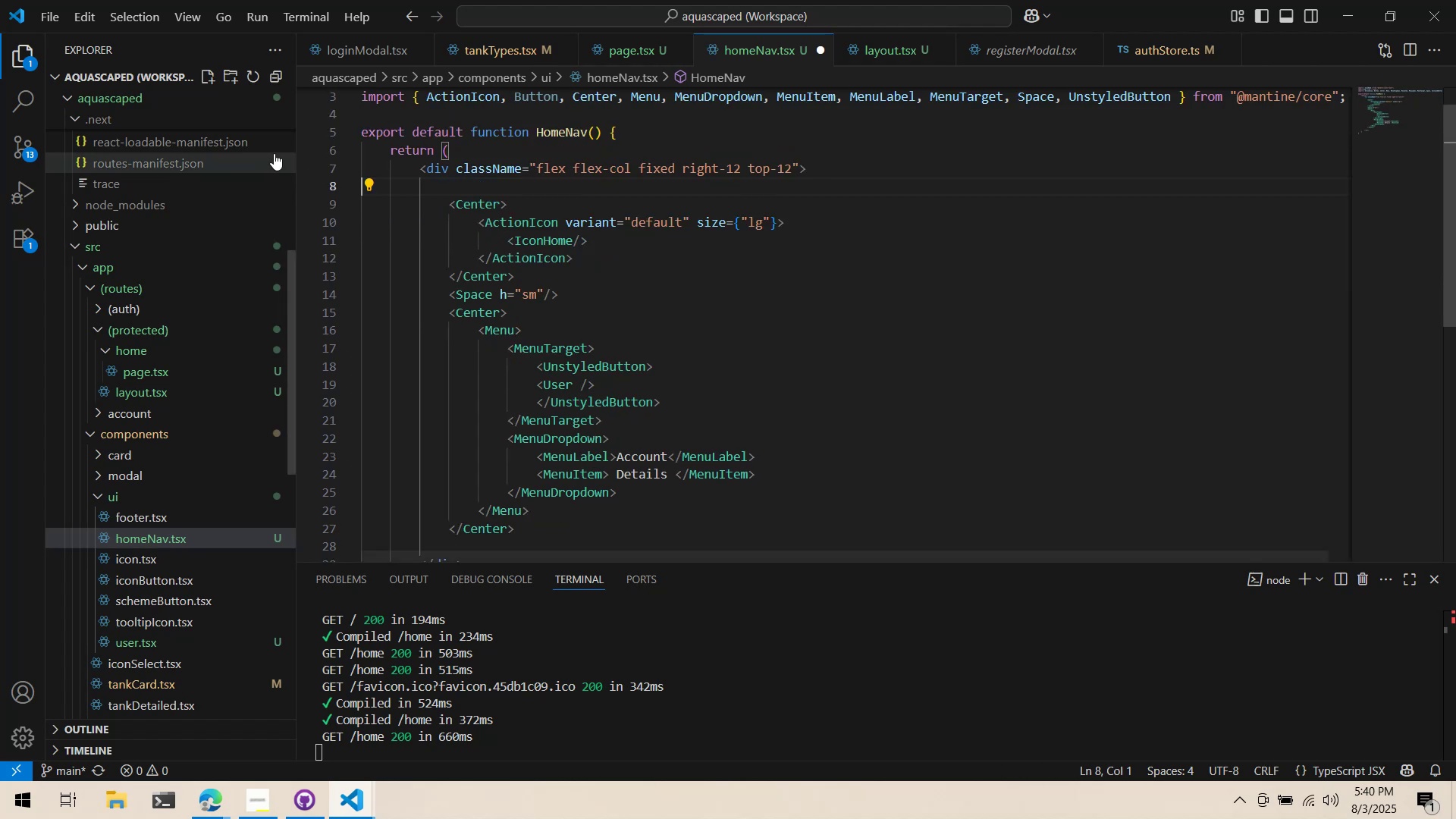 
key(Control+ControlLeft)
 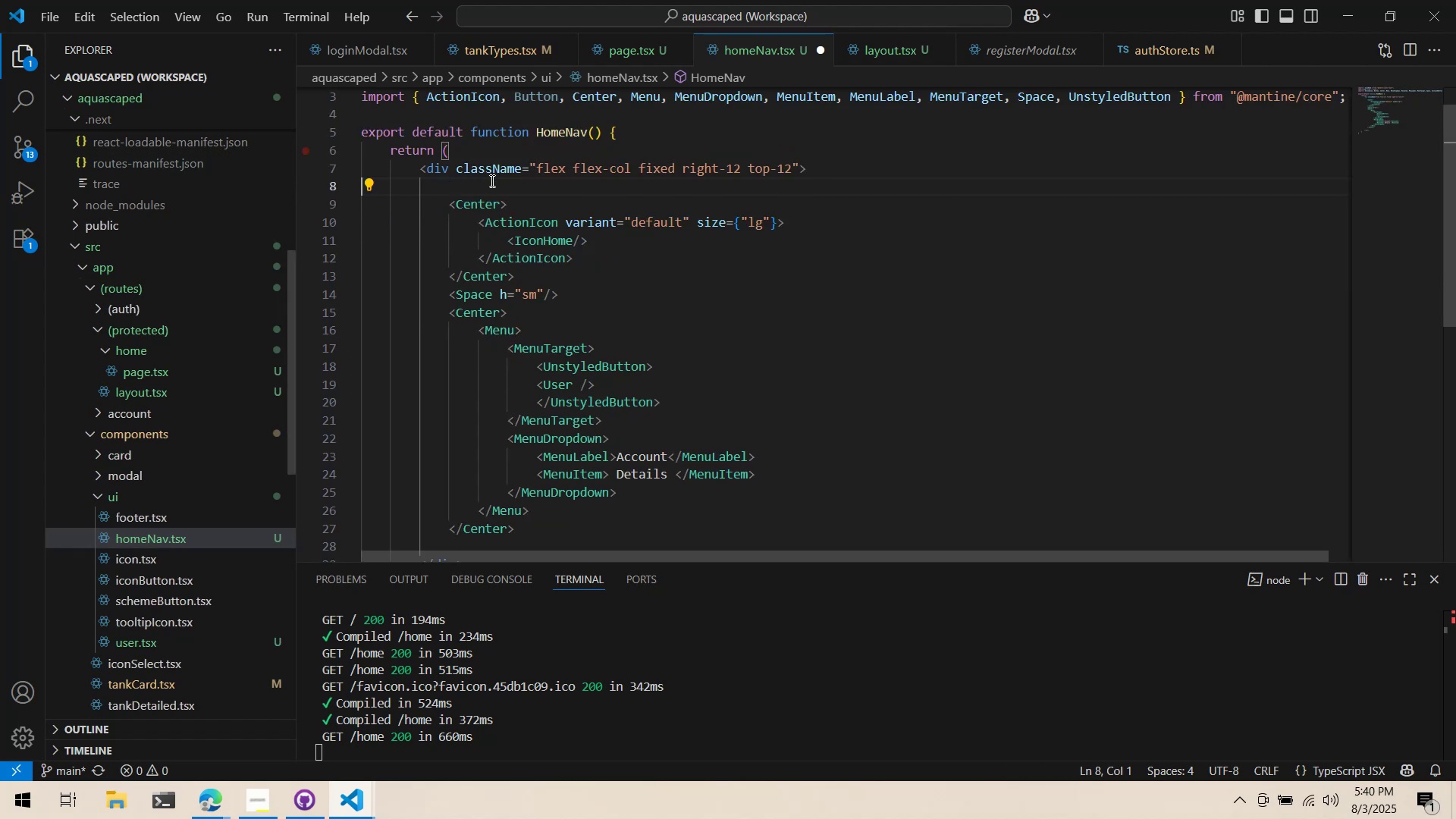 
key(Control+S)
 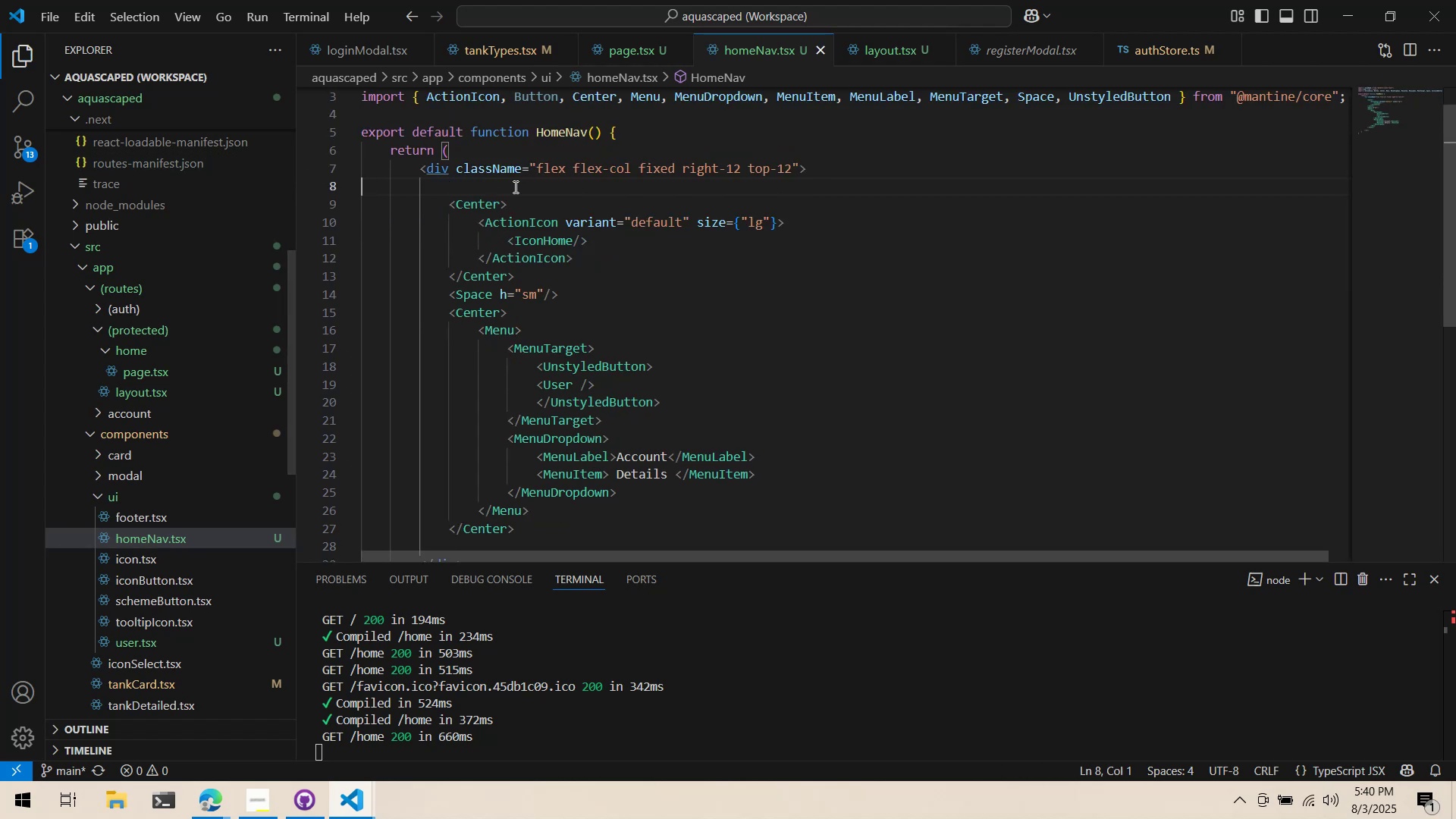 
key(Alt+AltLeft)
 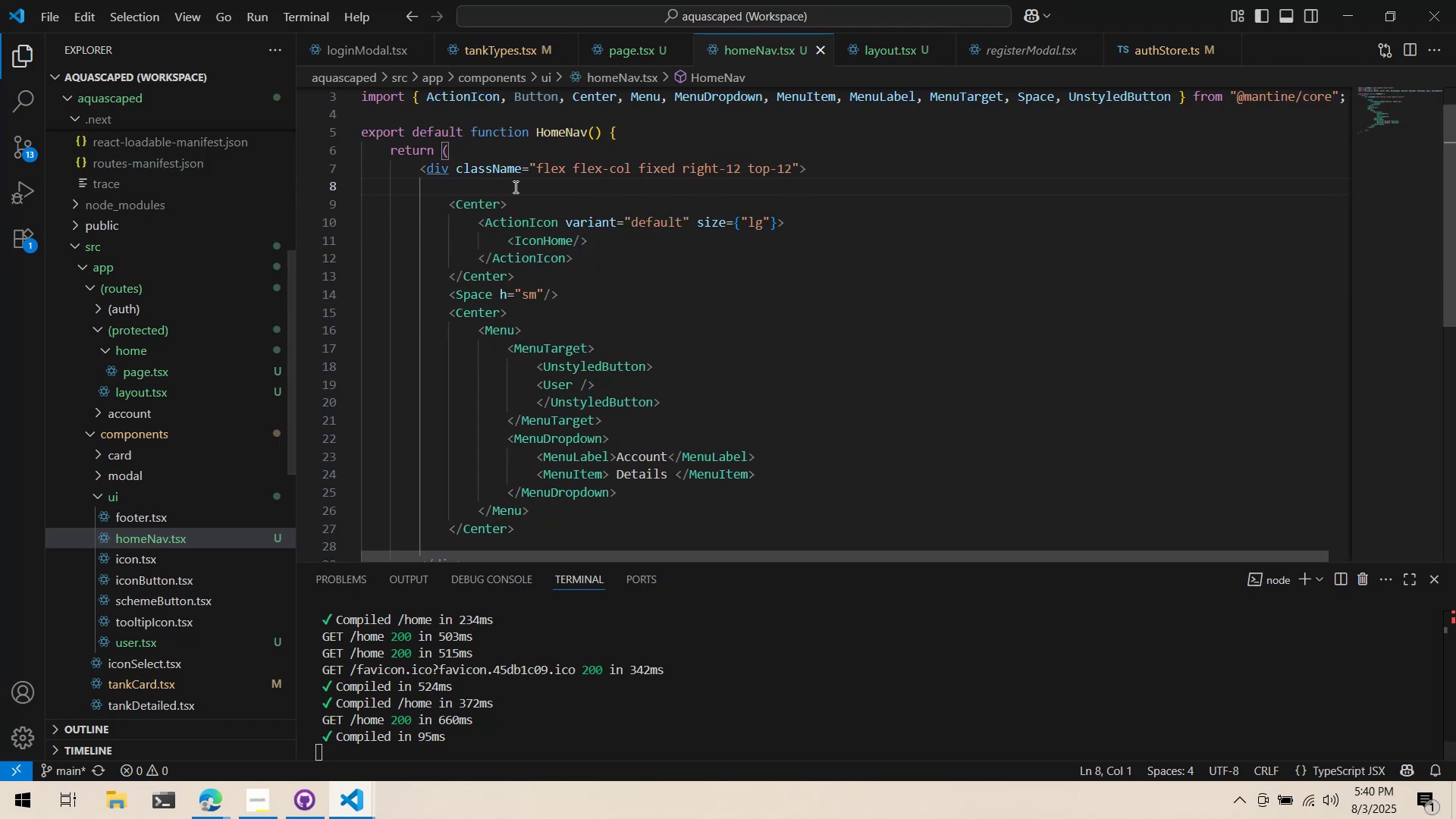 
key(Alt+Tab)
 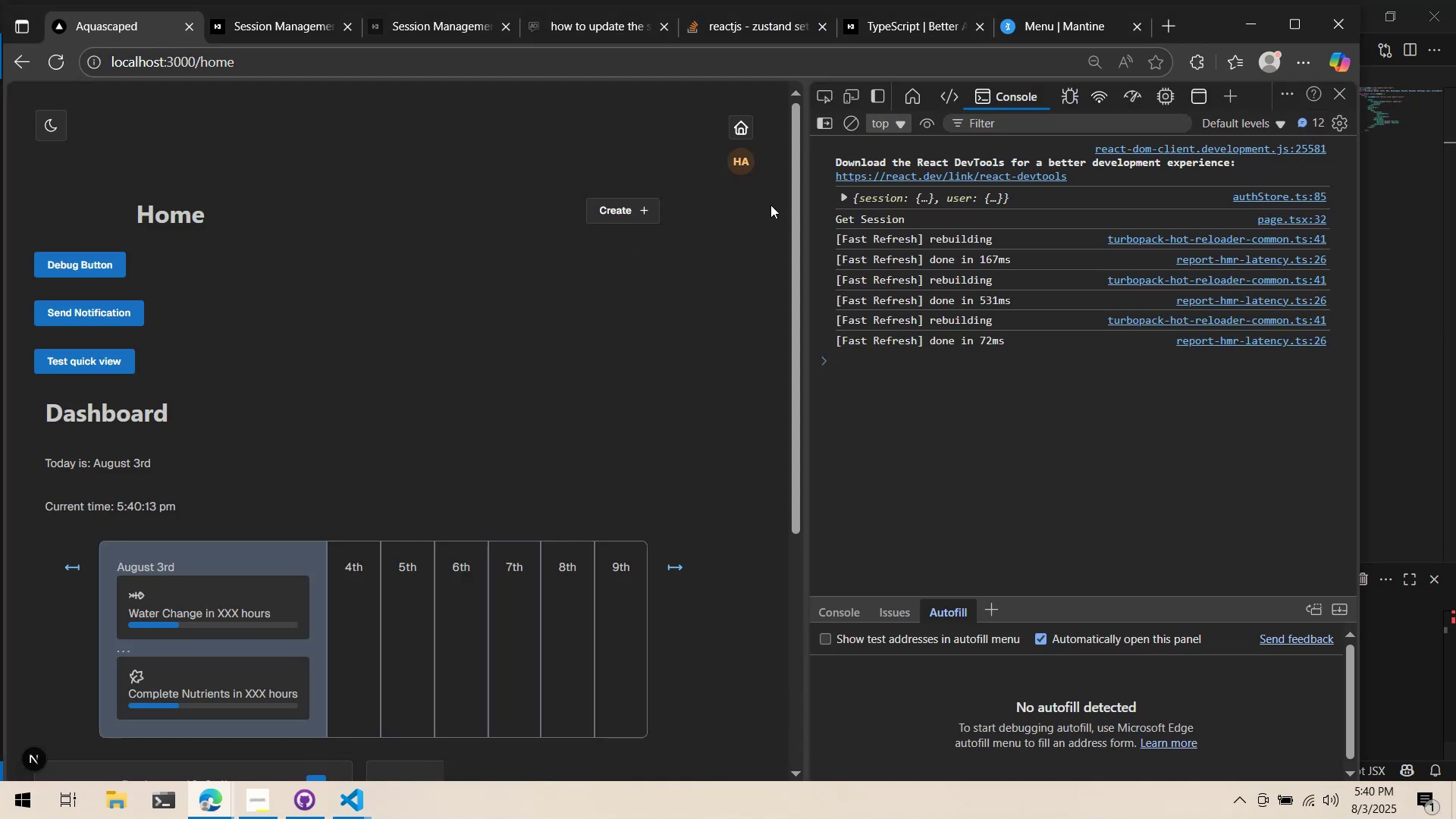 
double_click([739, 163])
 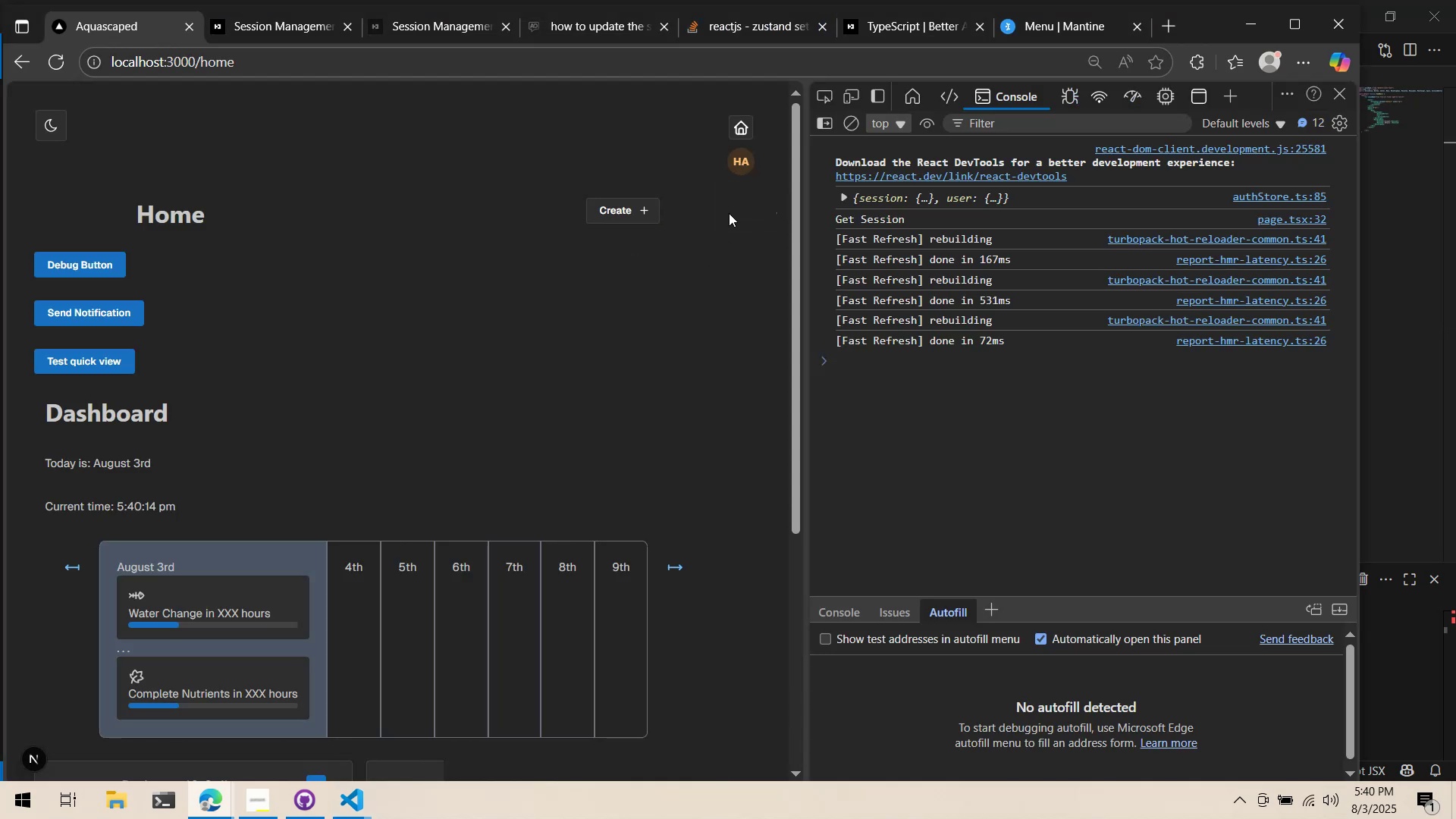 
double_click([756, 120])
 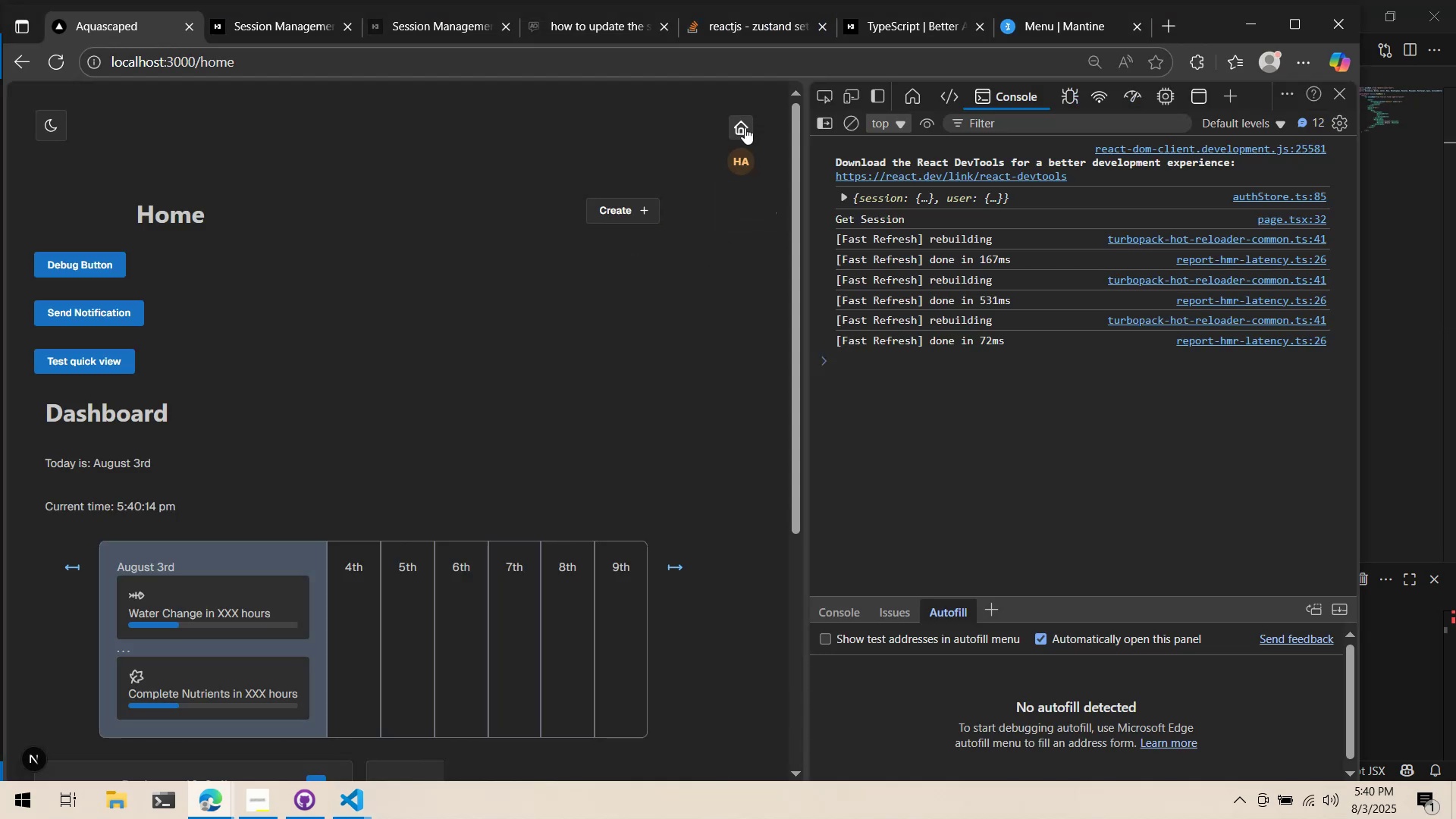 
triple_click([745, 127])
 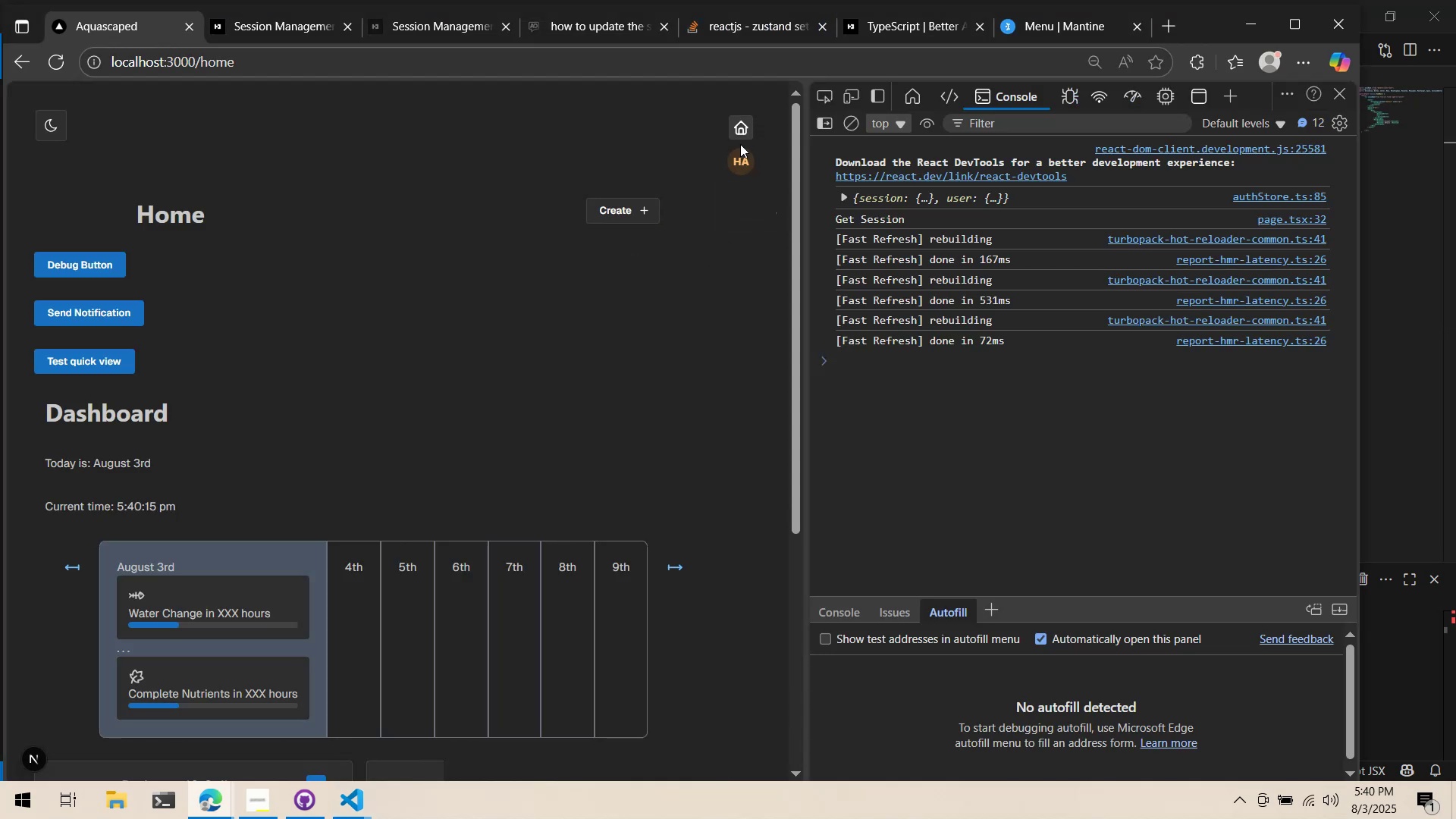 
key(Alt+AltLeft)
 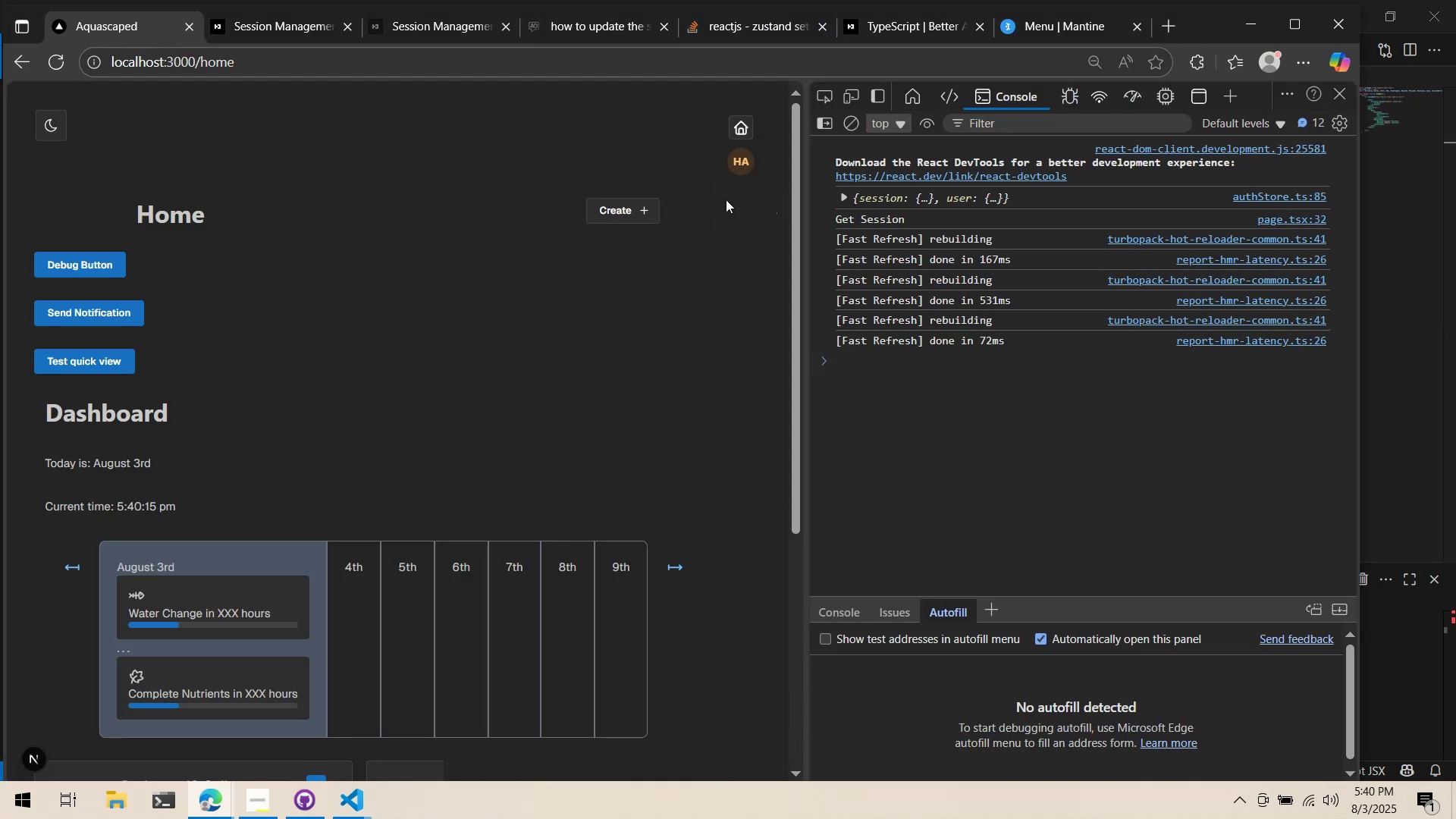 
key(Alt+Tab)
 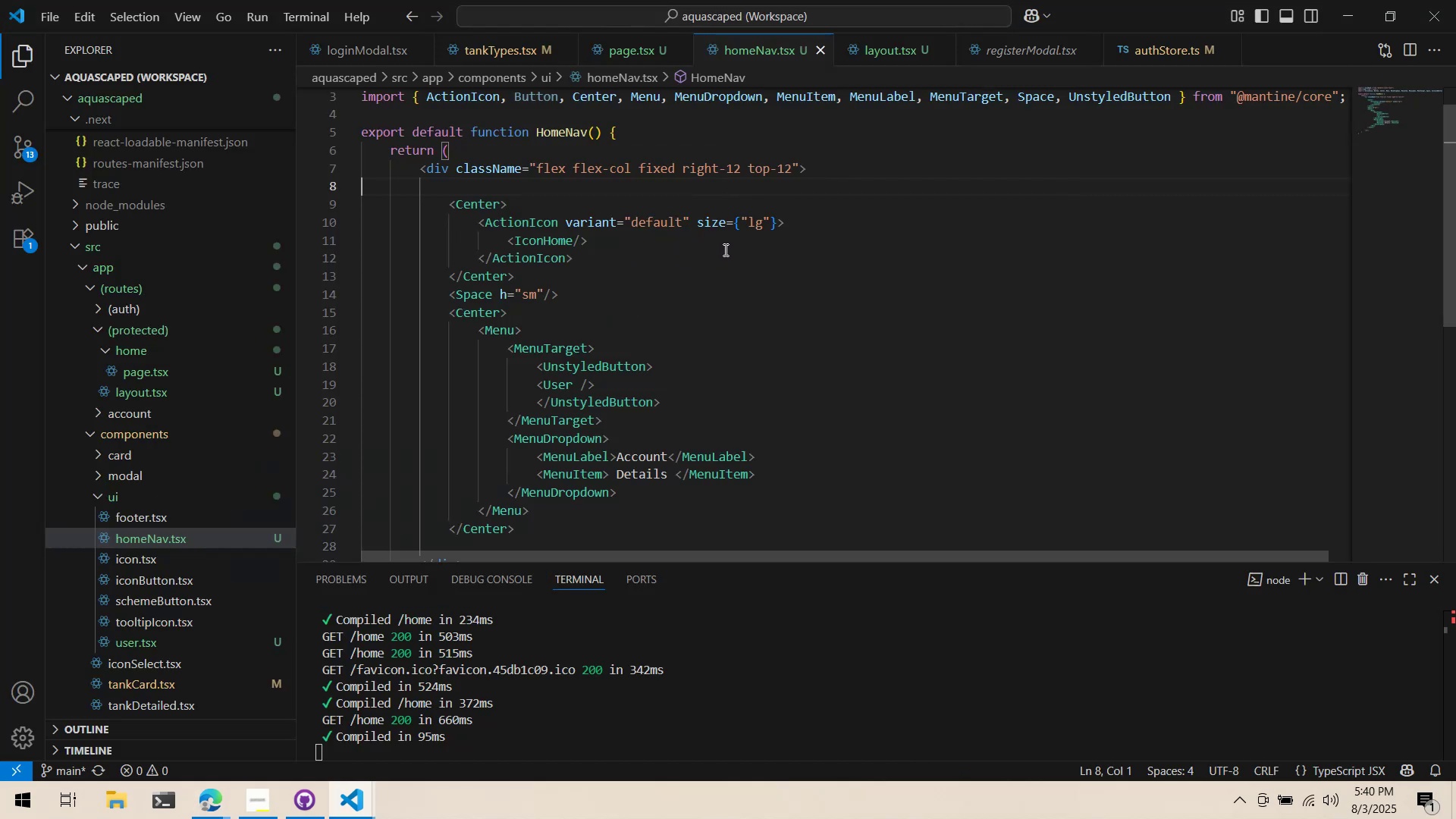 
scroll: coordinate [617, 246], scroll_direction: up, amount: 3.0
 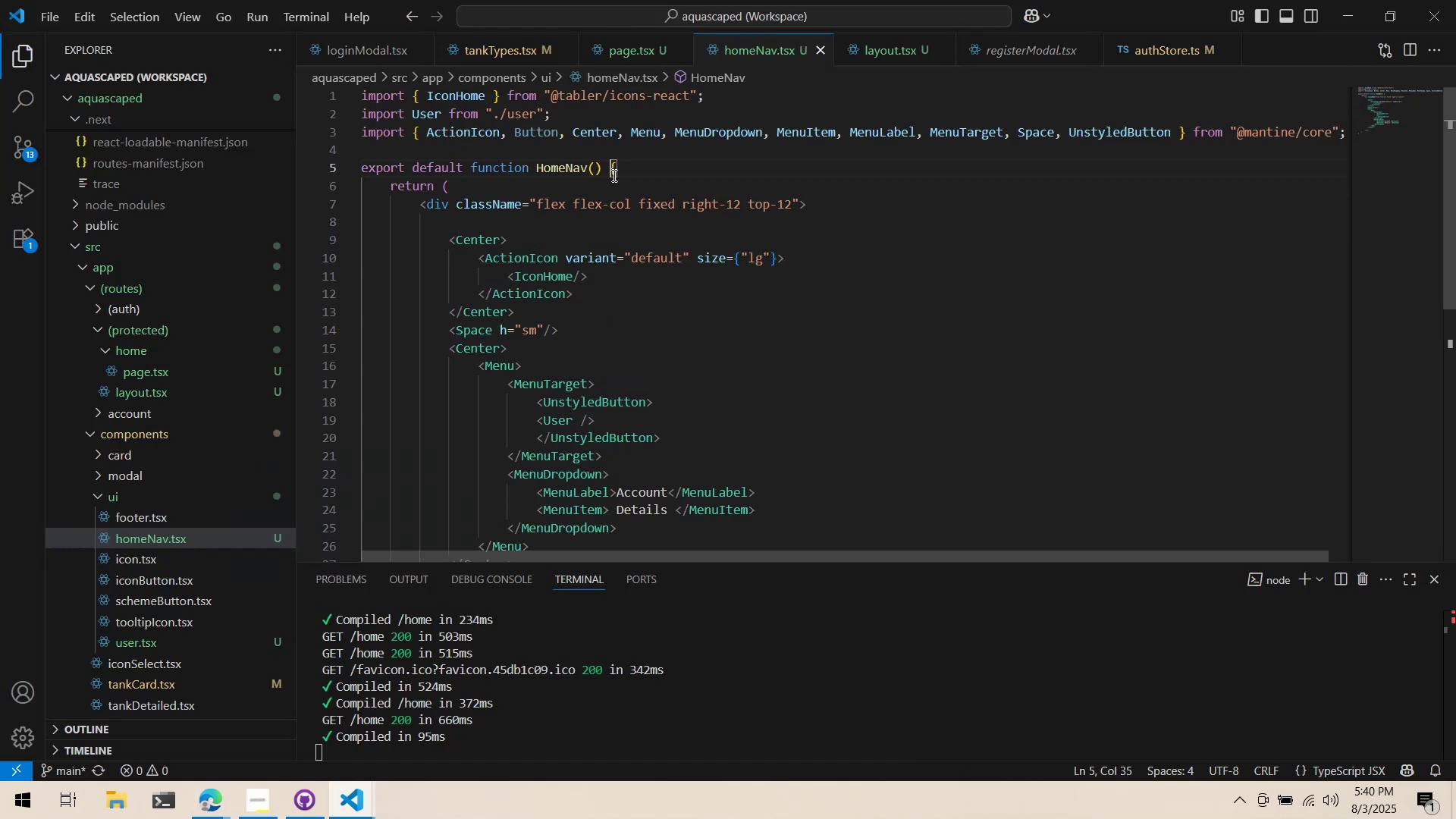 
double_click([667, 174])
 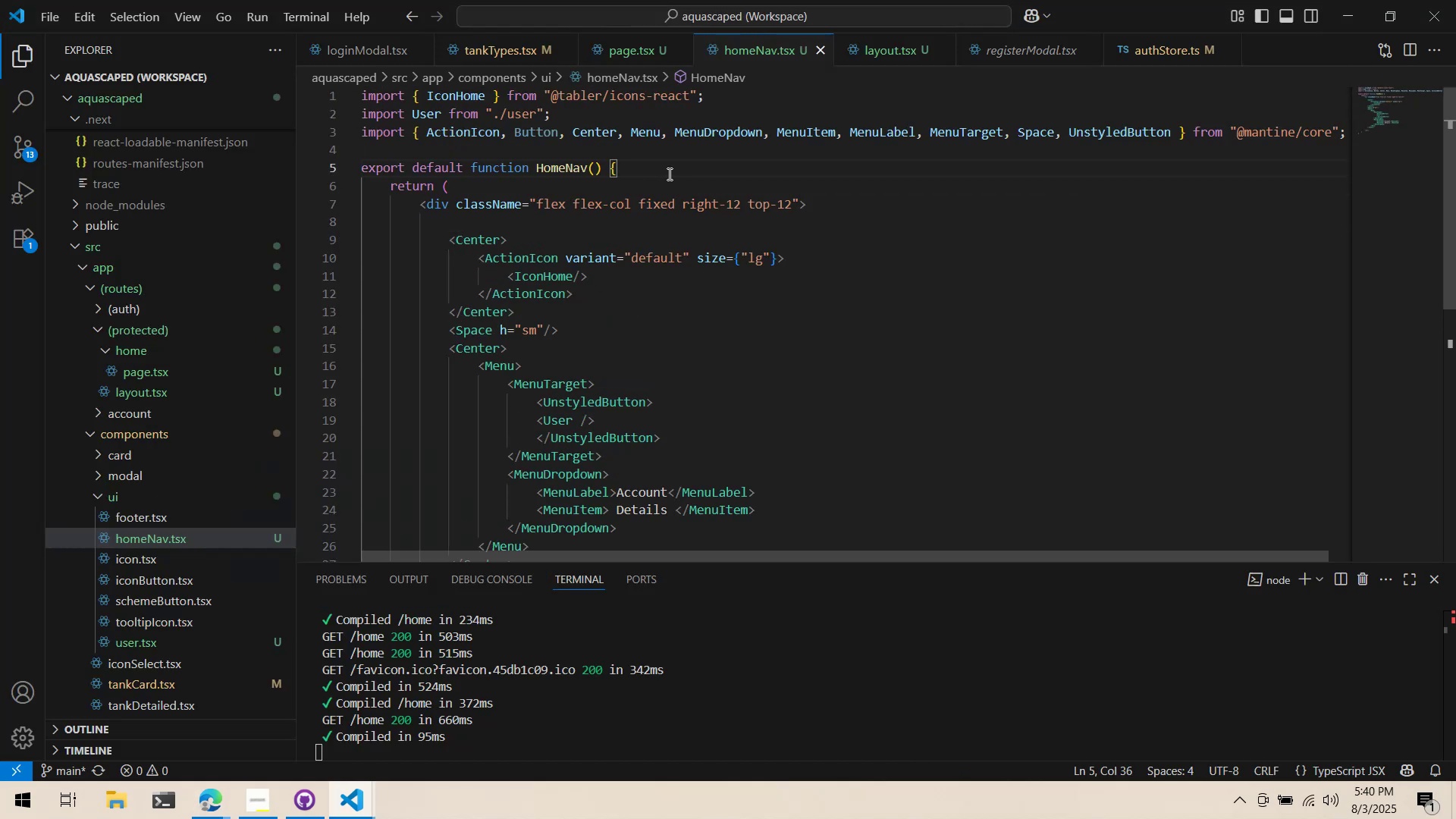 
key(Enter)
 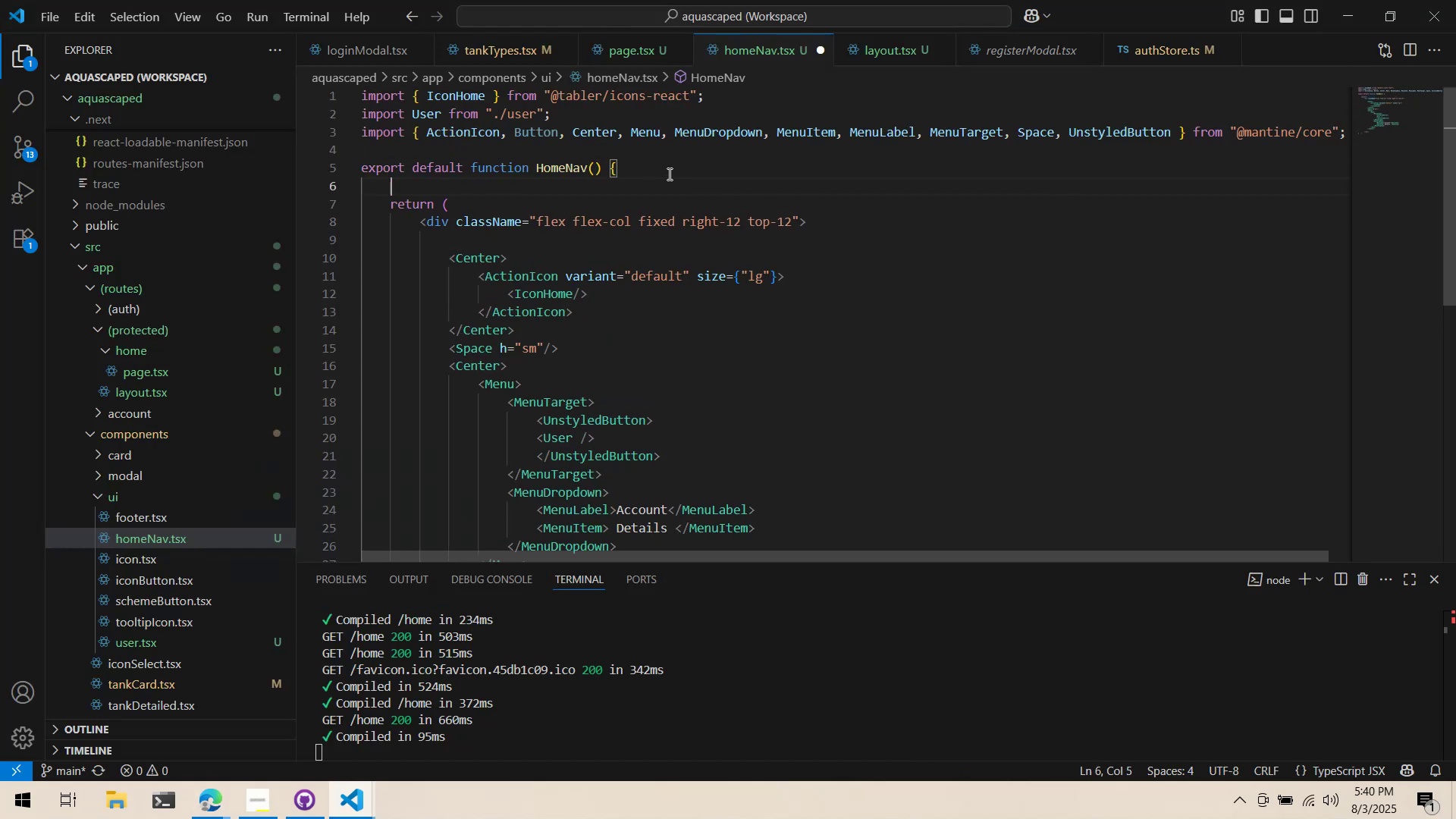 
key(Enter)
 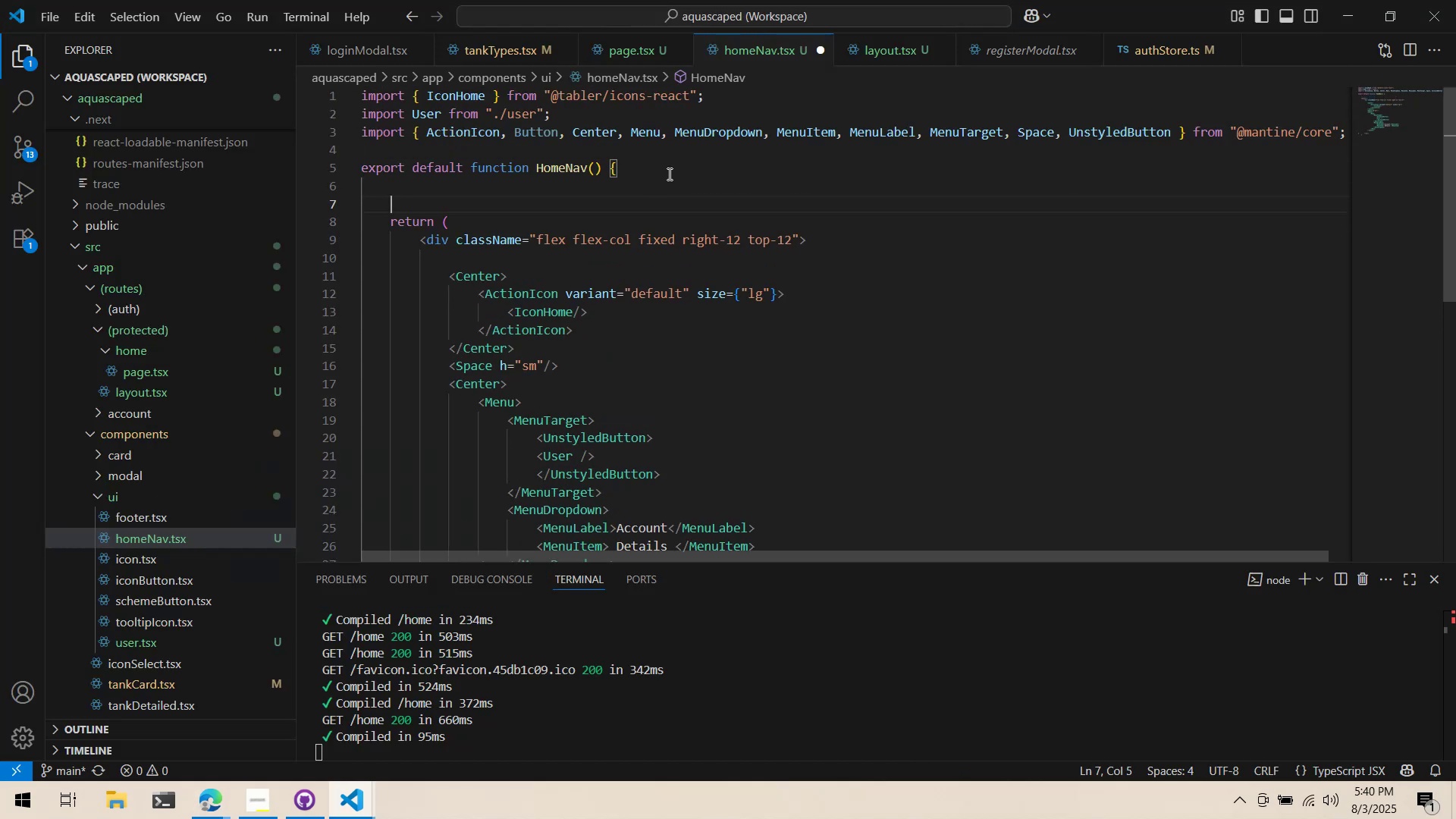 
key(ArrowUp)
 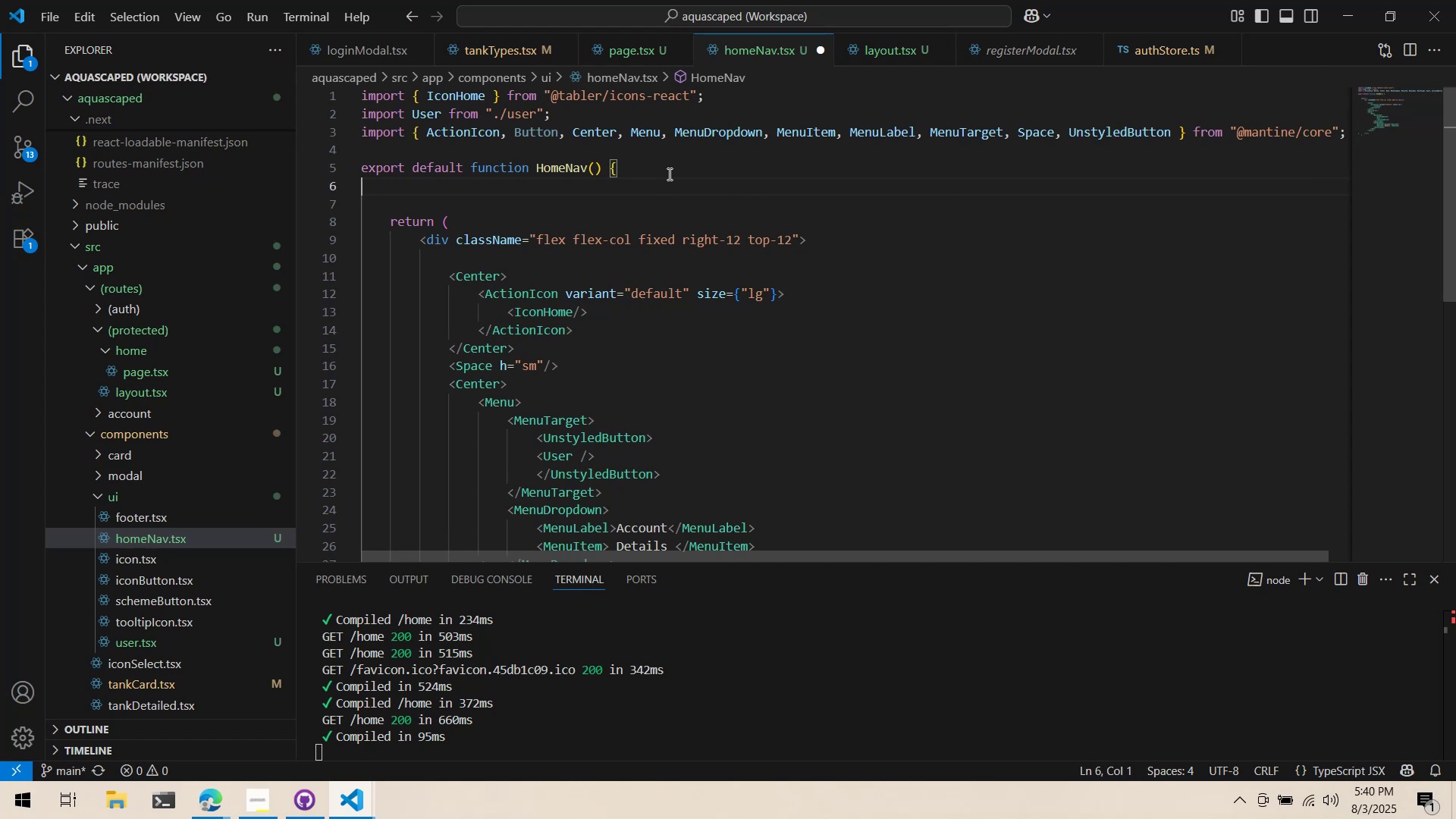 
key(Tab)
 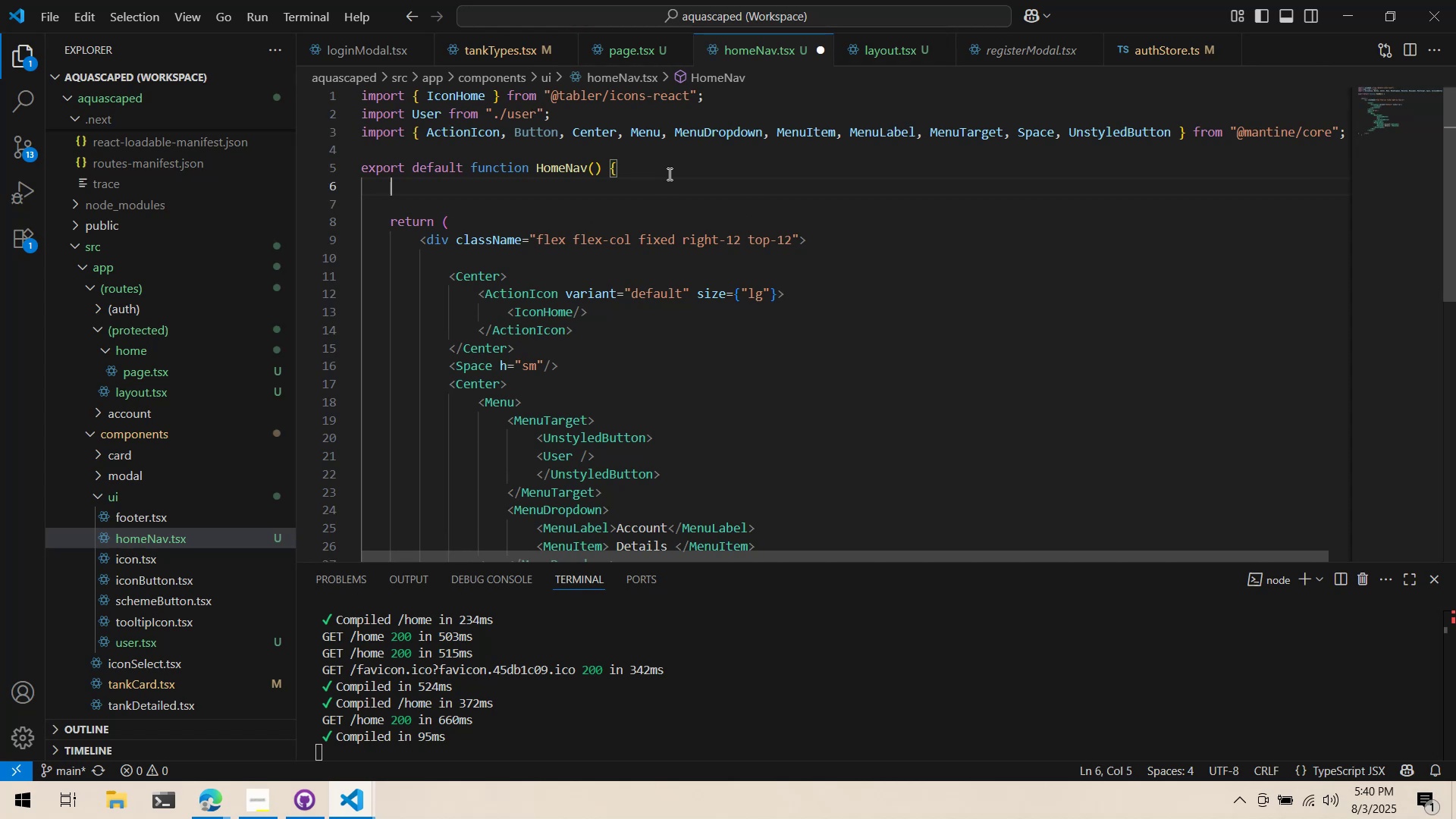 
key(Enter)
 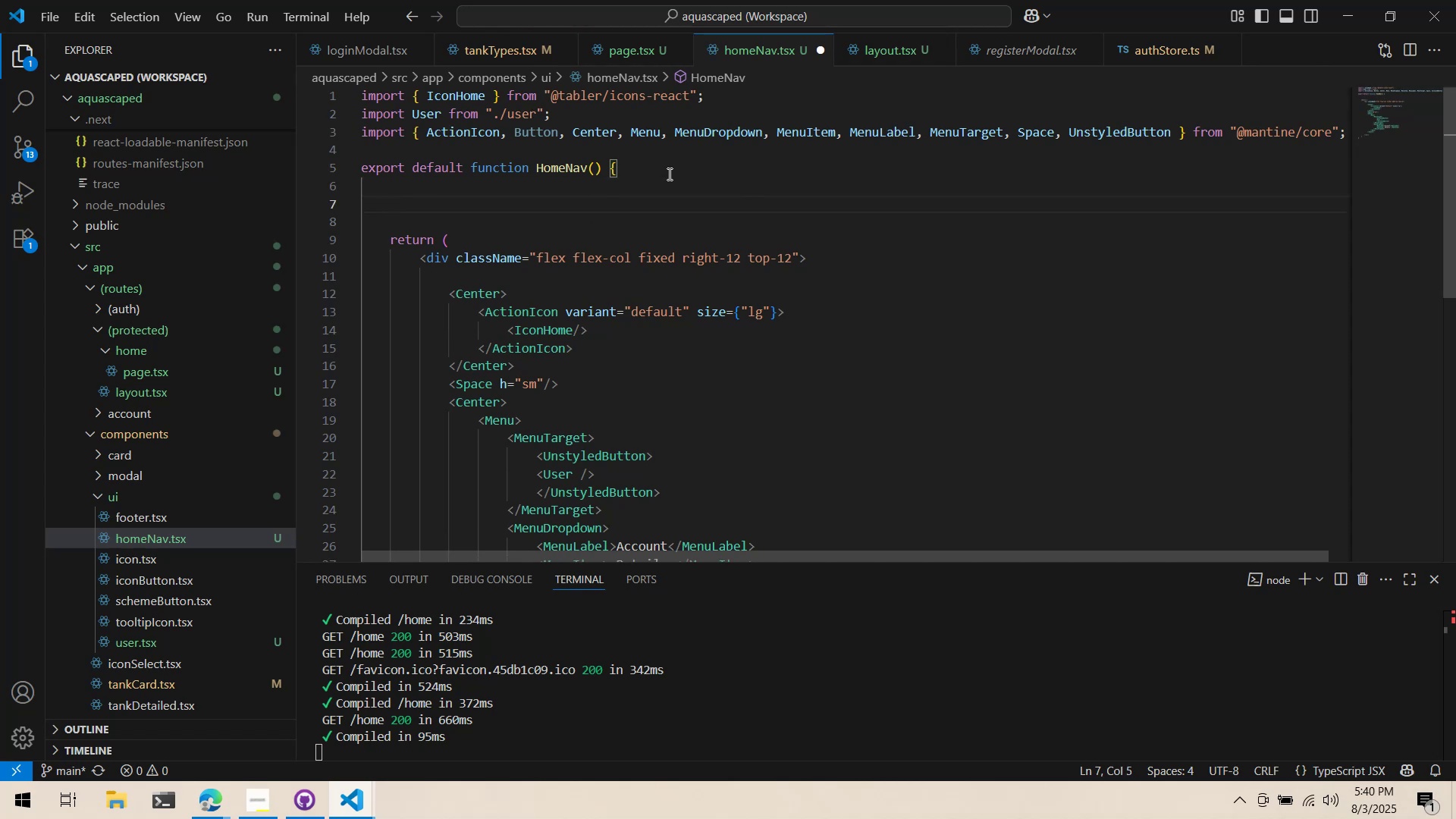 
type(const router = useRouter)
 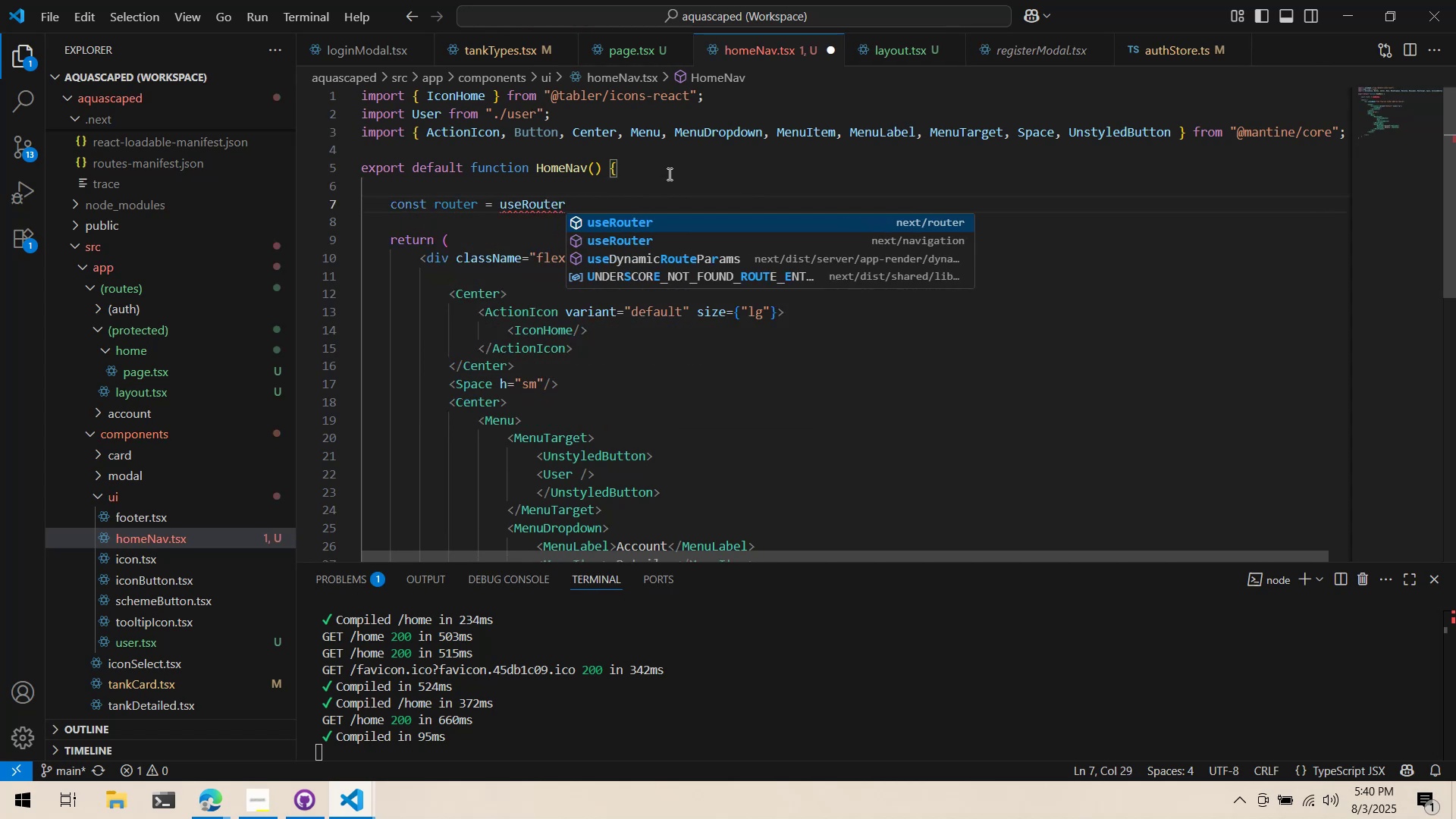 
key(ArrowDown)
 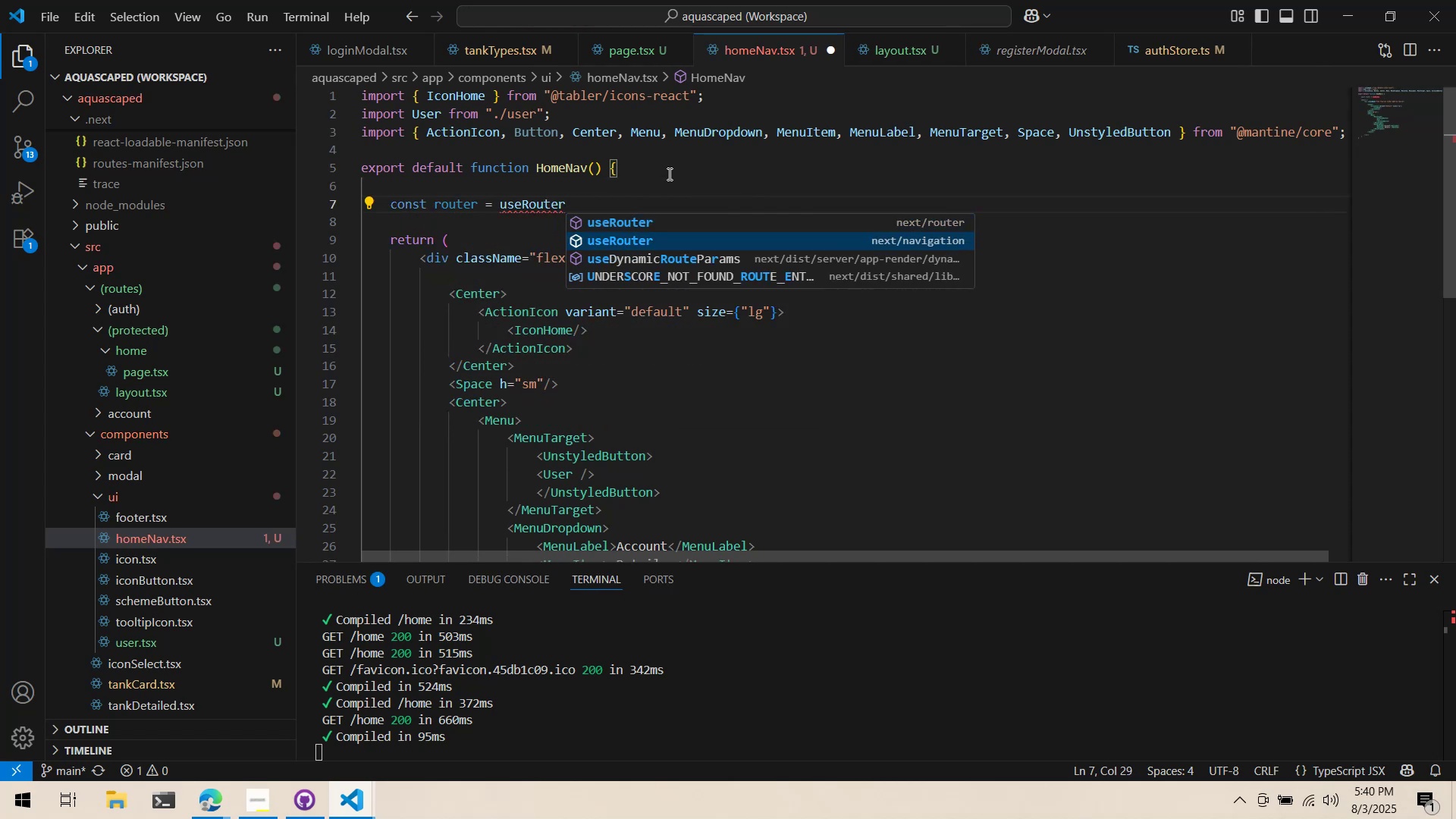 
key(Enter)
 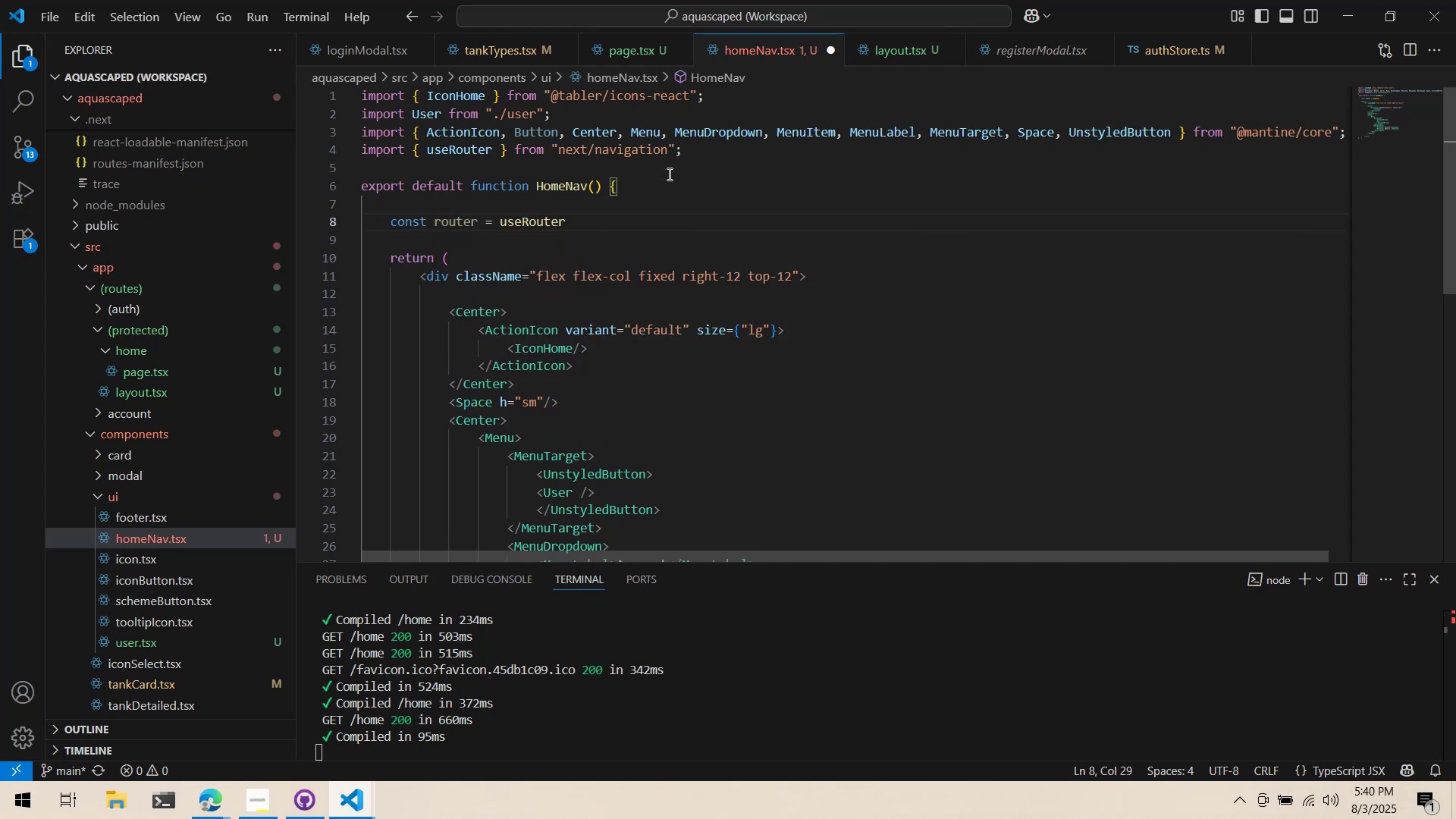 
type(;)
key(Backspace)
type(();)
 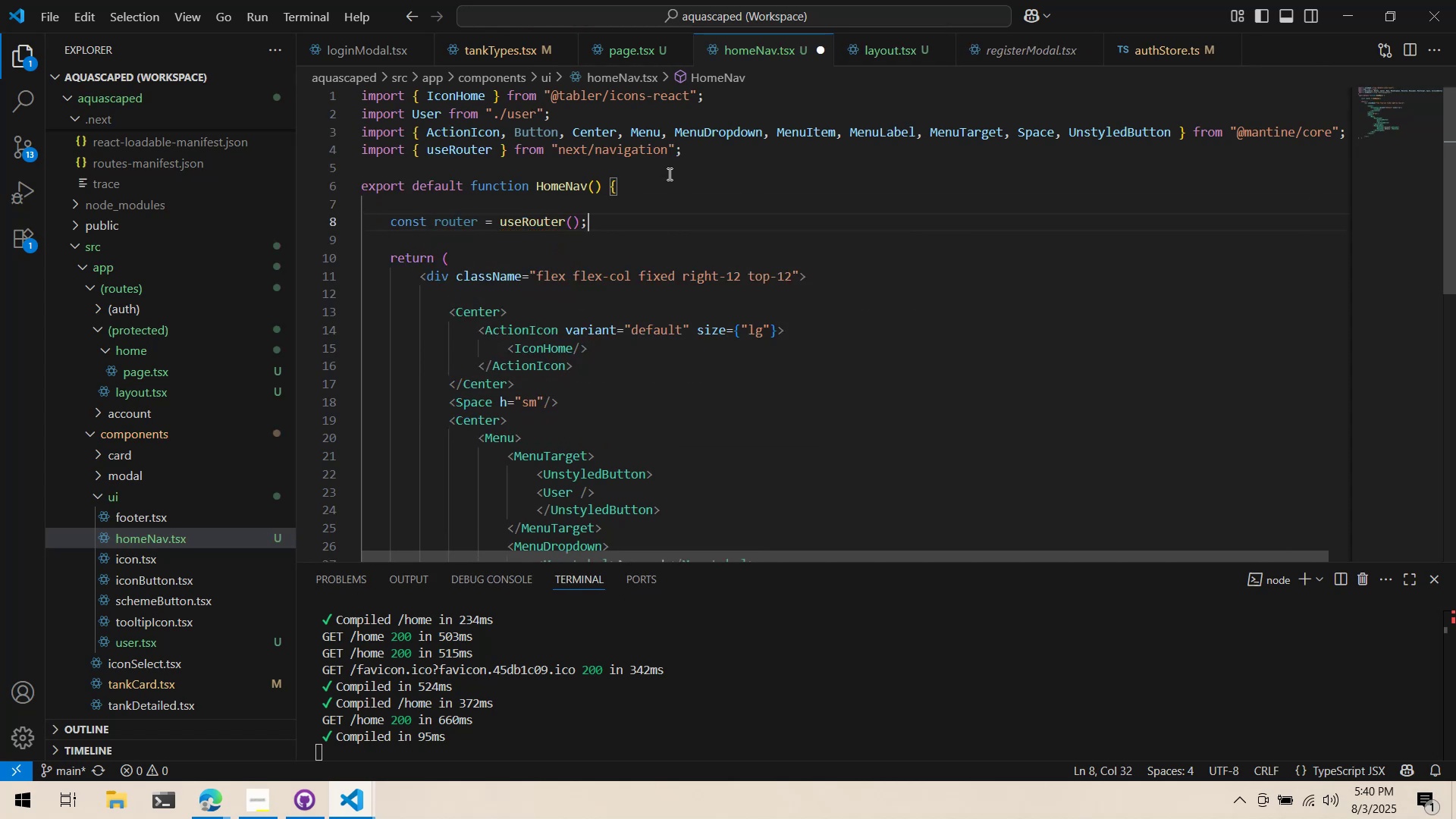 
 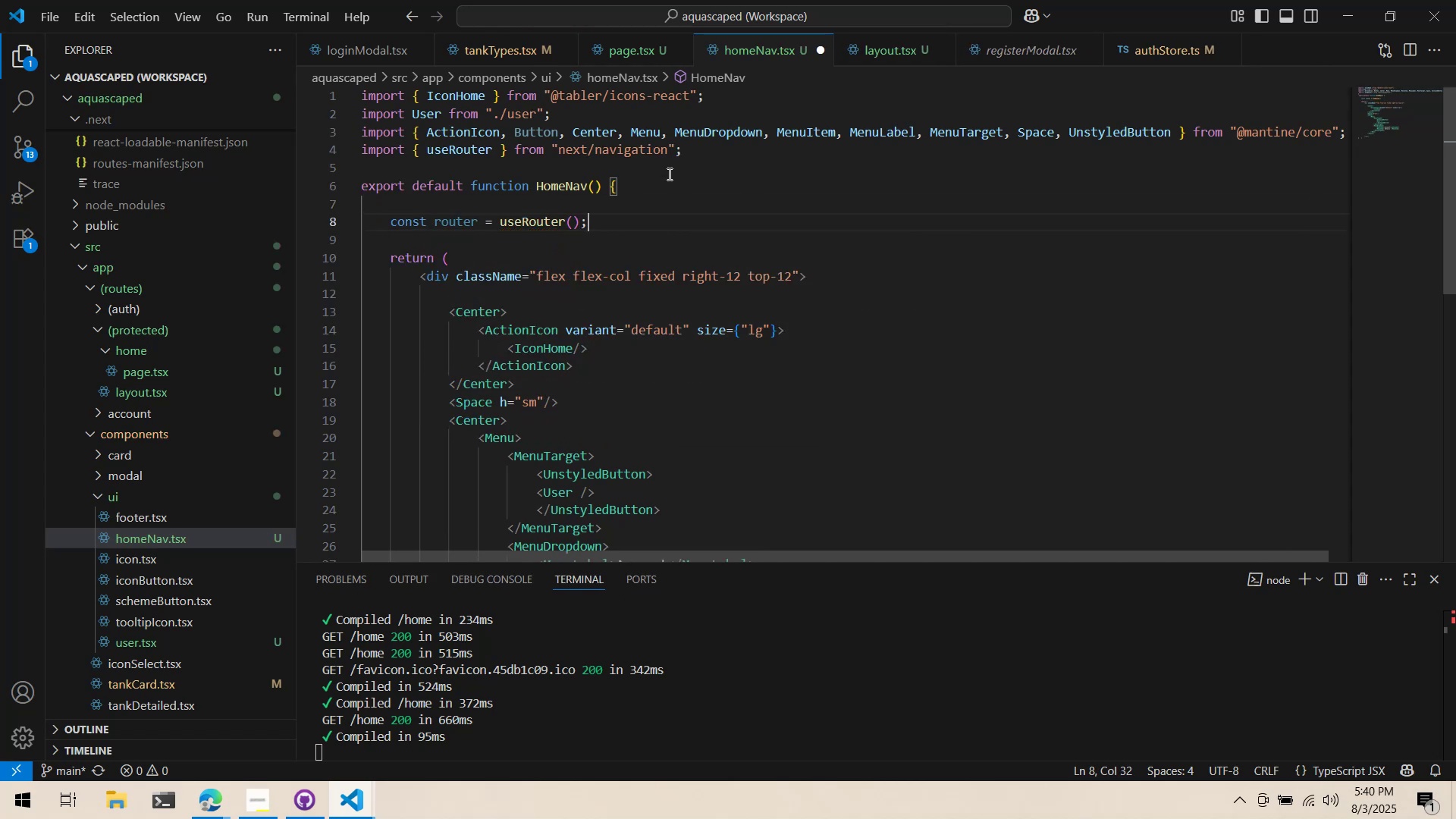 
key(Control+ControlLeft)
 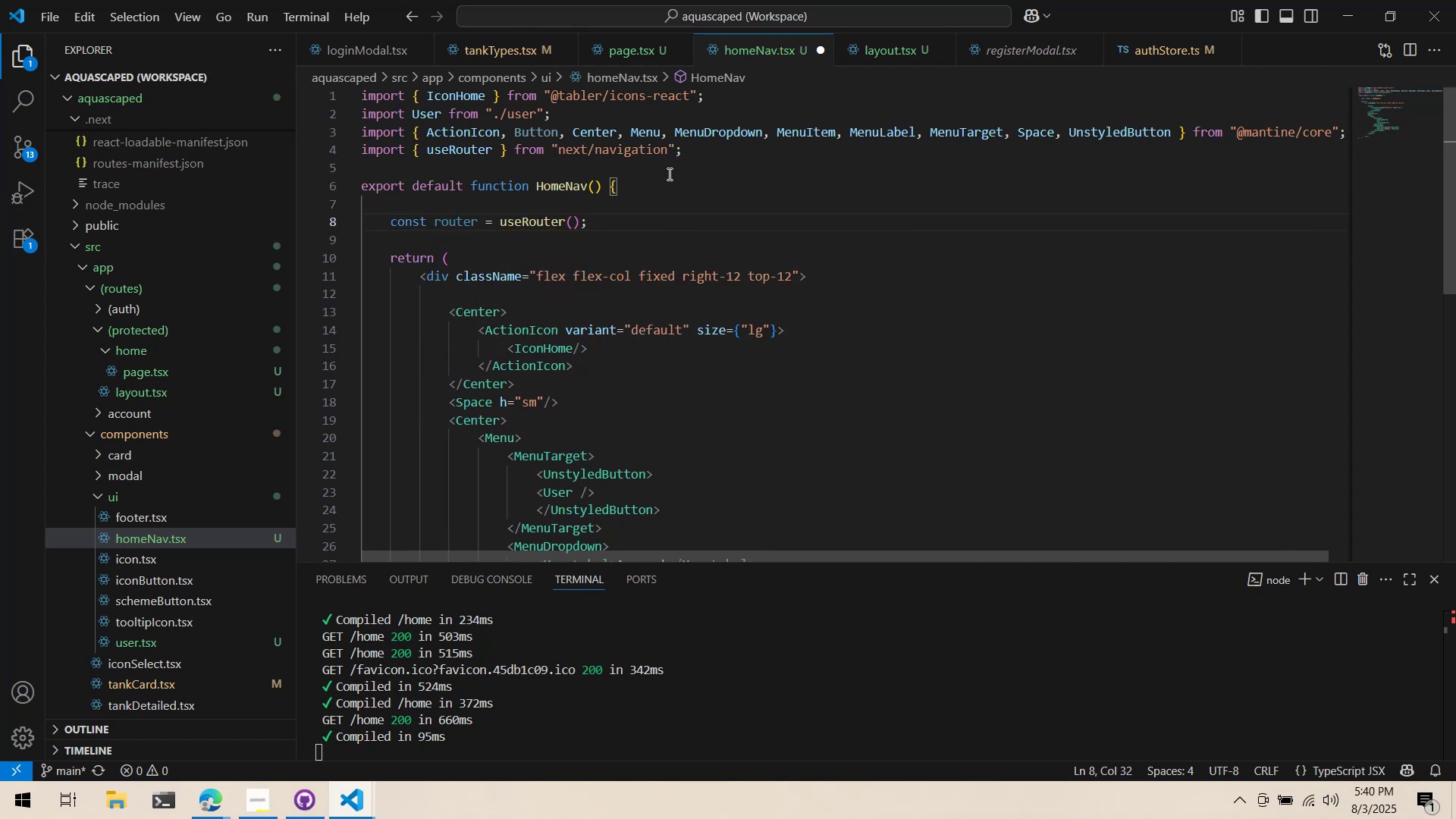 
key(Control+S)
 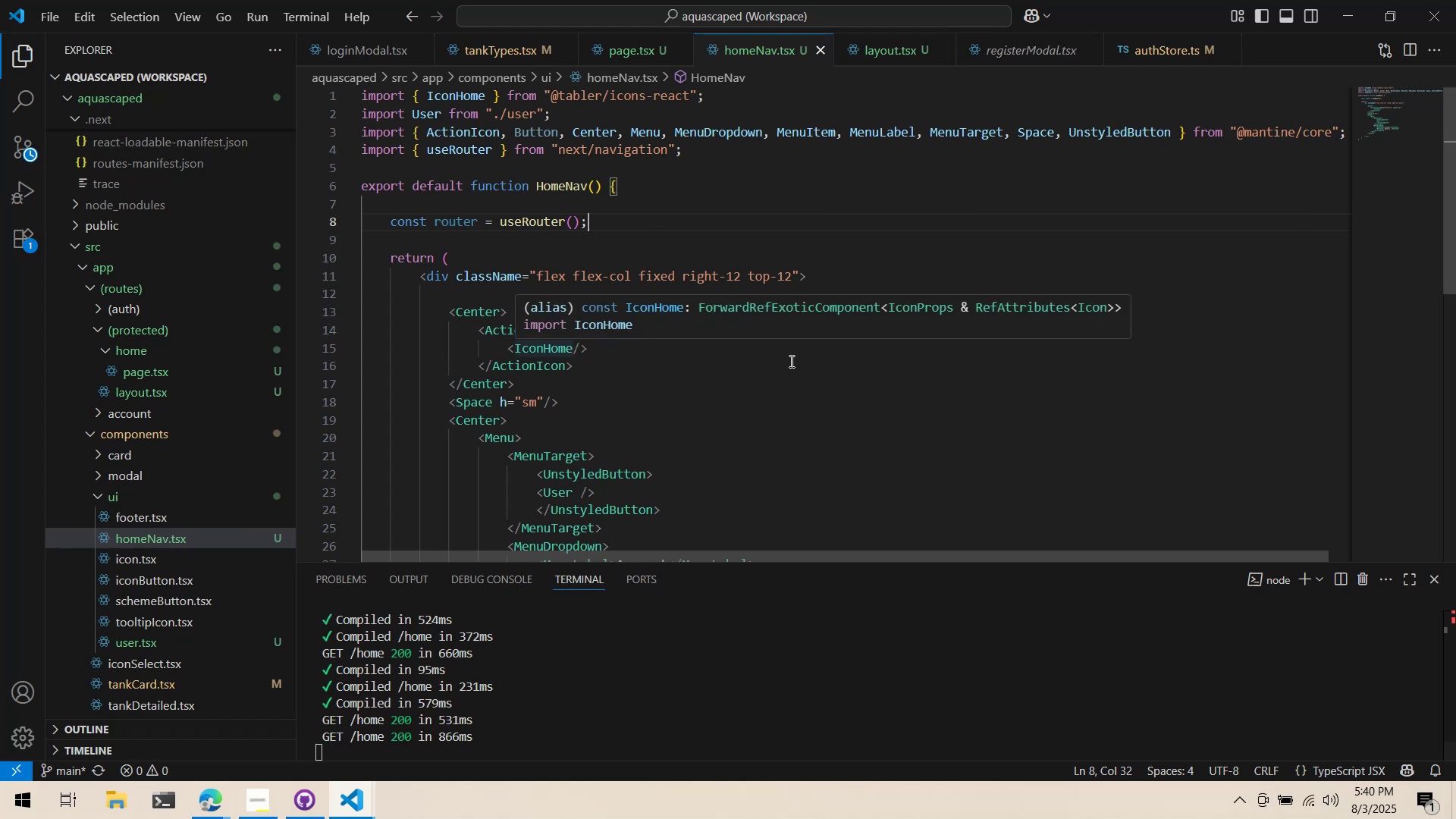 
left_click([775, 331])
 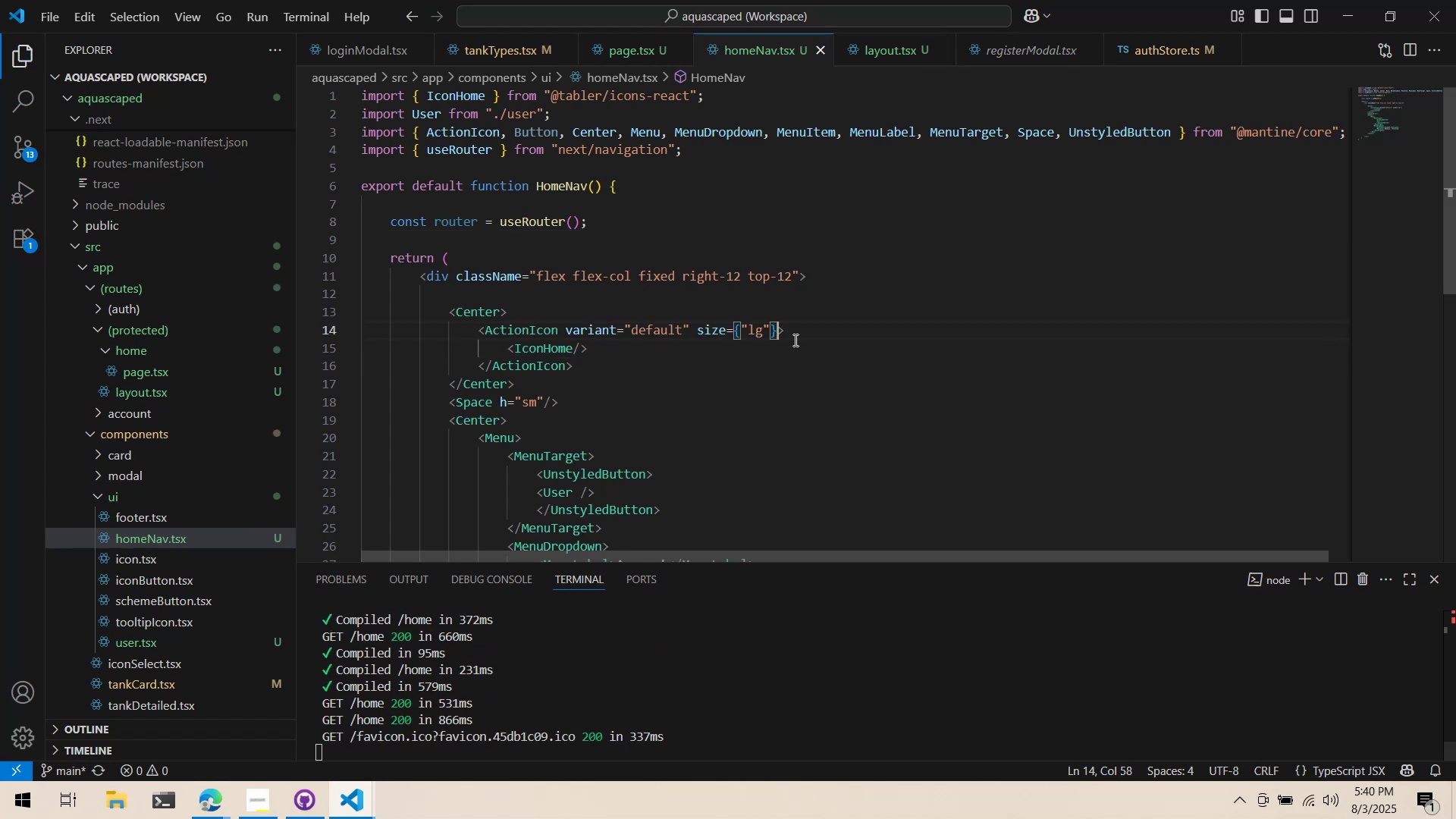 
type( onc)
key(Backspace)
type(Click={() => router.push(")
key(Backspace)
 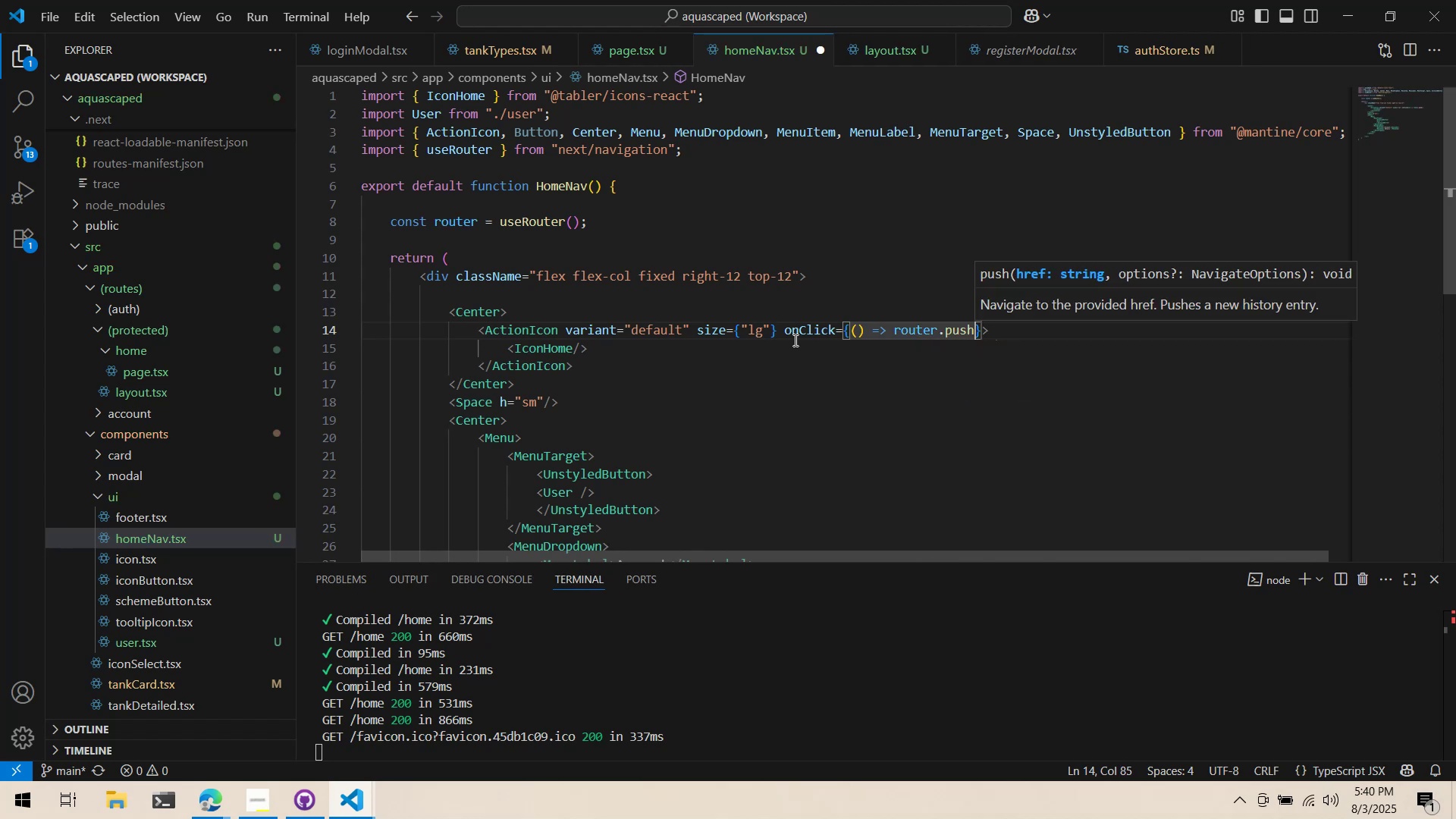 
key(Control+Backspace)
 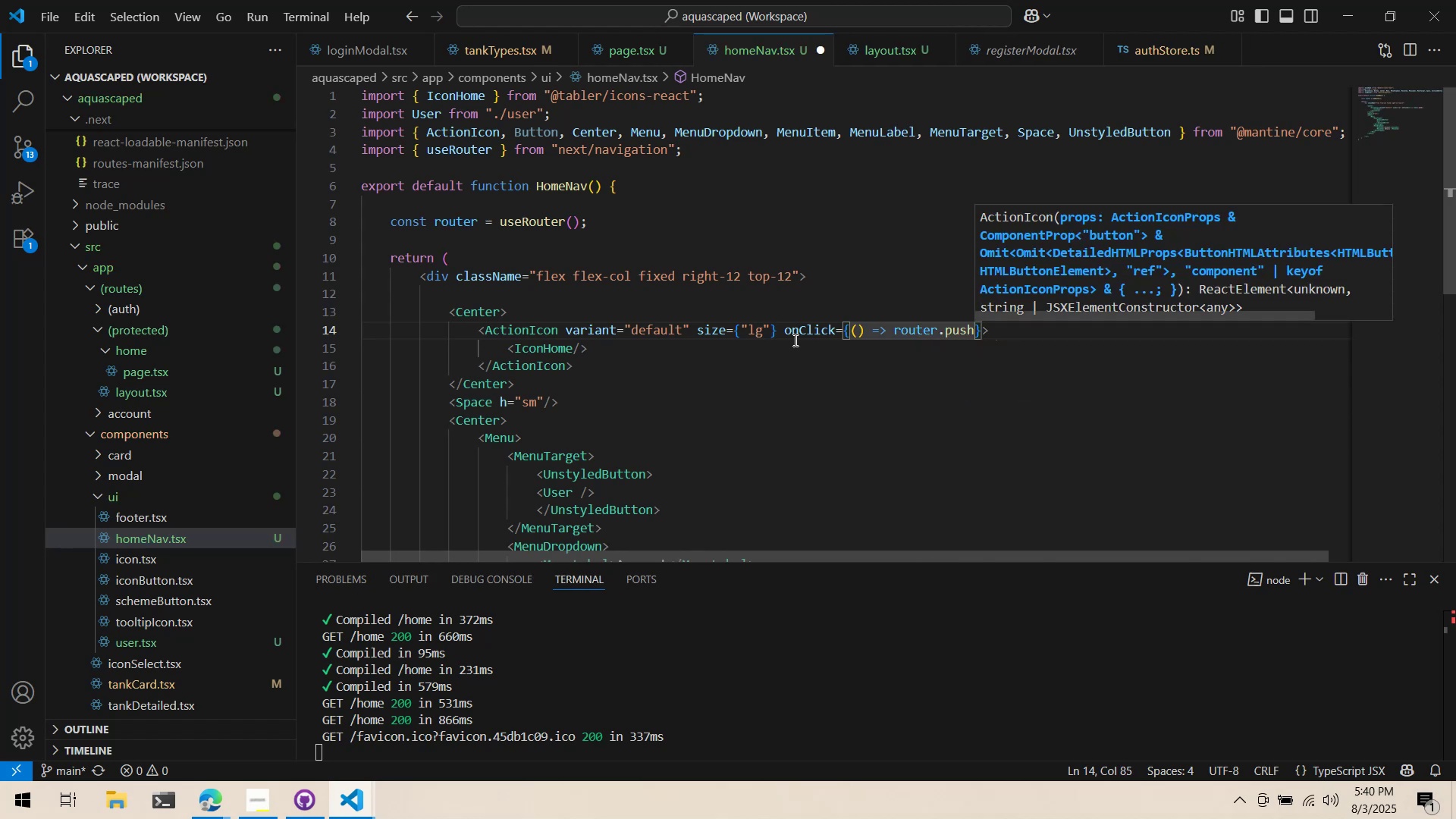 
key(Shift+9)
 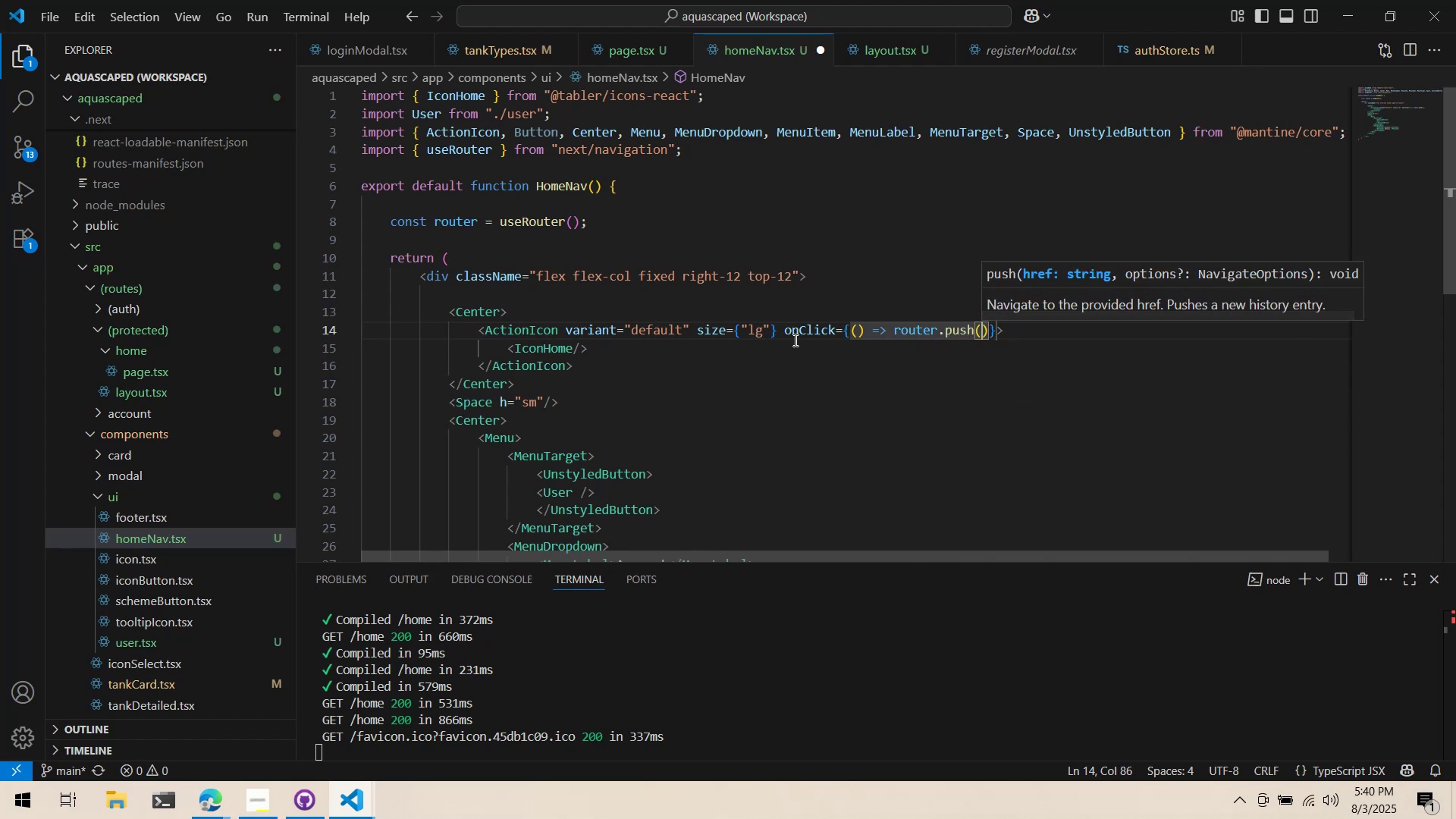 
key(Shift+Quote)
 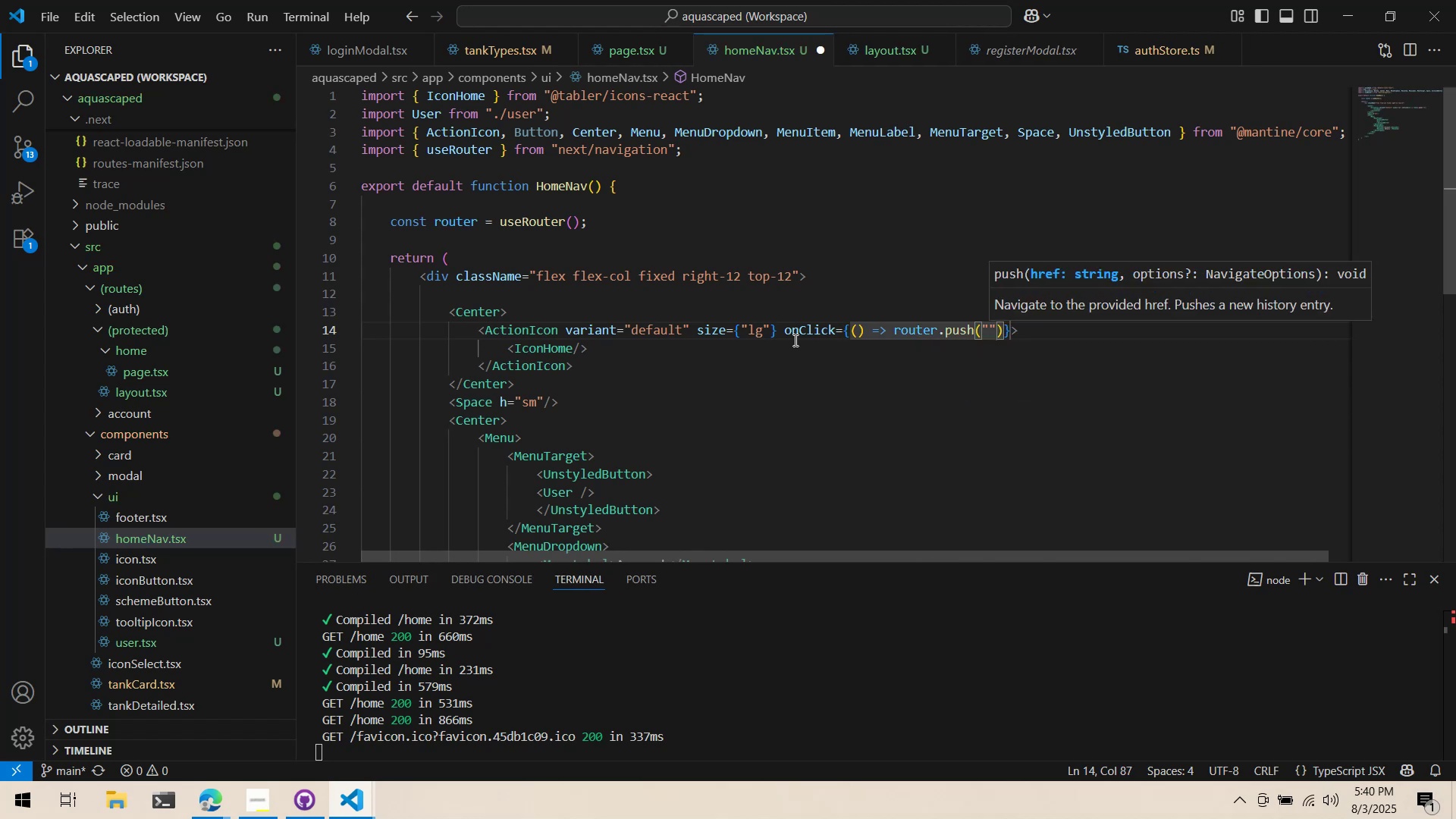 
key(Slash)
 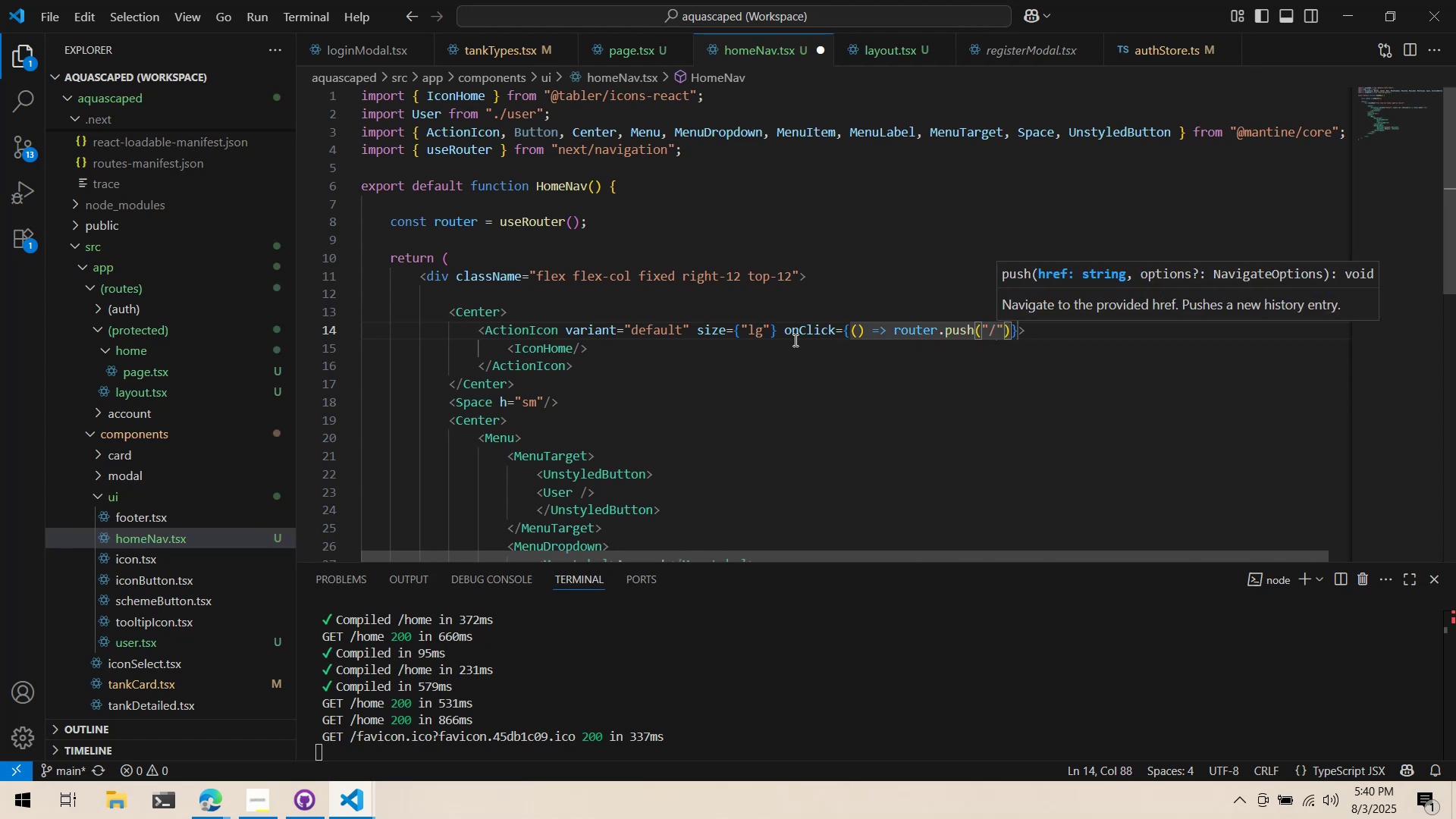 
key(Control+S)
 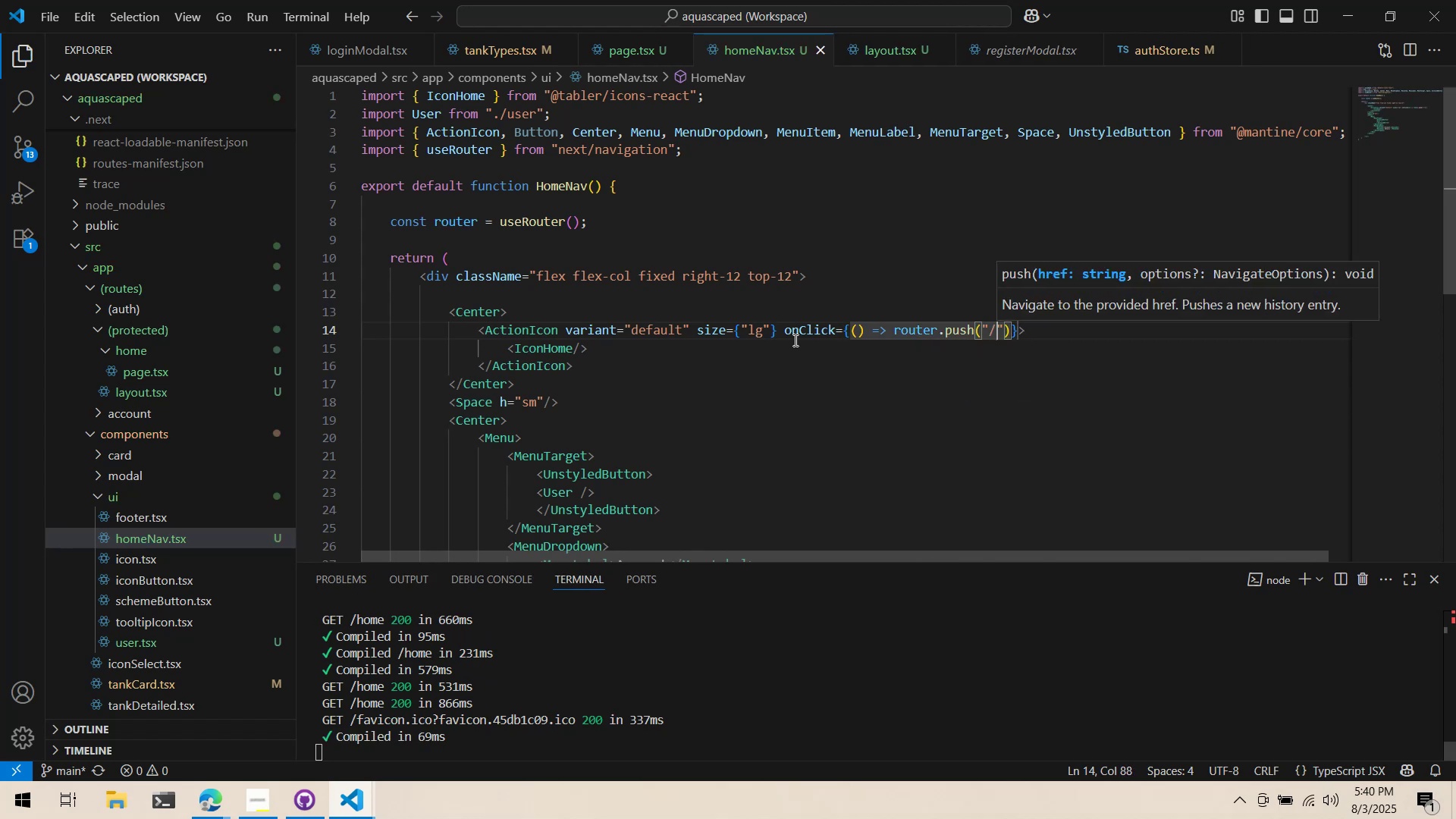 
key(Alt+AltLeft)
 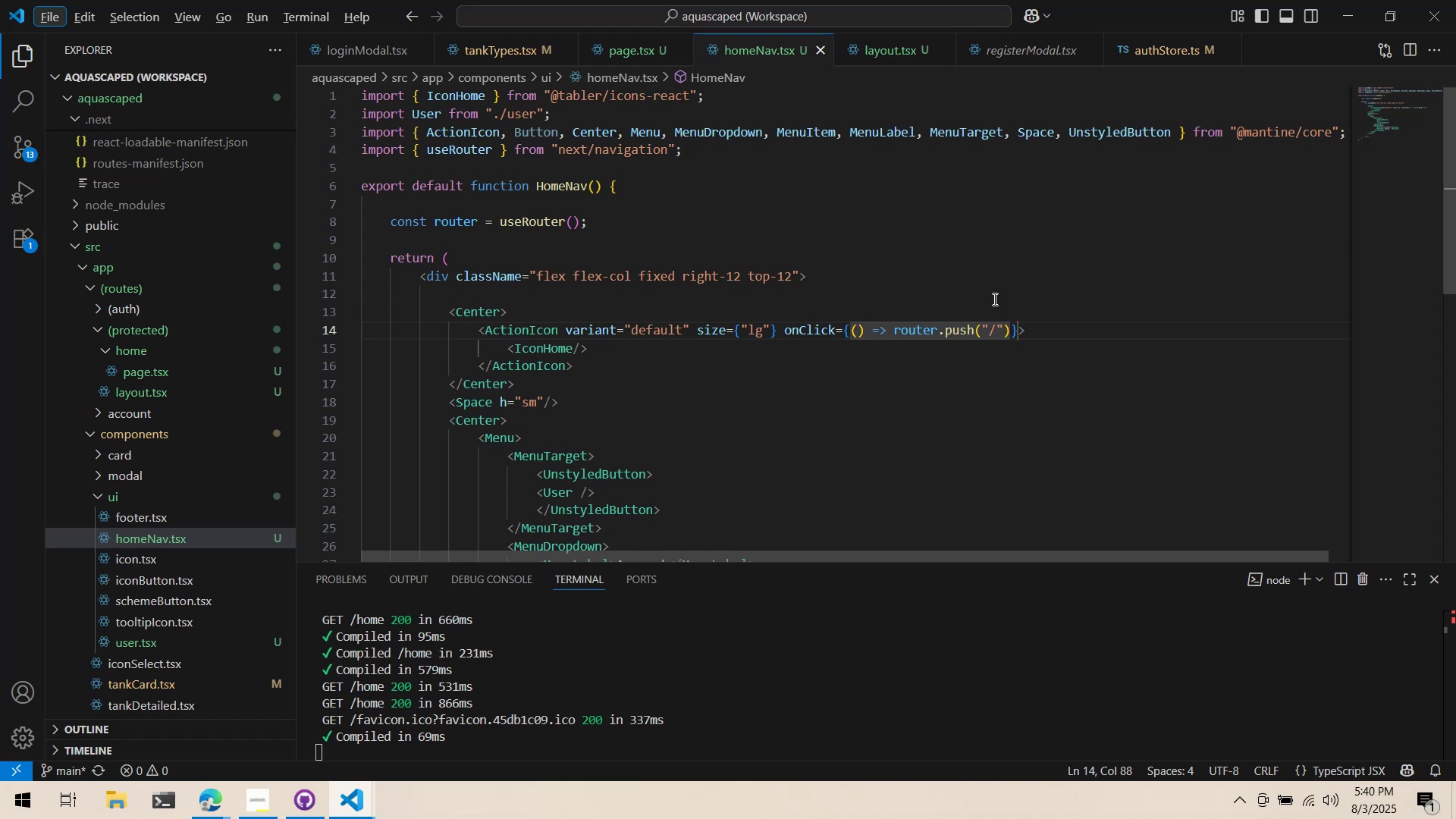 
double_click([989, 331])
 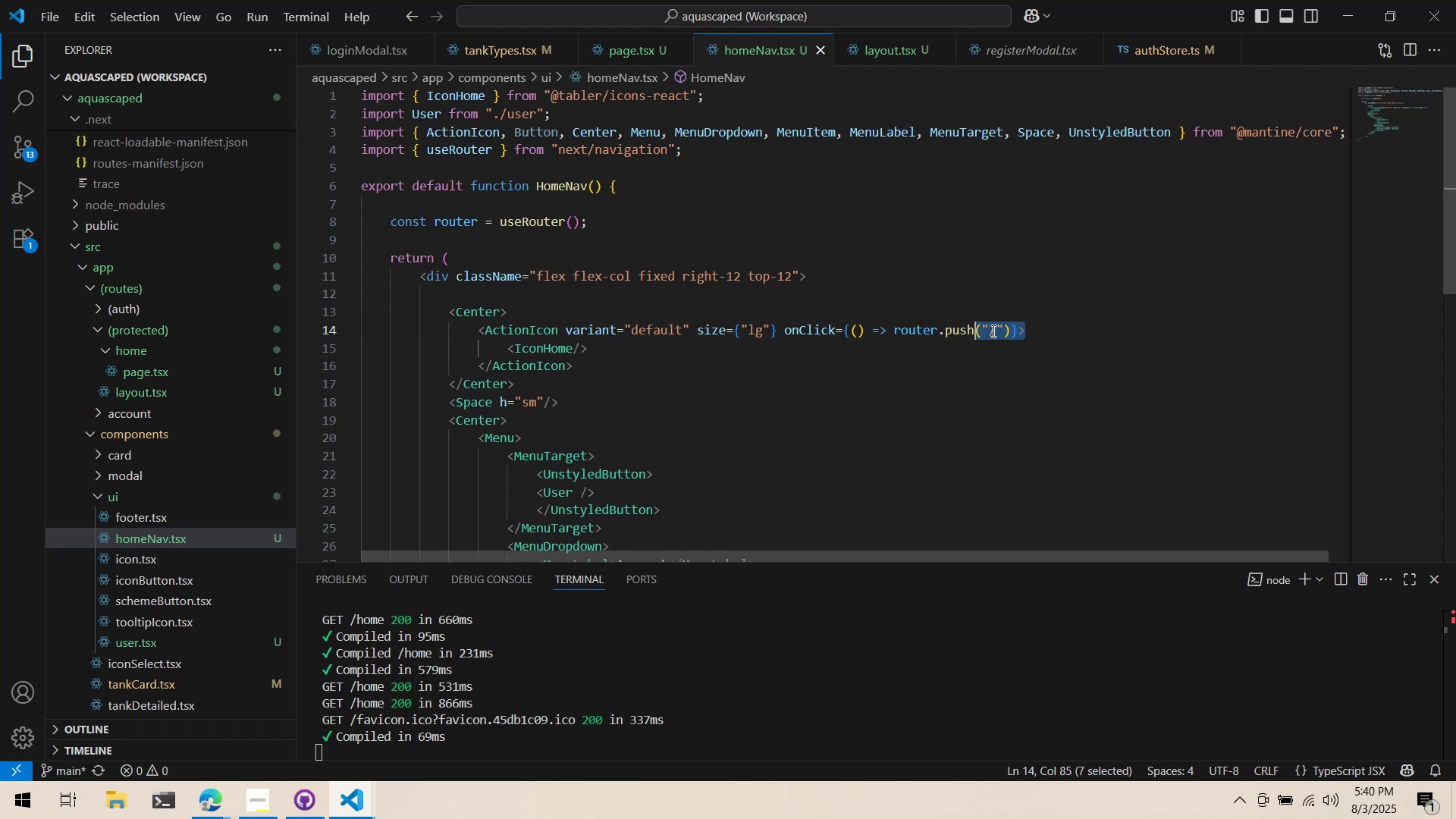 
triple_click([992, 331])
 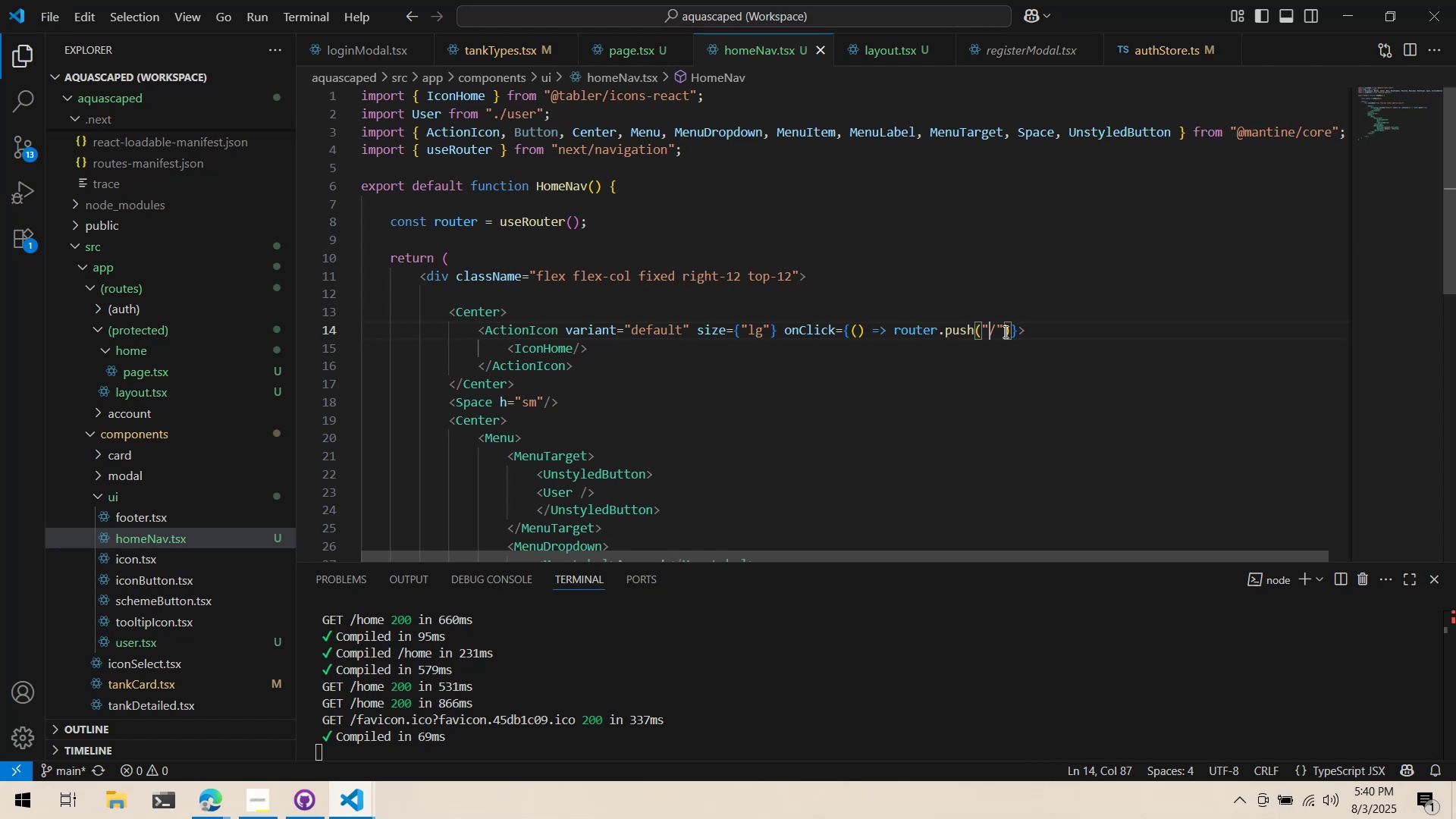 
left_click([996, 332])
 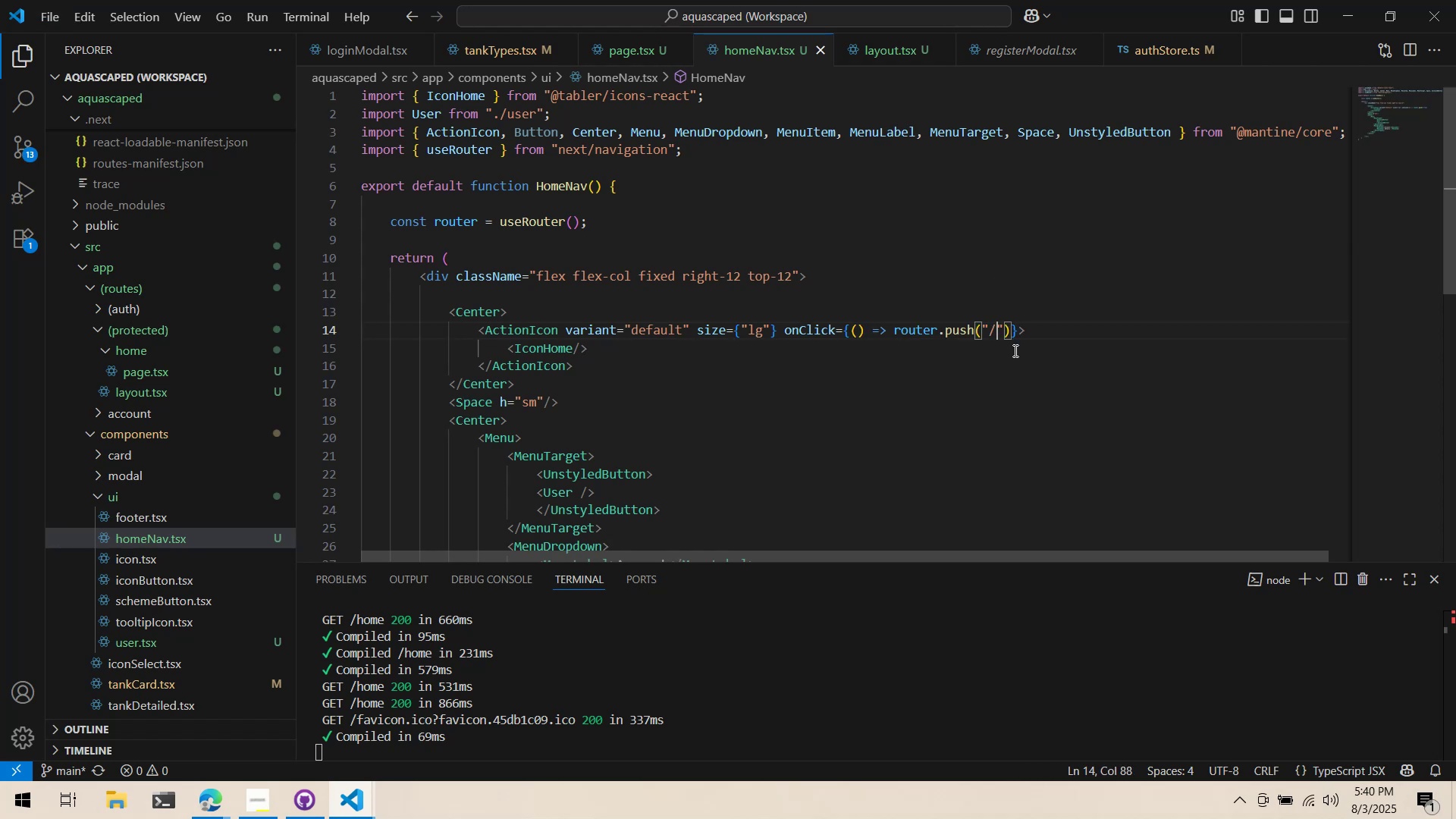 
type(home)
 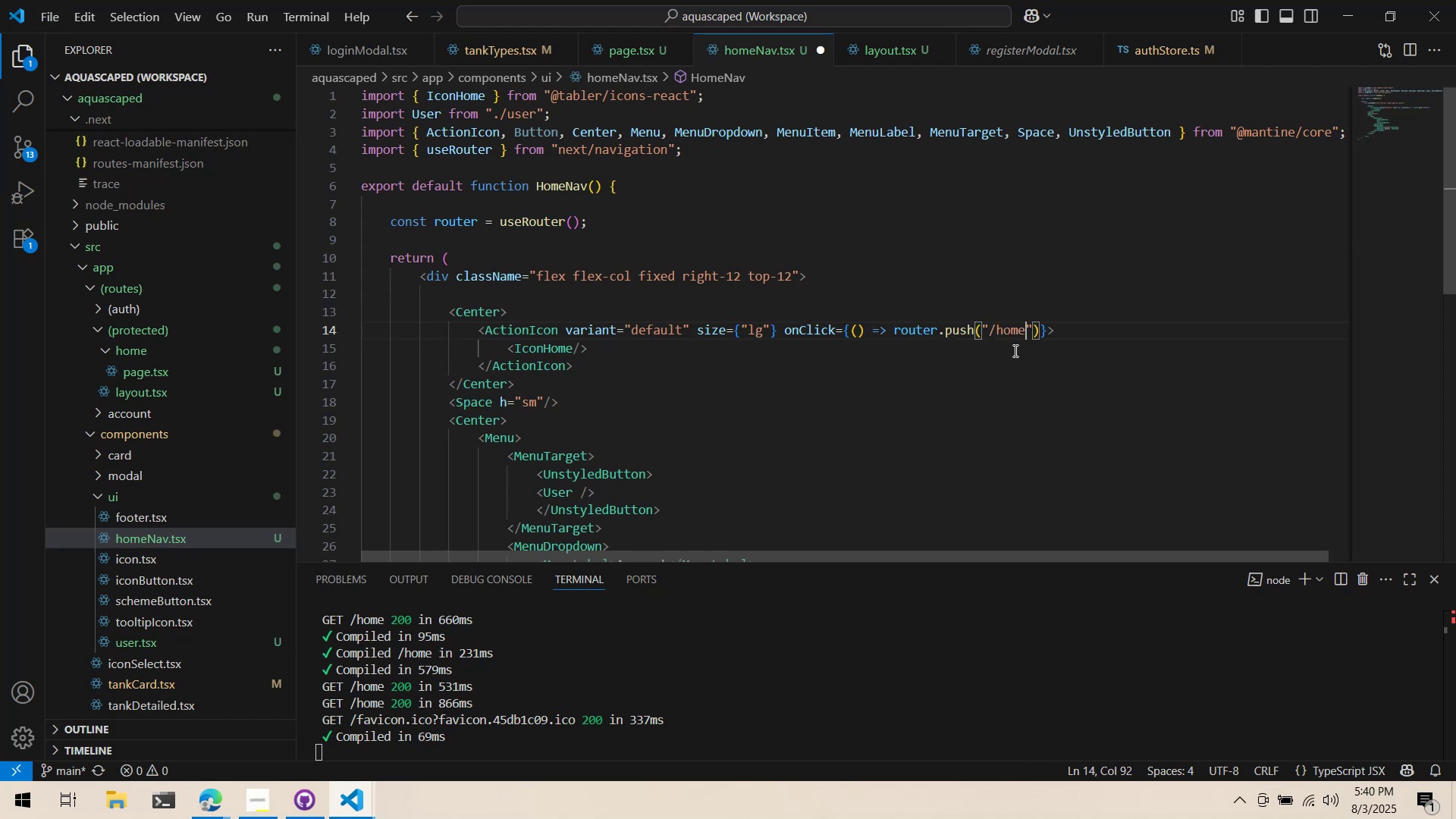 
key(Control+ControlLeft)
 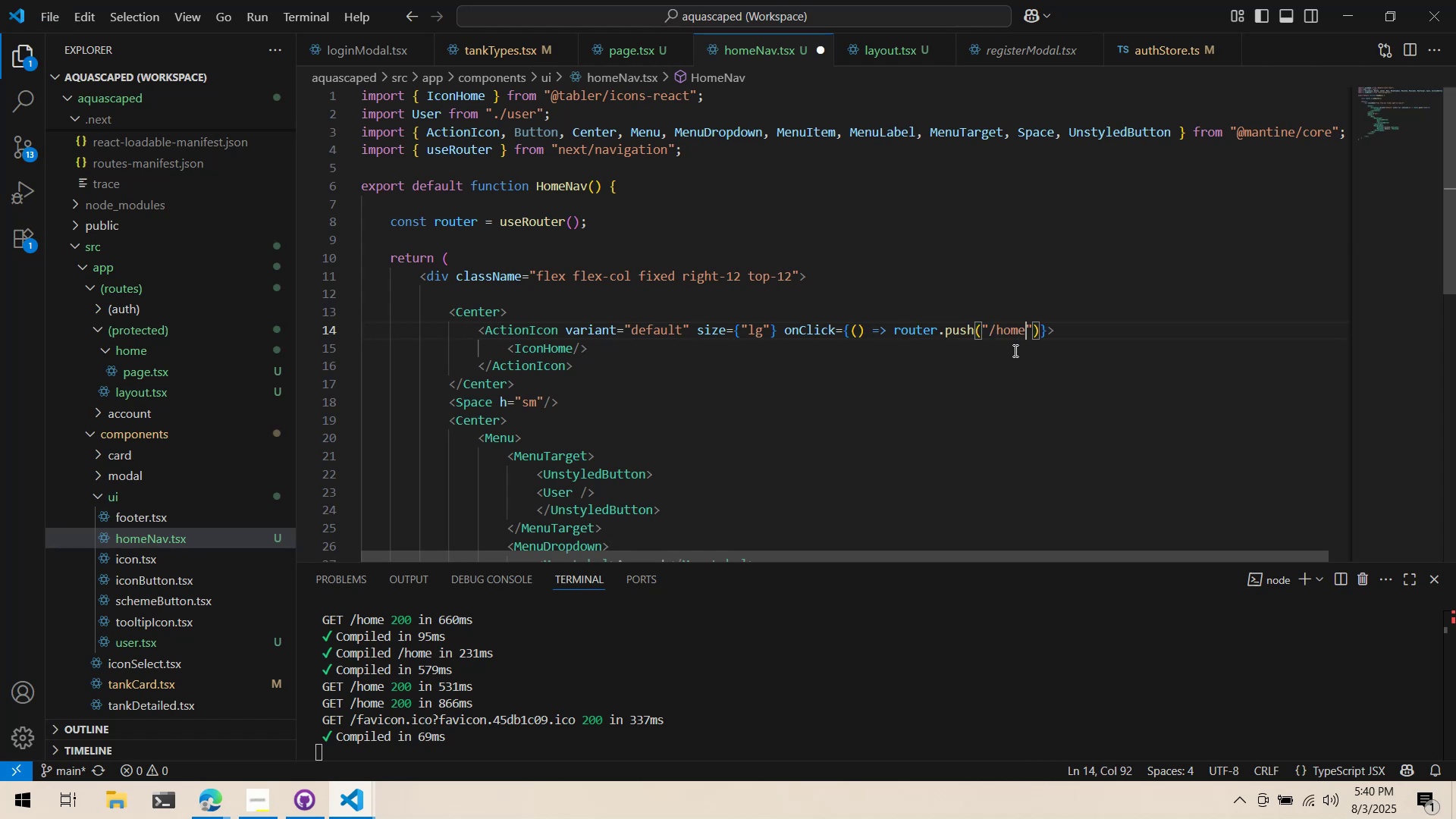 
key(Control+S)
 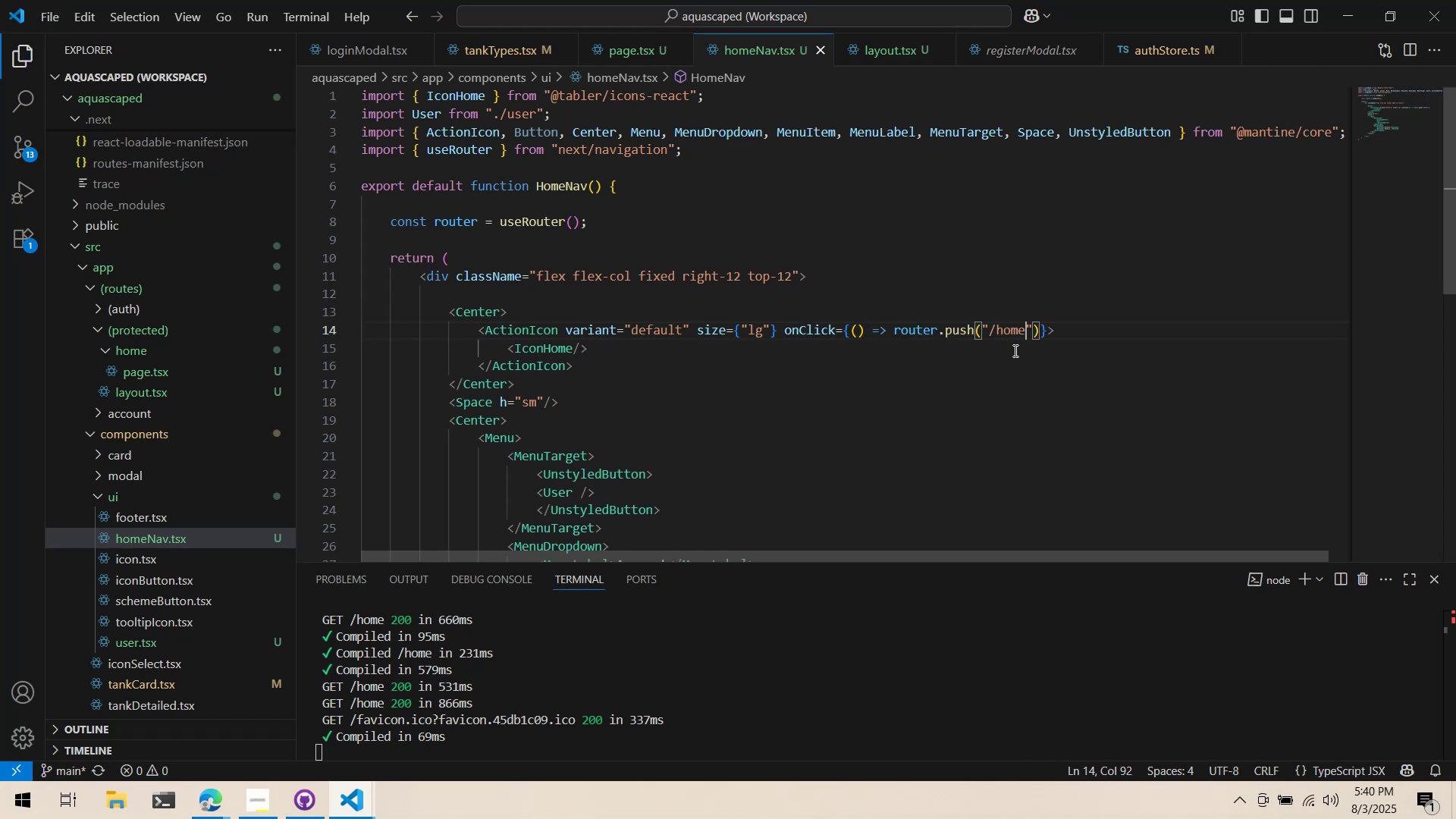 
key(Alt+AltLeft)
 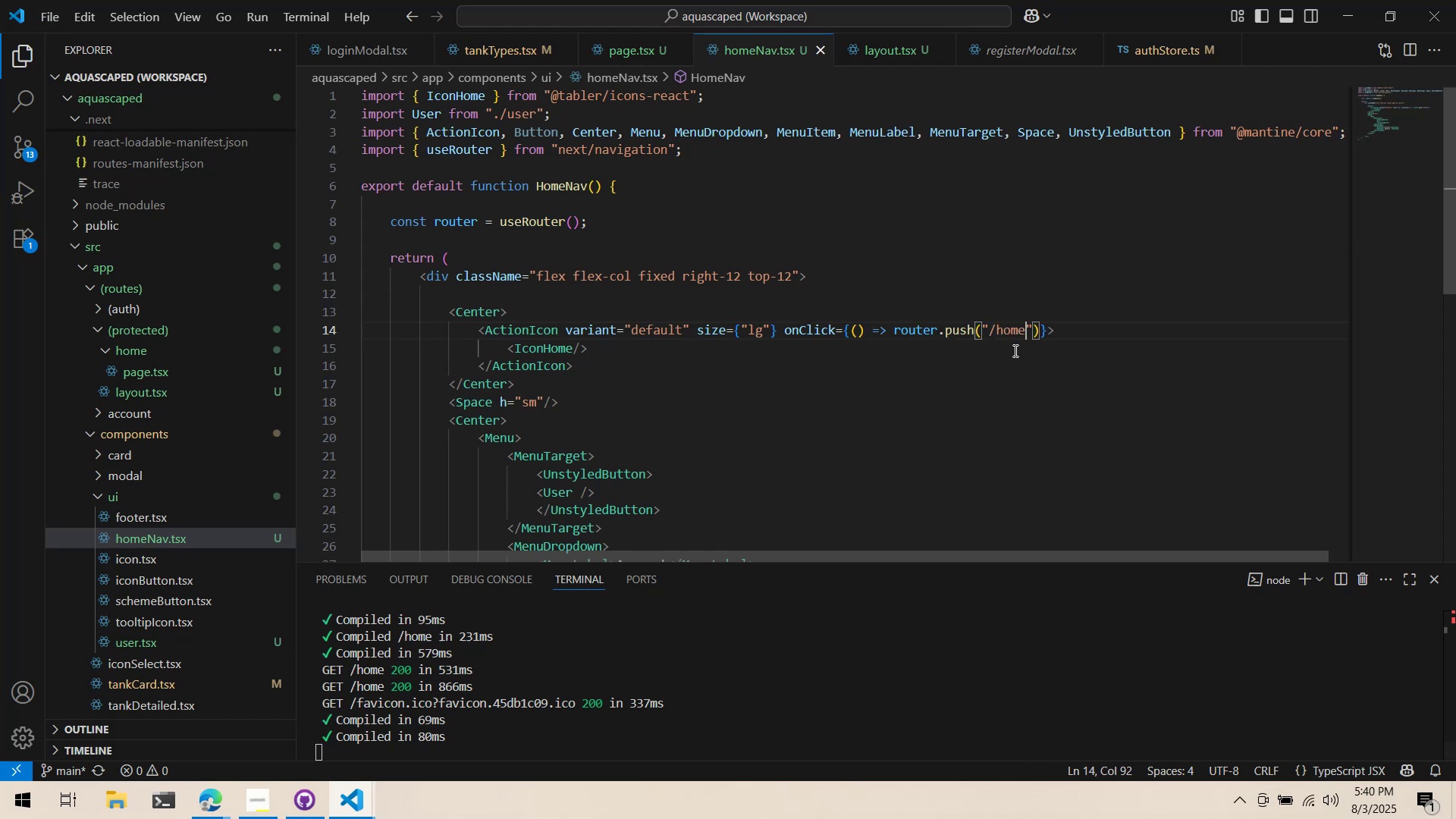 
key(Alt+Tab)
 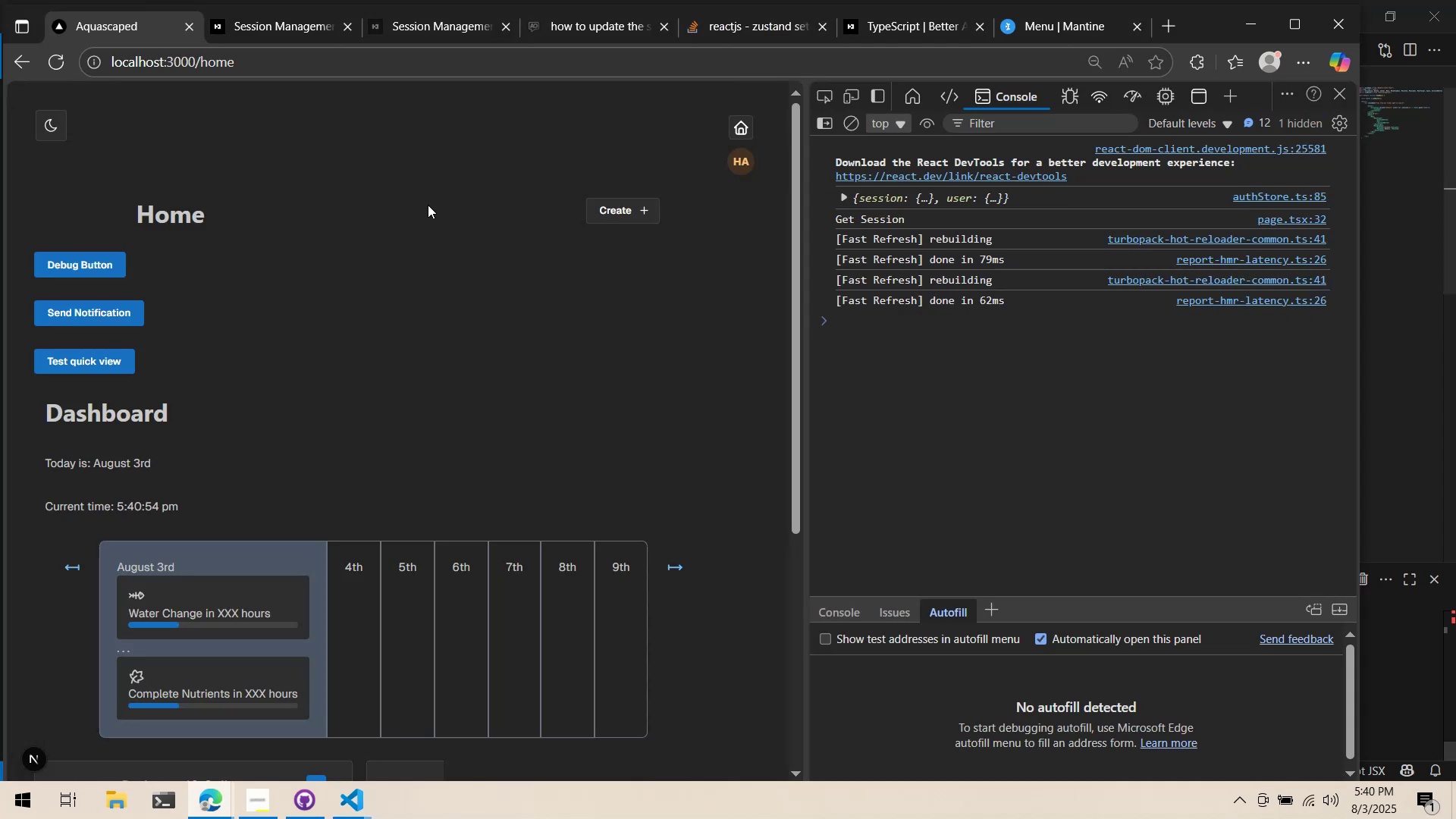 
left_click([433, 196])
 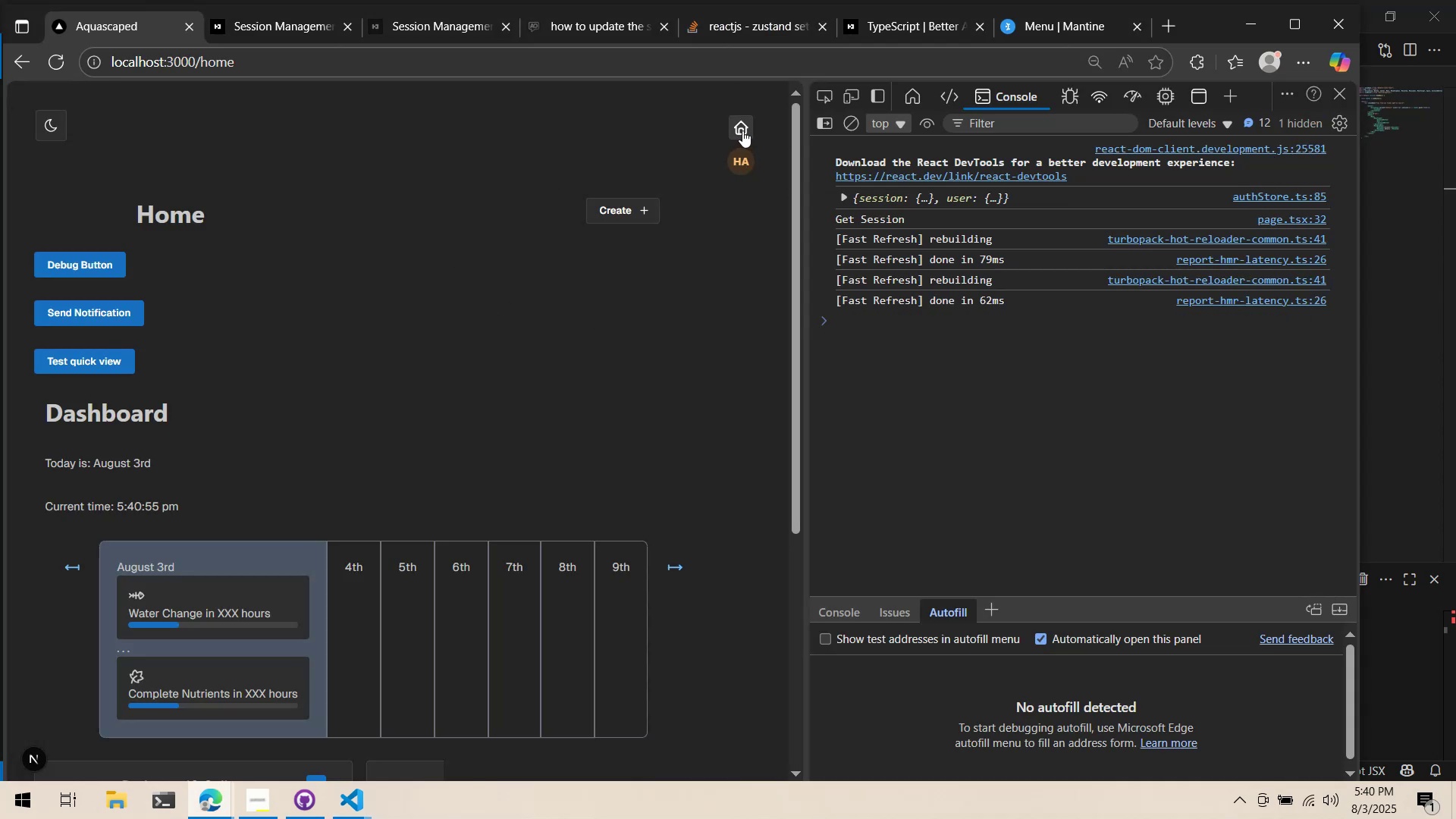 
left_click([742, 130])
 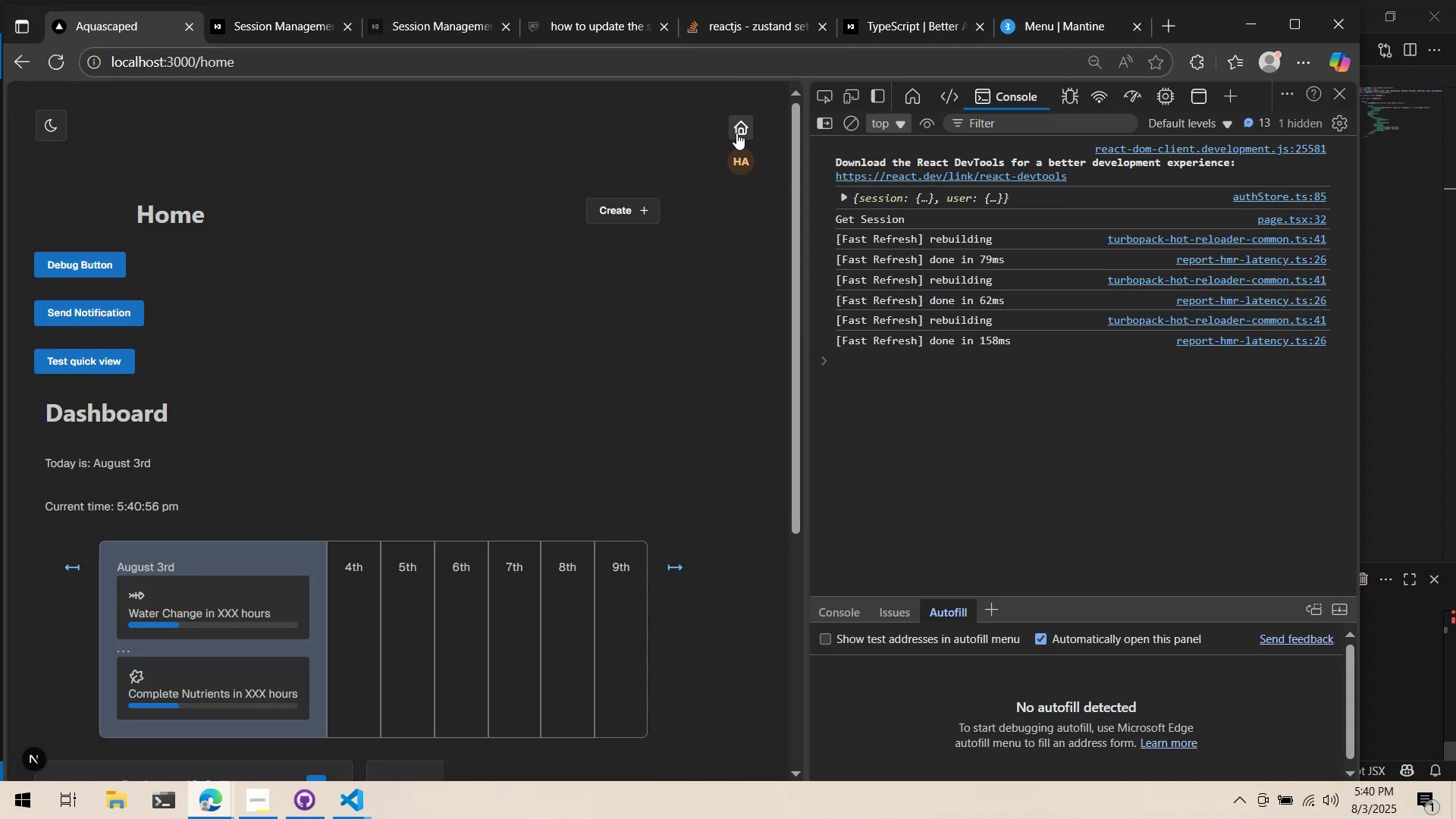 
left_click([736, 133])
 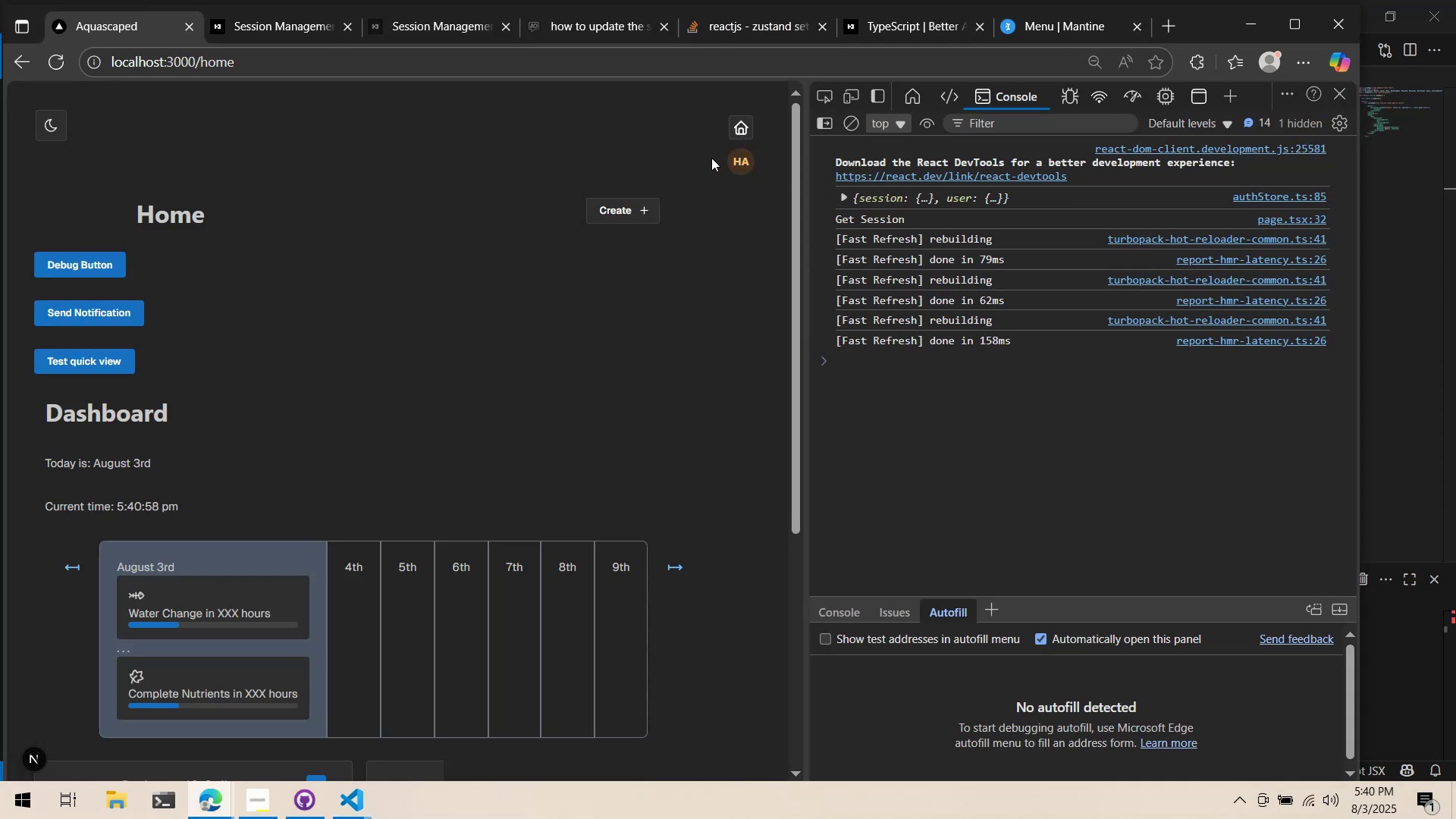 
left_click([752, 139])
 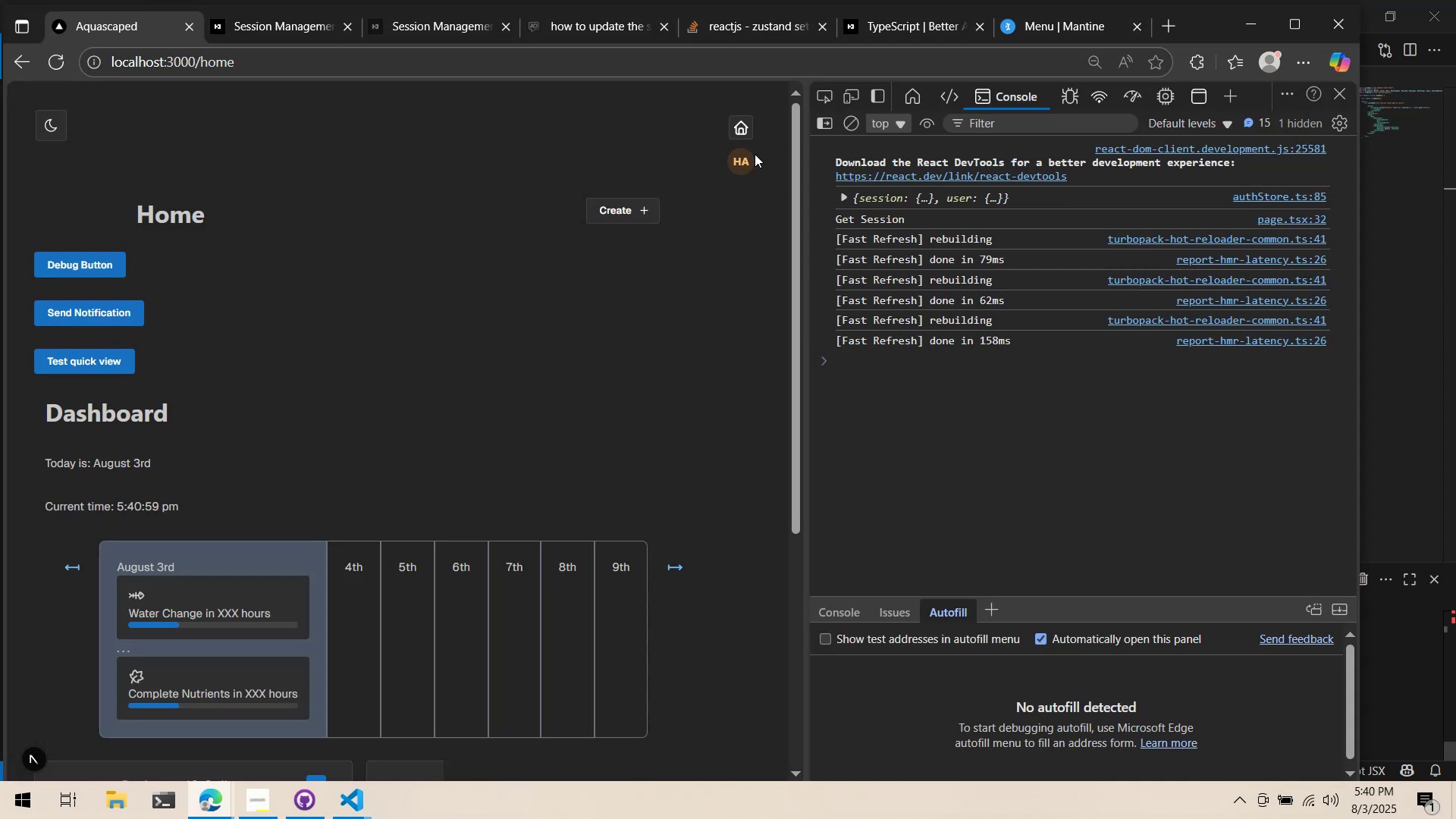 
key(Alt+AltLeft)
 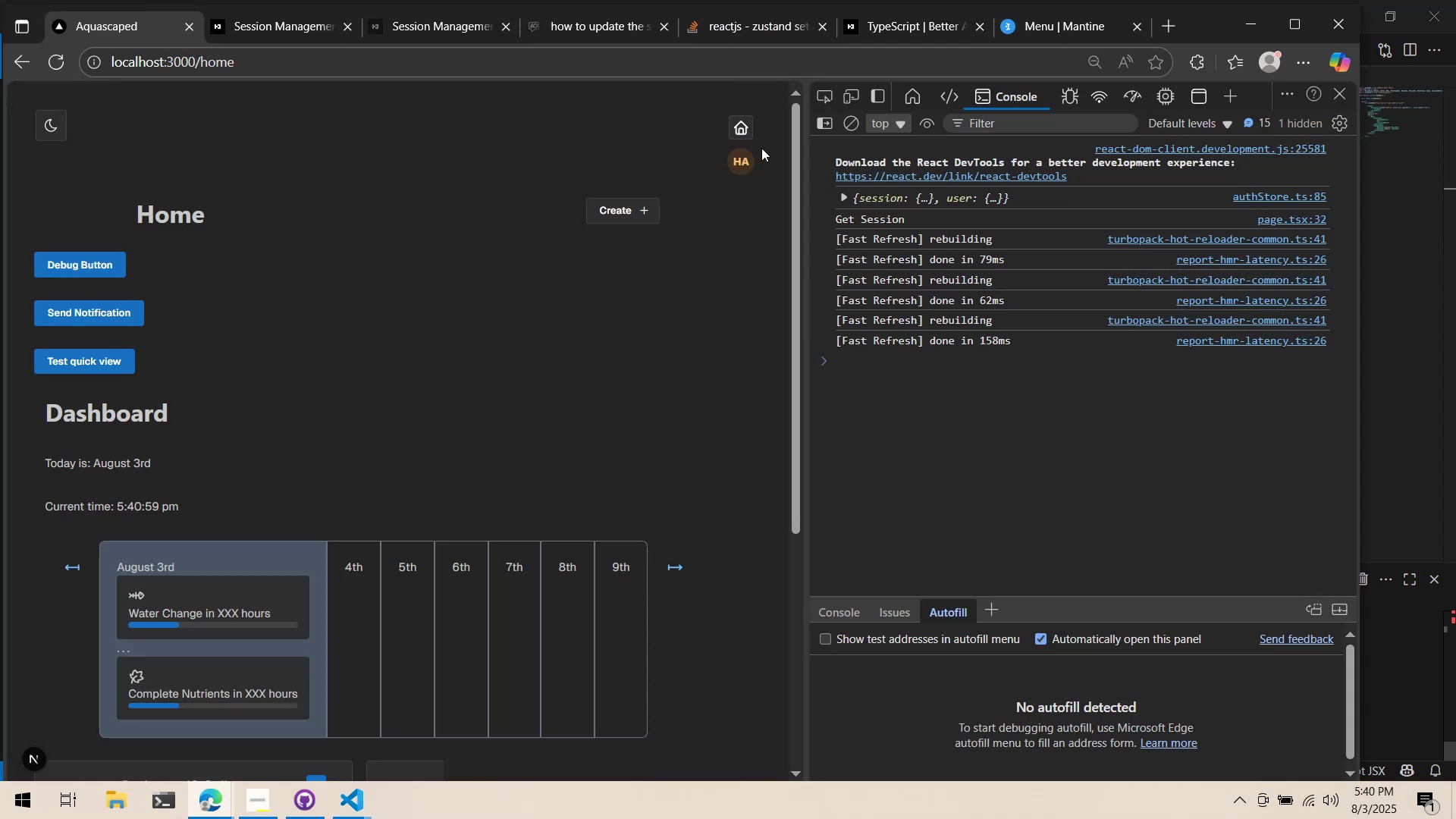 
key(Alt+Tab)
 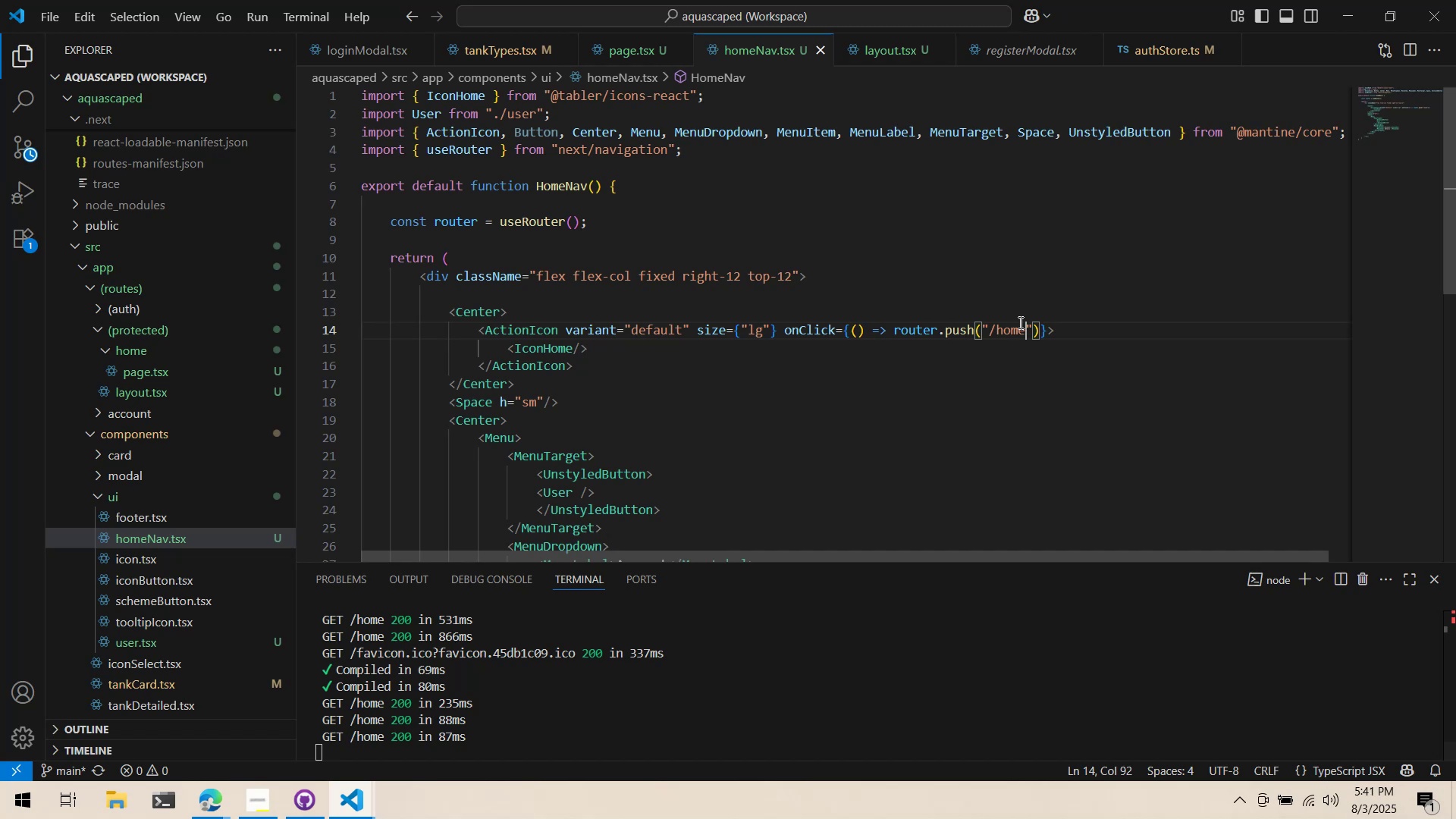 
double_click([1017, 325])
 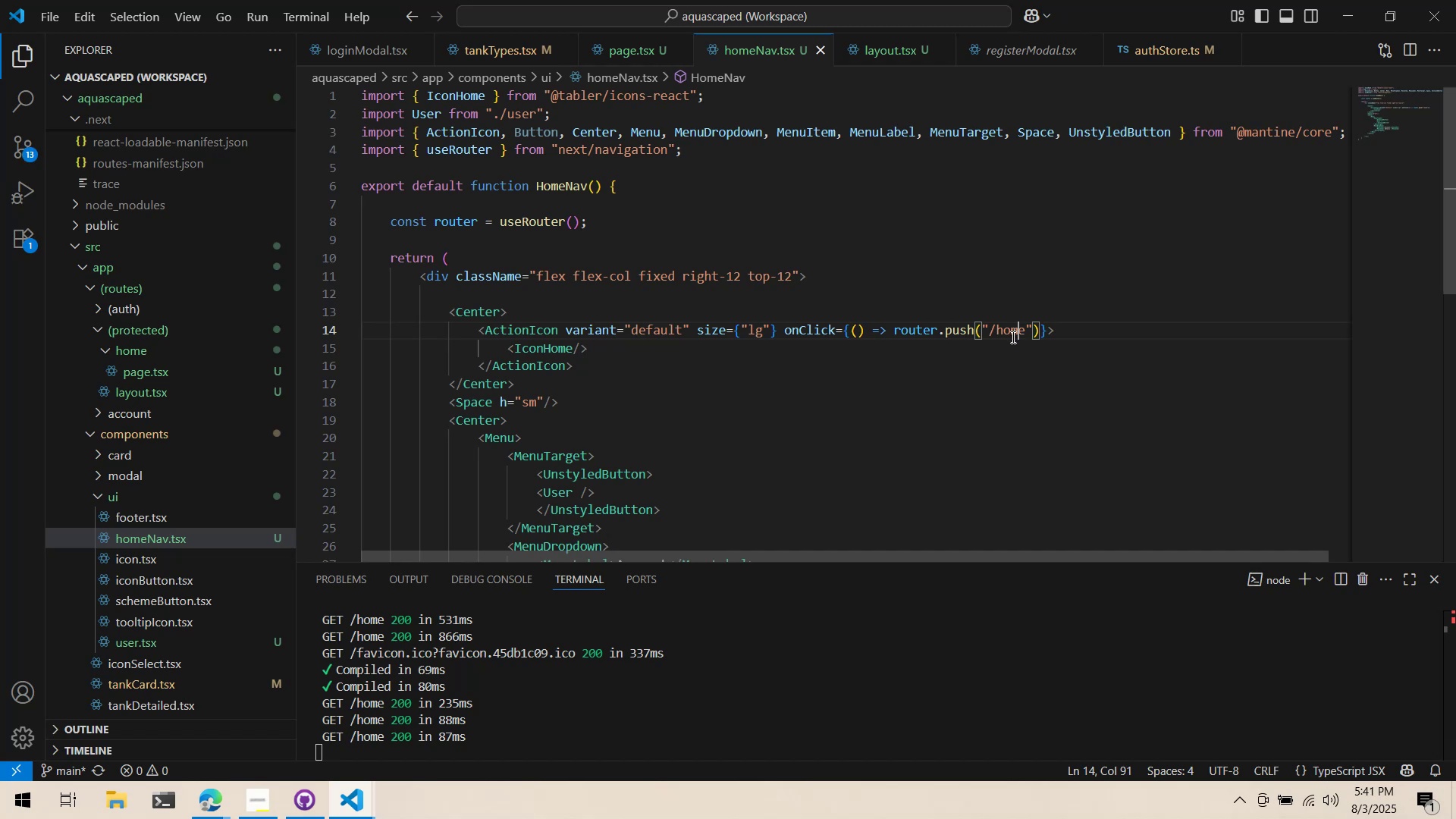 
triple_click([1012, 337])
 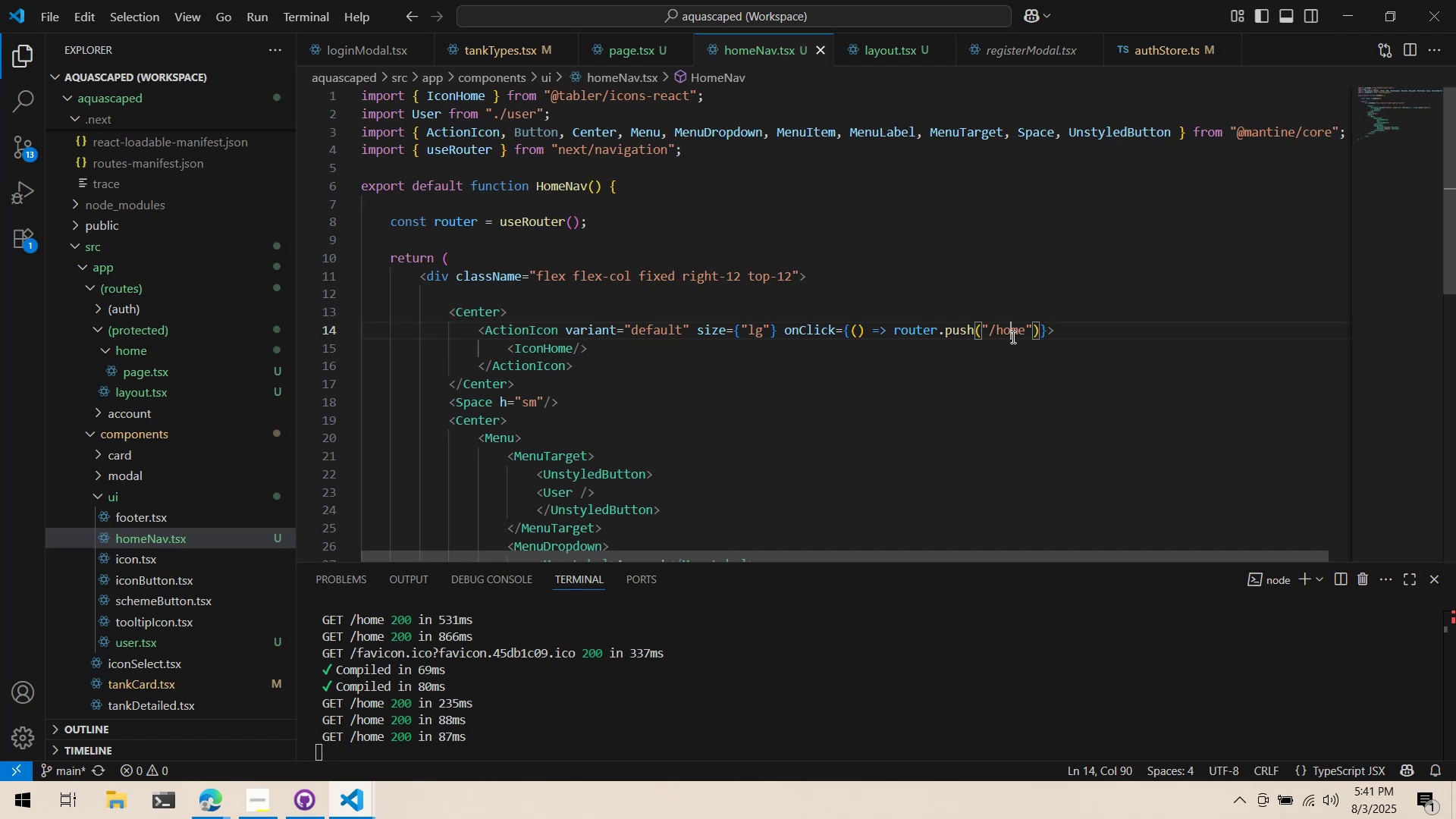 
triple_click([1012, 337])
 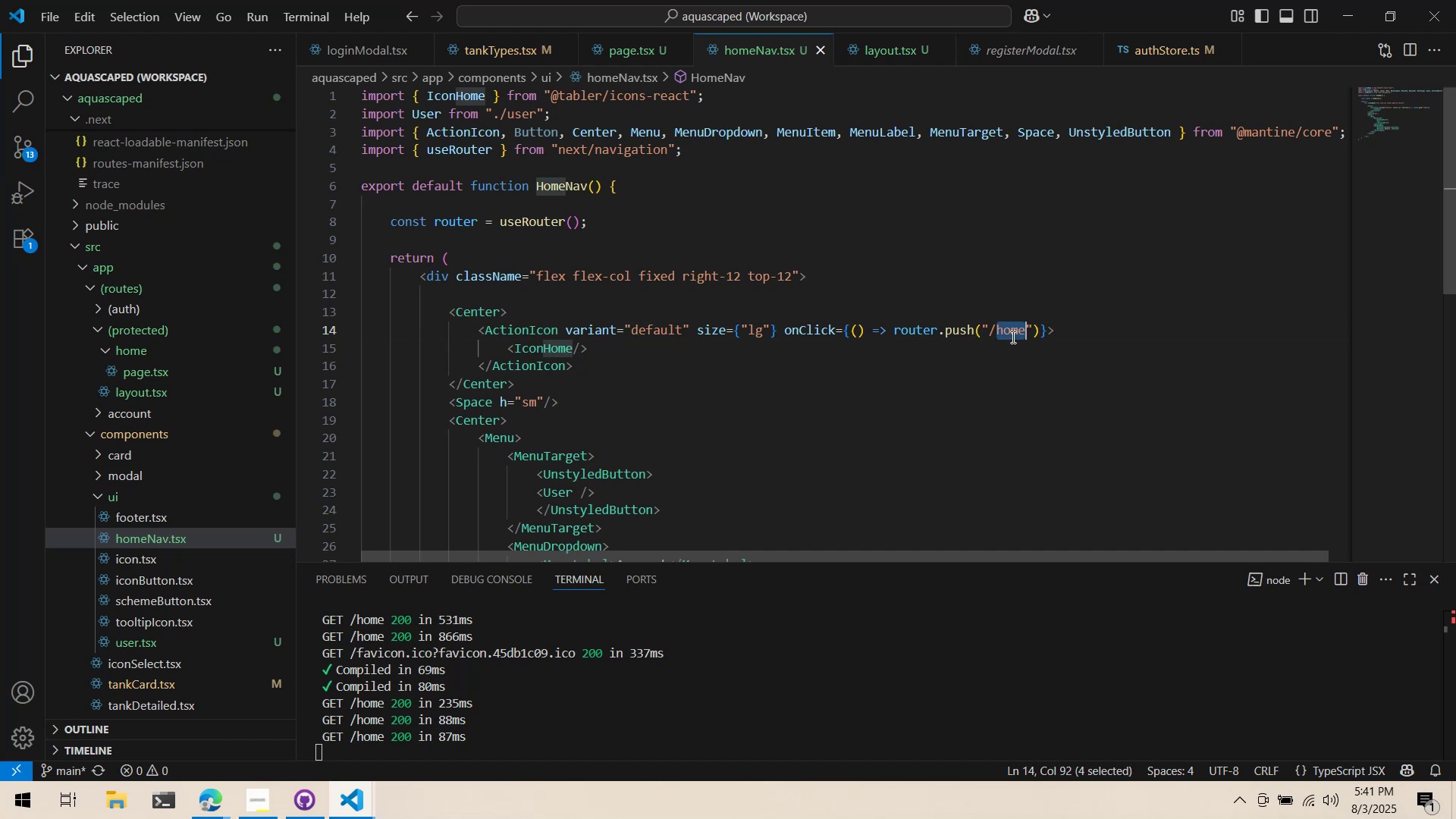 
key(Control+ControlLeft)
 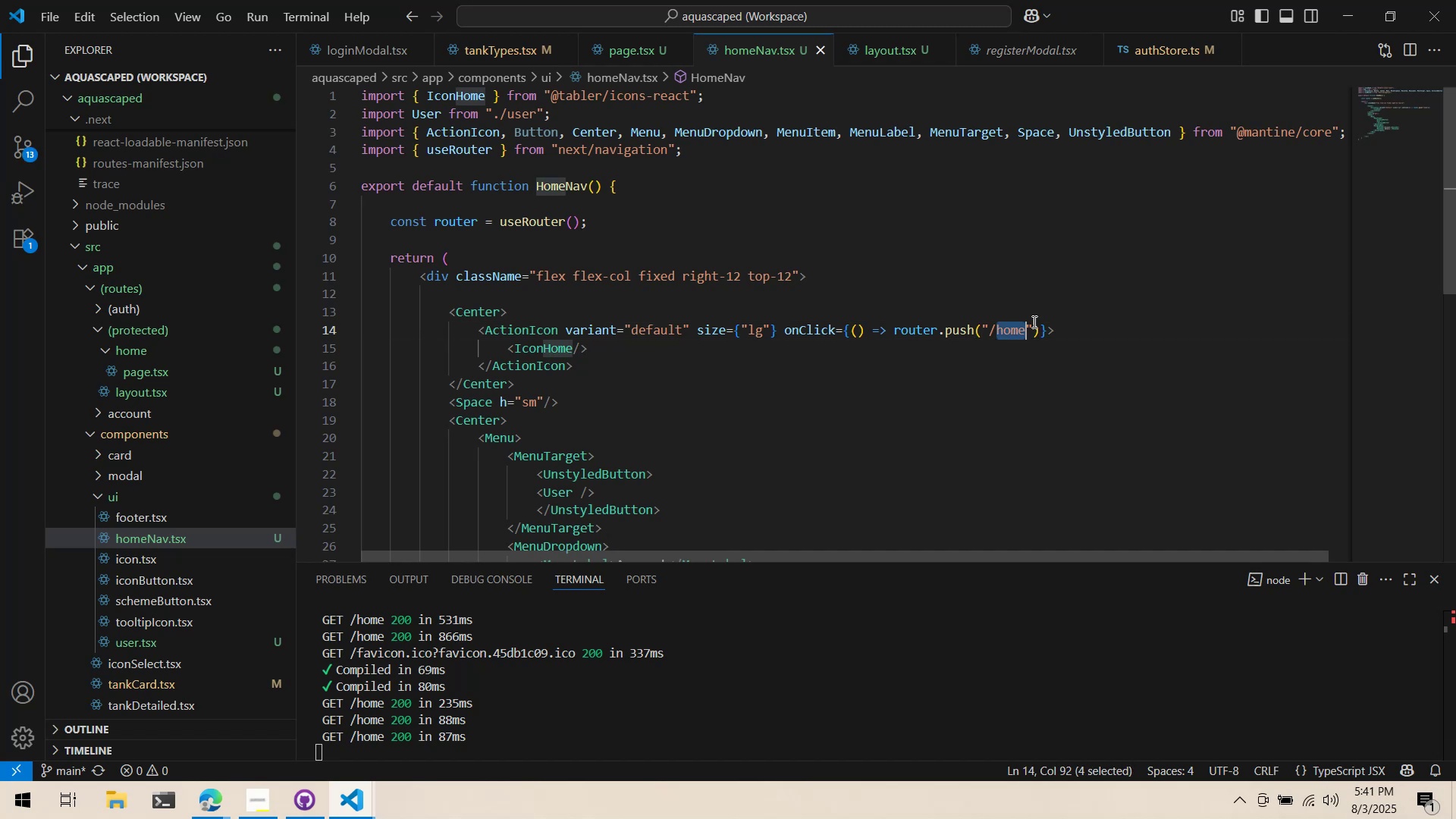 
key(Control+X)
 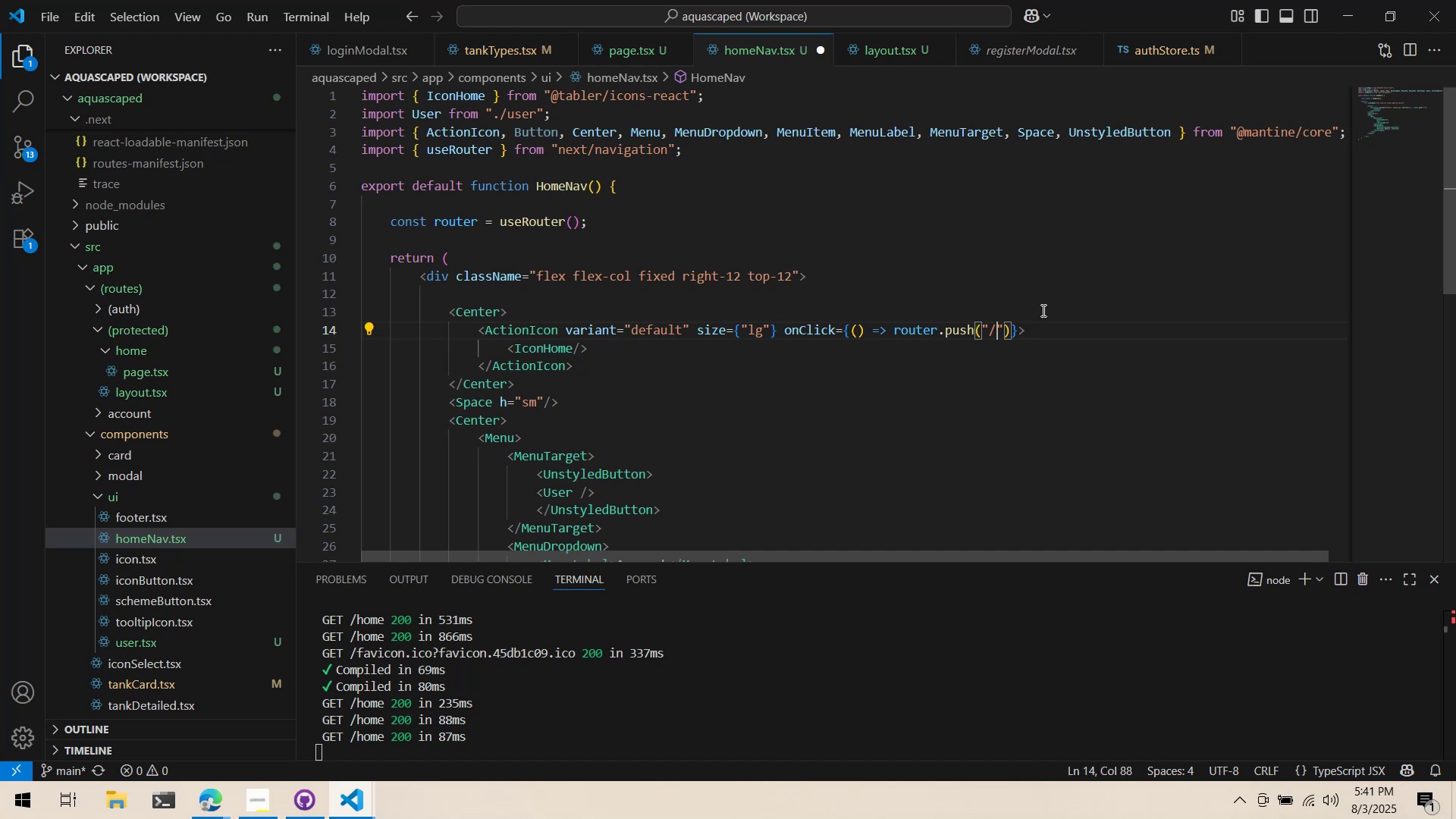 
key(Control+ControlLeft)
 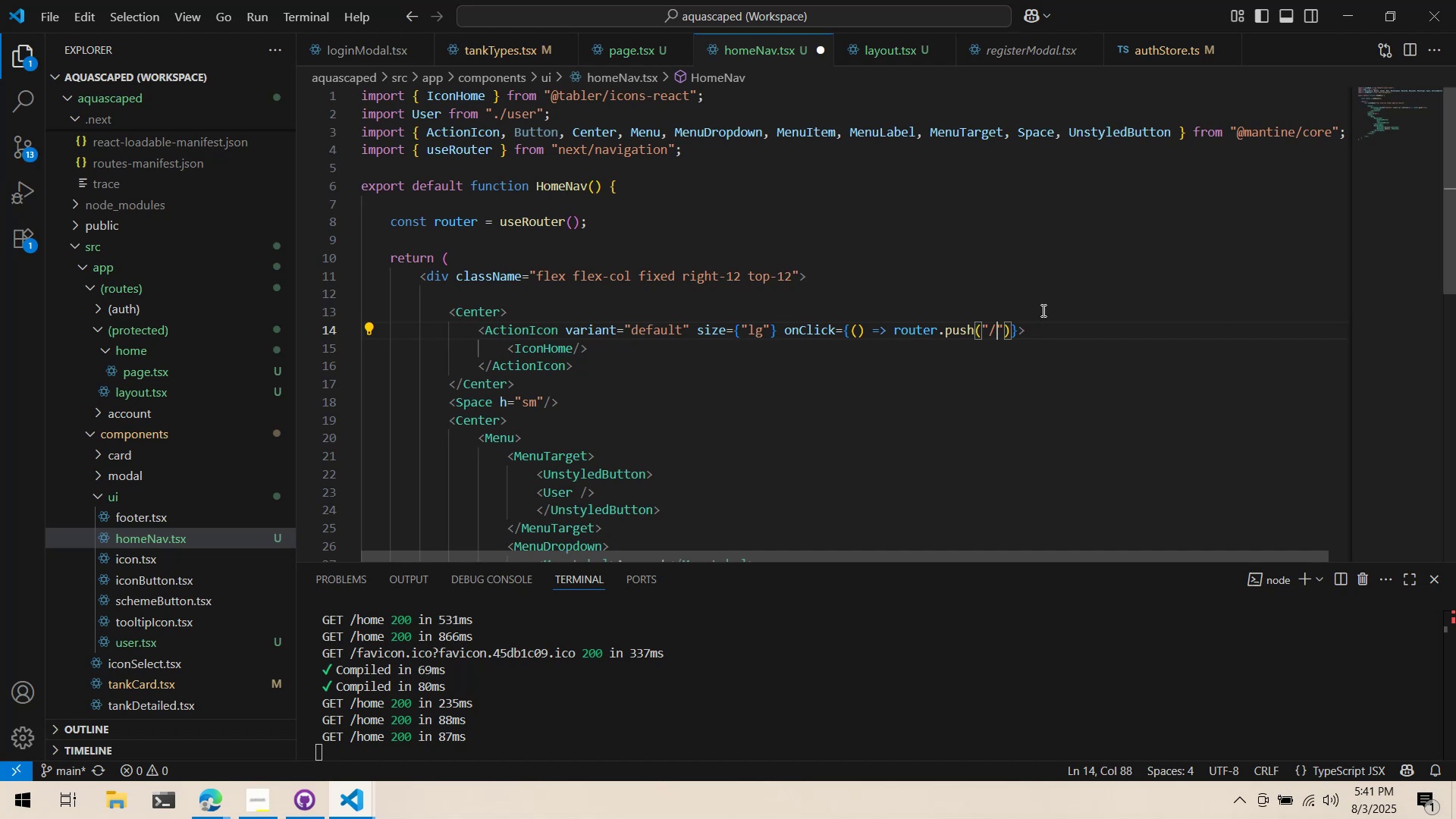 
key(Control+S)
 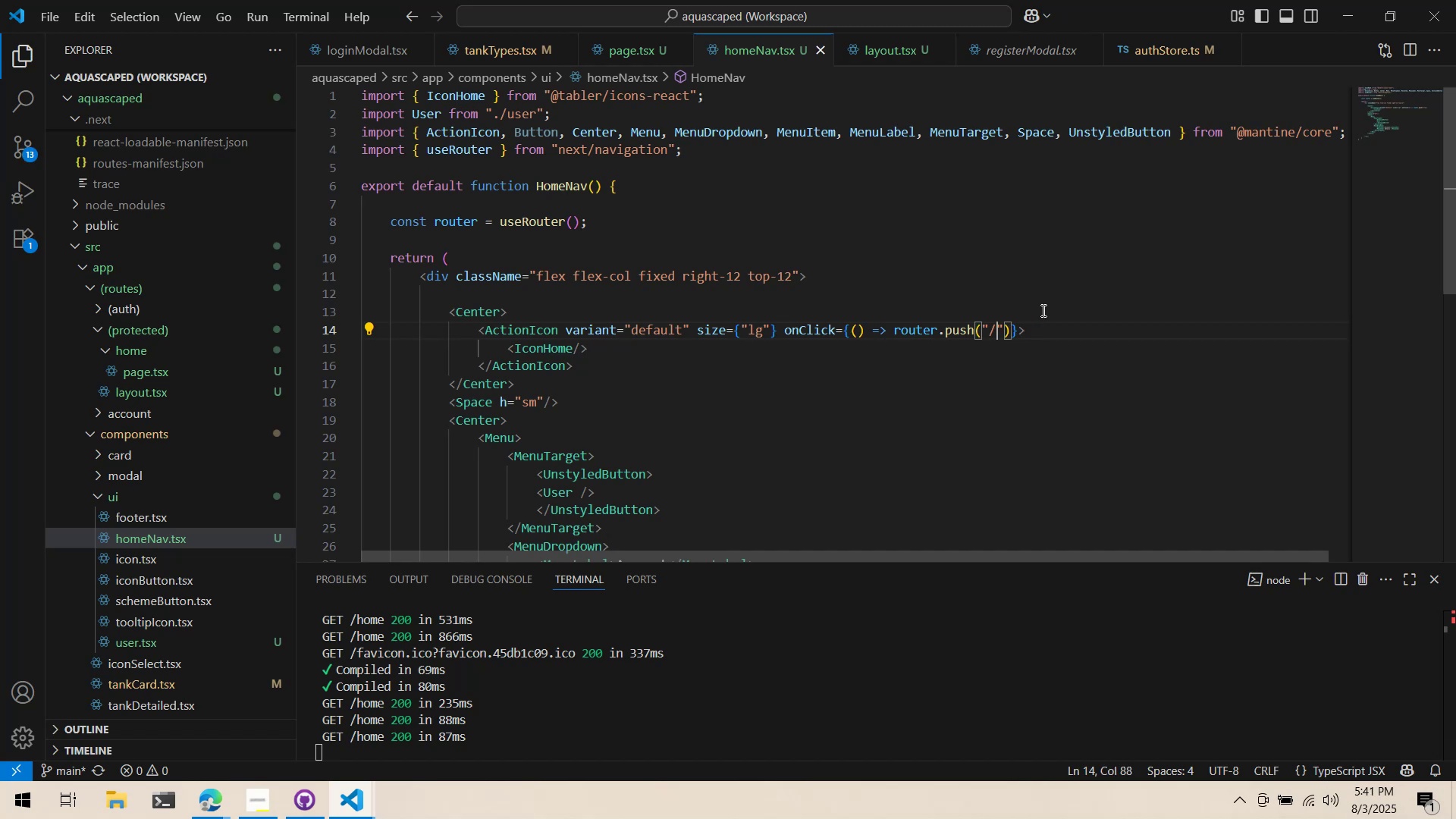 
key(Alt+AltLeft)
 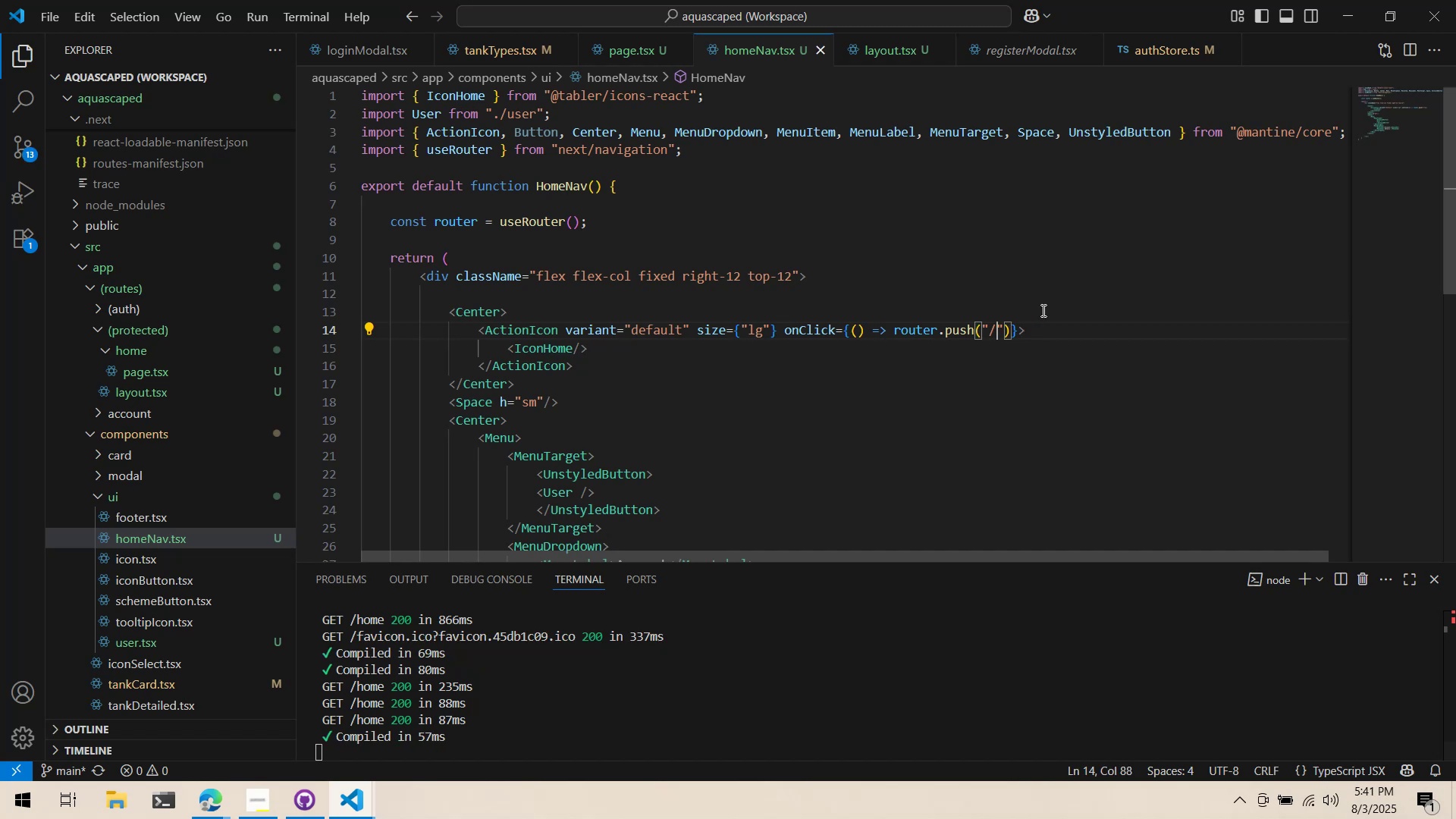 
key(Alt+Tab)
 